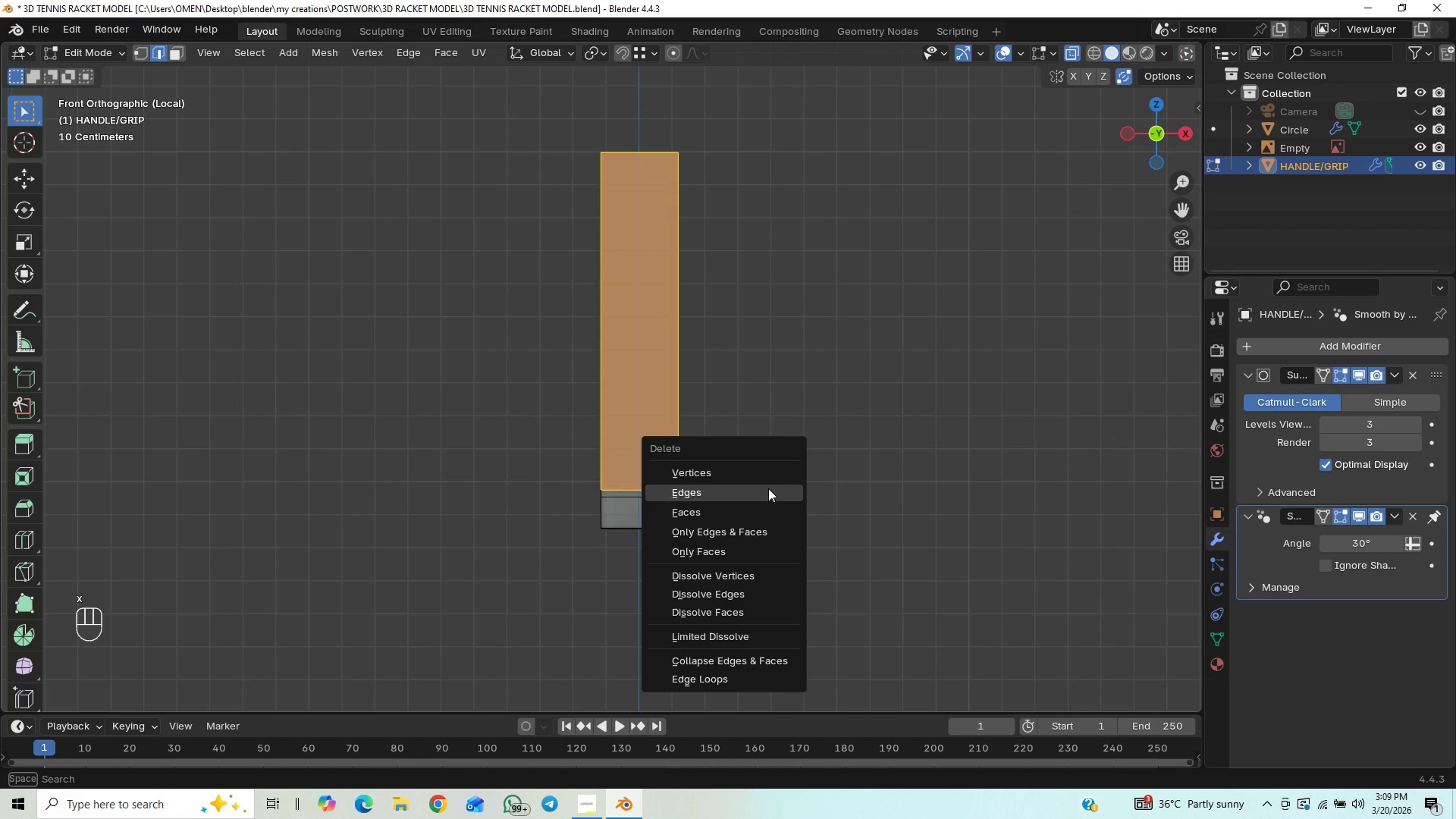 
left_click([770, 478])
 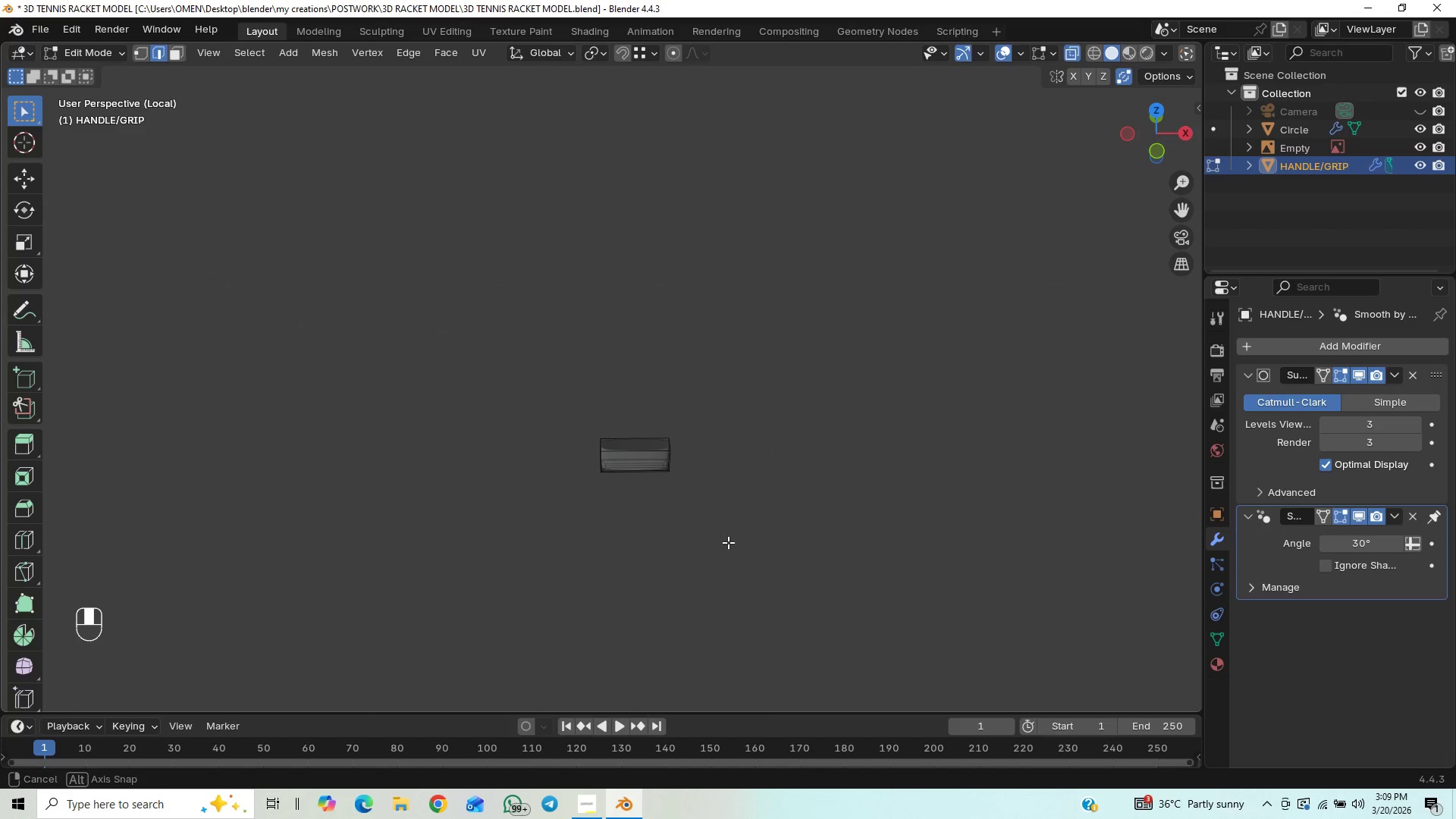 
scroll: coordinate [744, 527], scroll_direction: up, amount: 56.0
 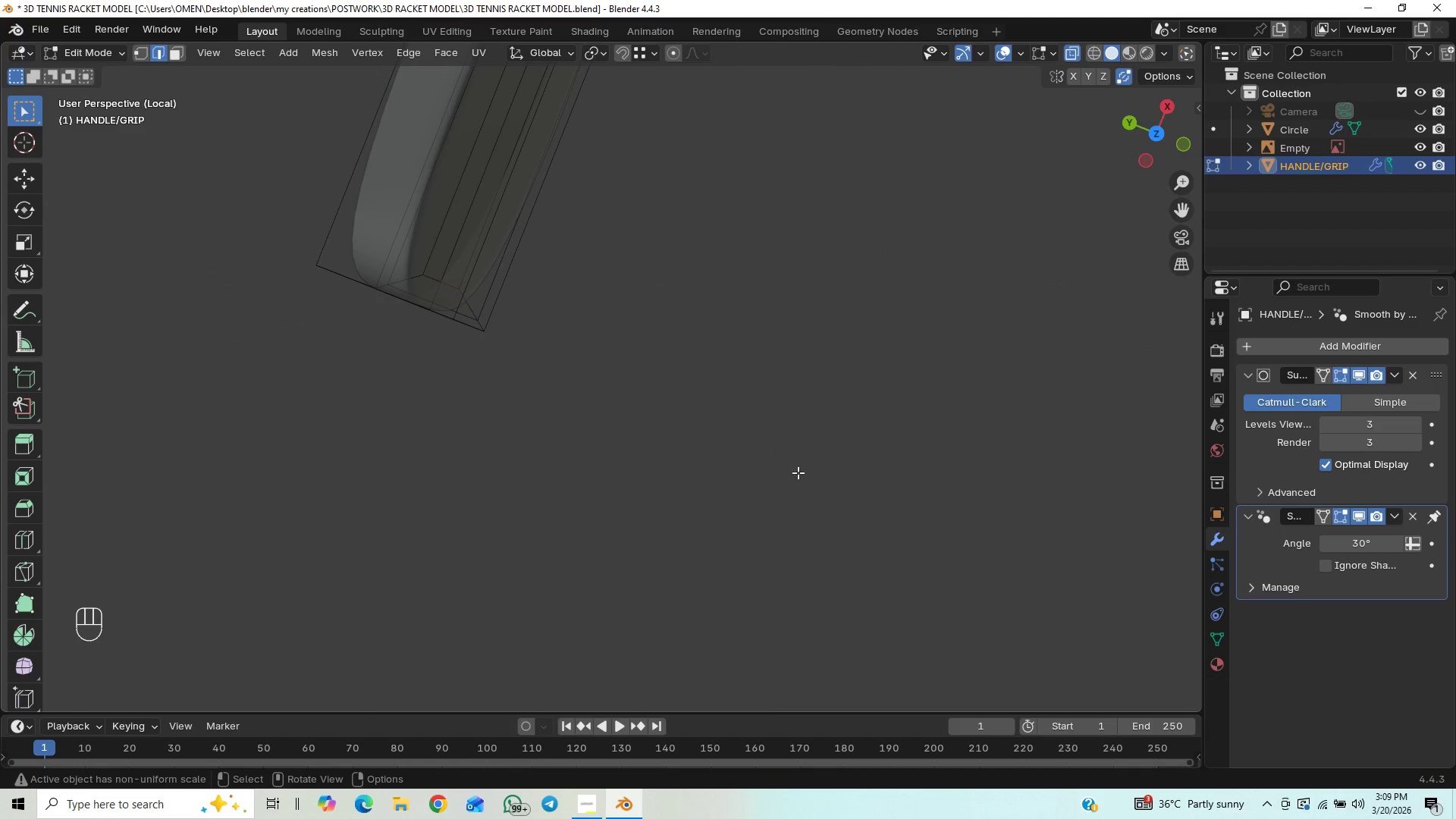 
key(Numpad1)
 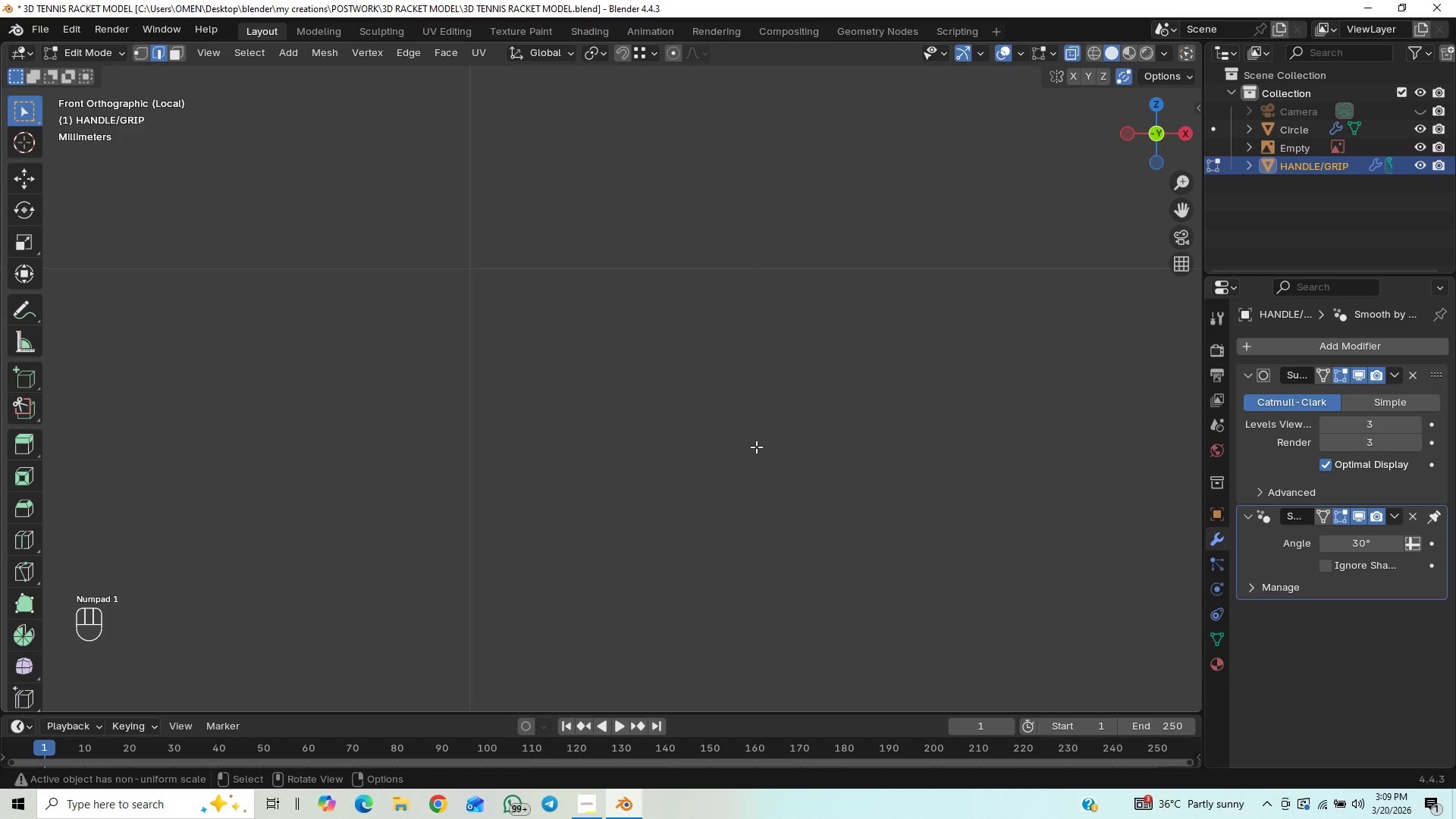 
scroll: coordinate [753, 436], scroll_direction: down, amount: 40.0
 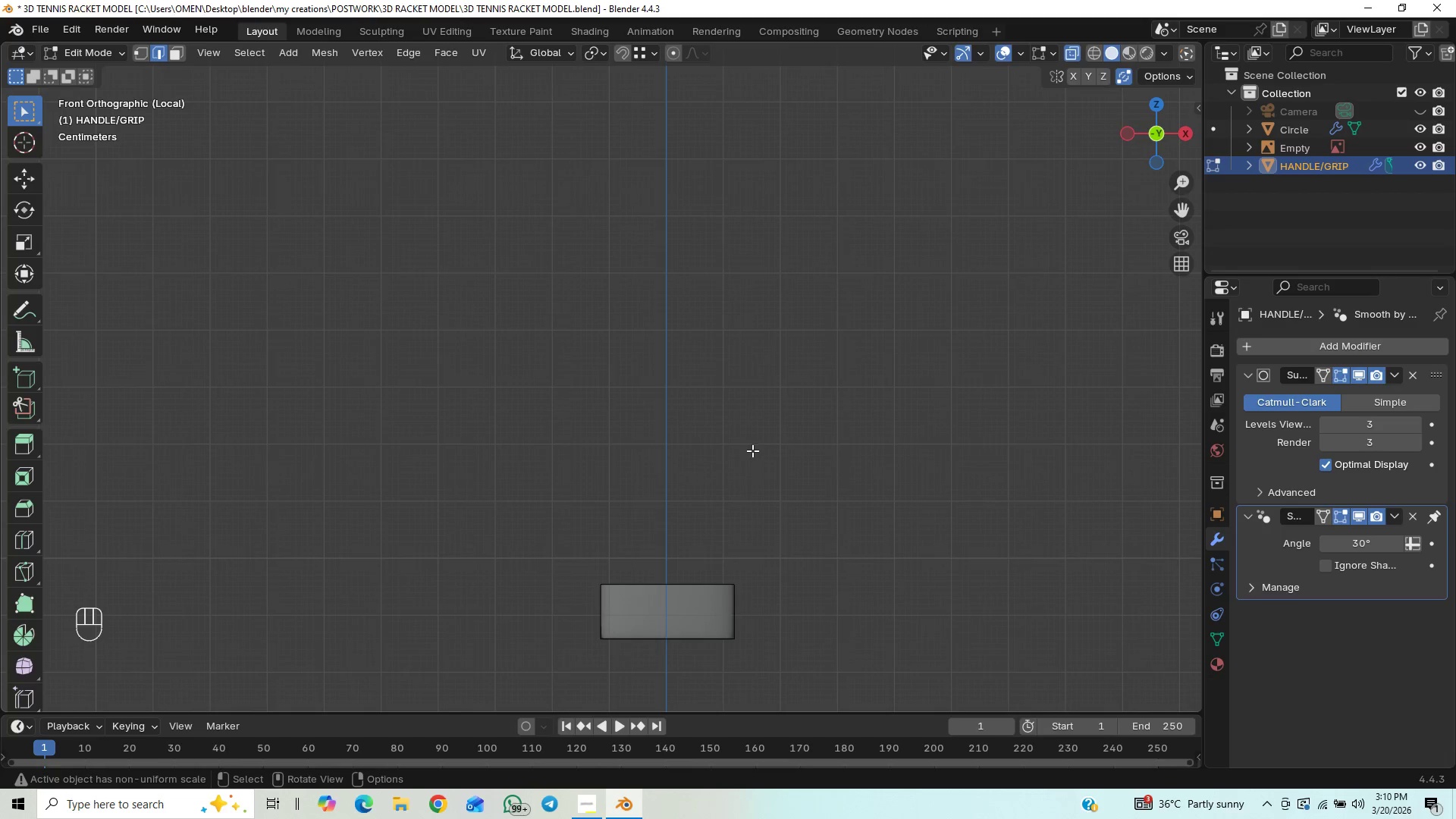 
hold_key(key=ShiftLeft, duration=0.61)
 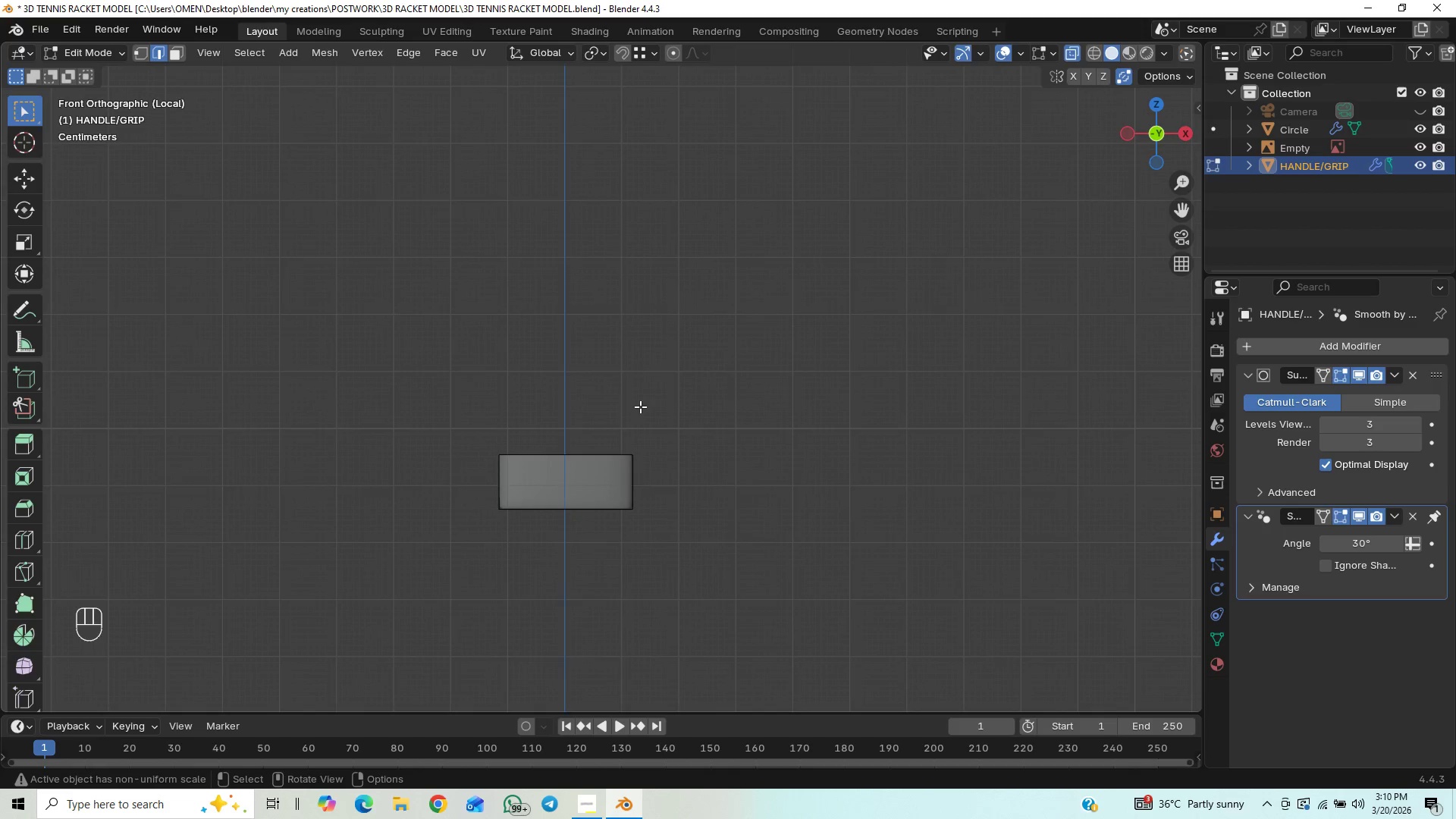 
scroll: coordinate [640, 411], scroll_direction: up, amount: 3.0
 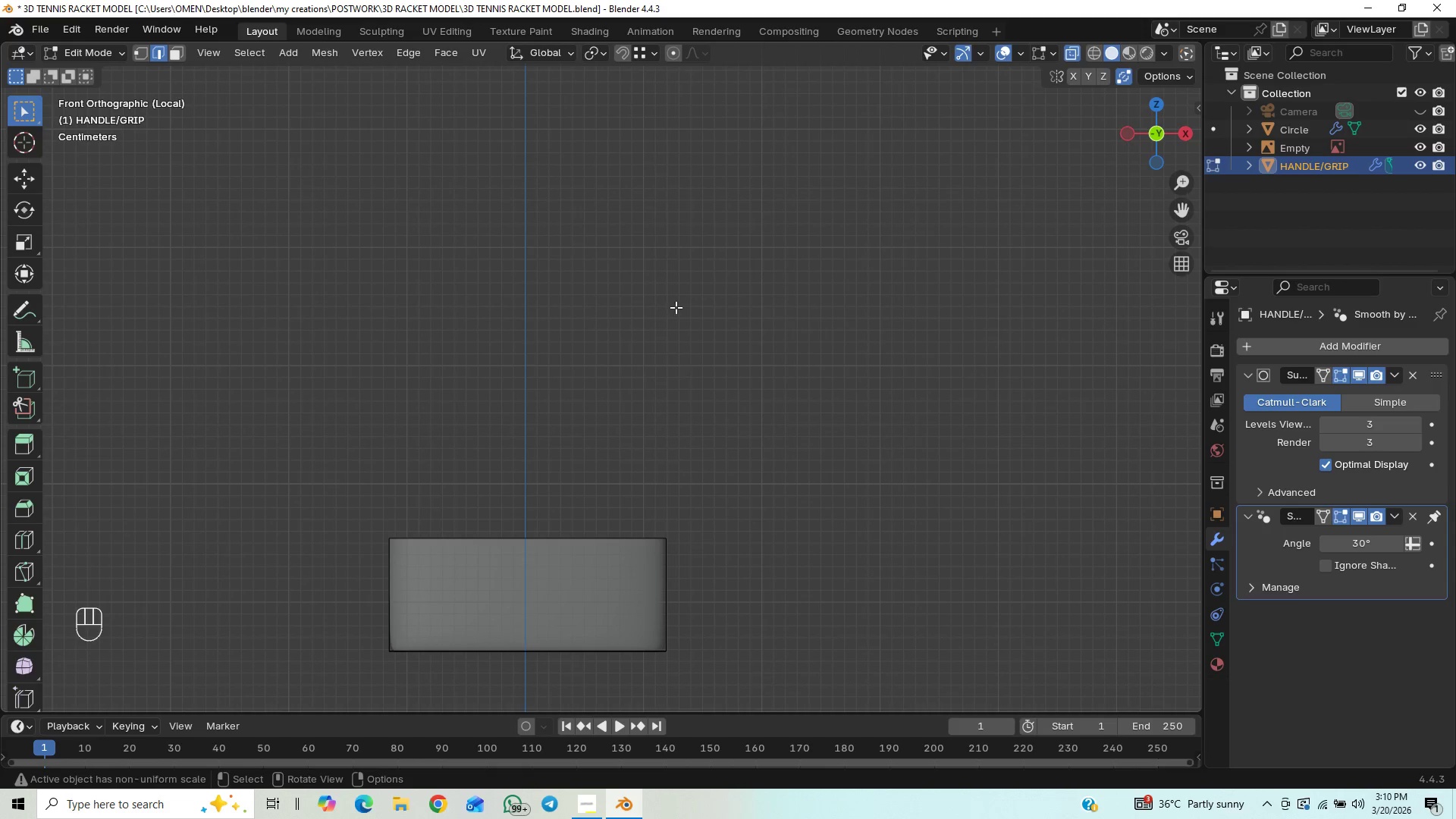 
key(Numpad1)
 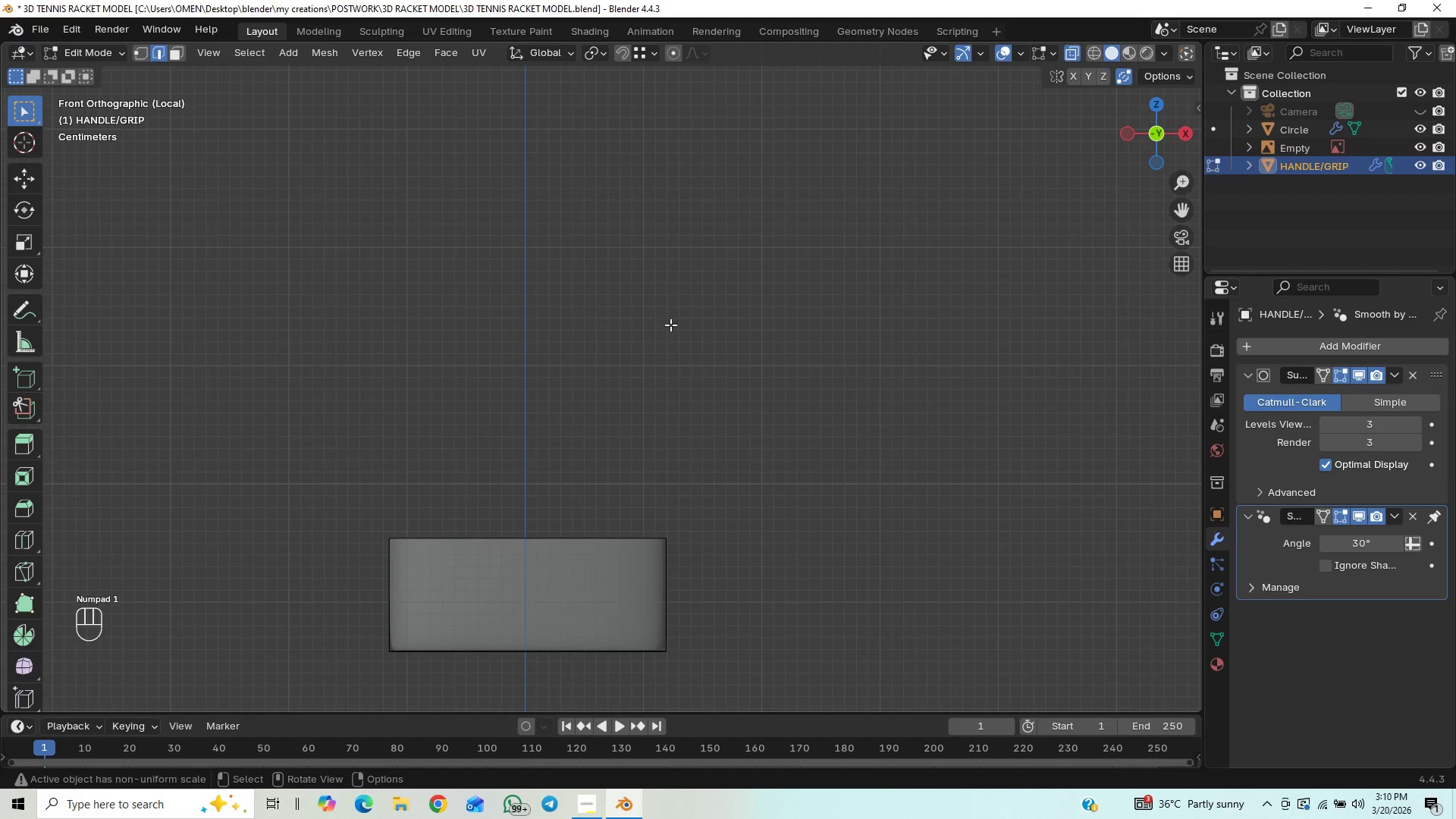 
hold_key(key=ShiftLeft, duration=0.5)
 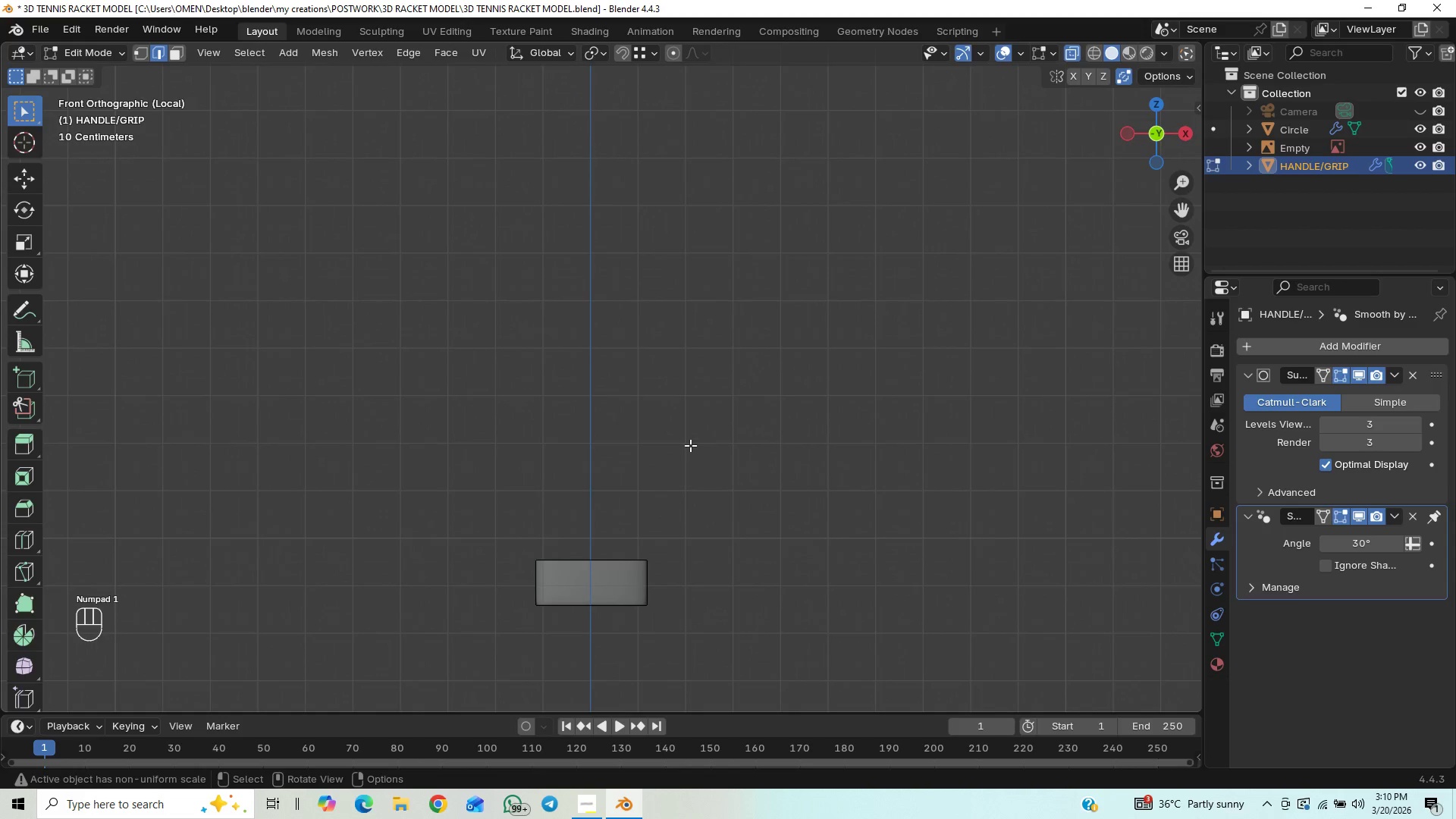 
scroll: coordinate [670, 329], scroll_direction: down, amount: 5.0
 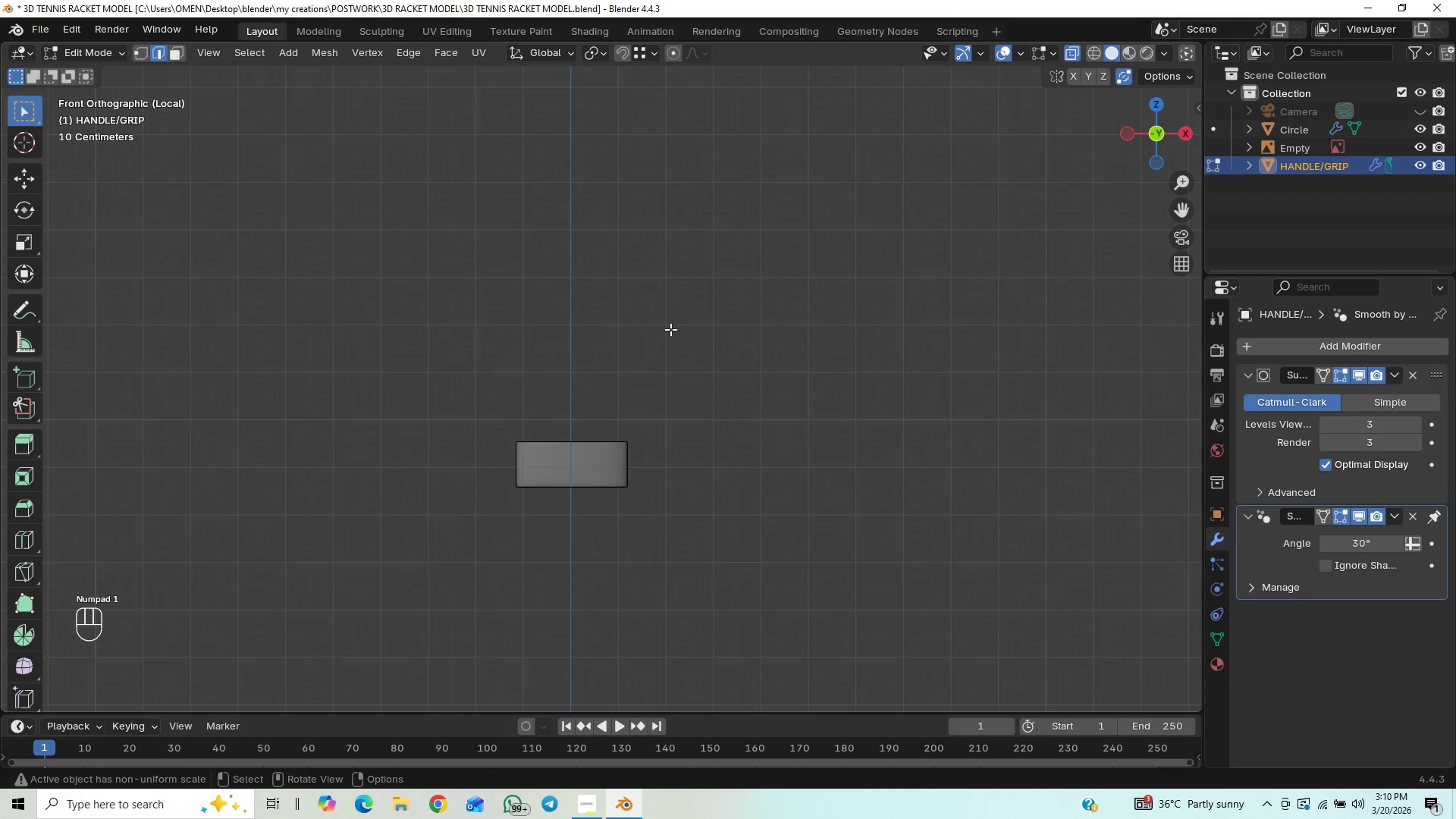 
key(Control+ControlLeft)
 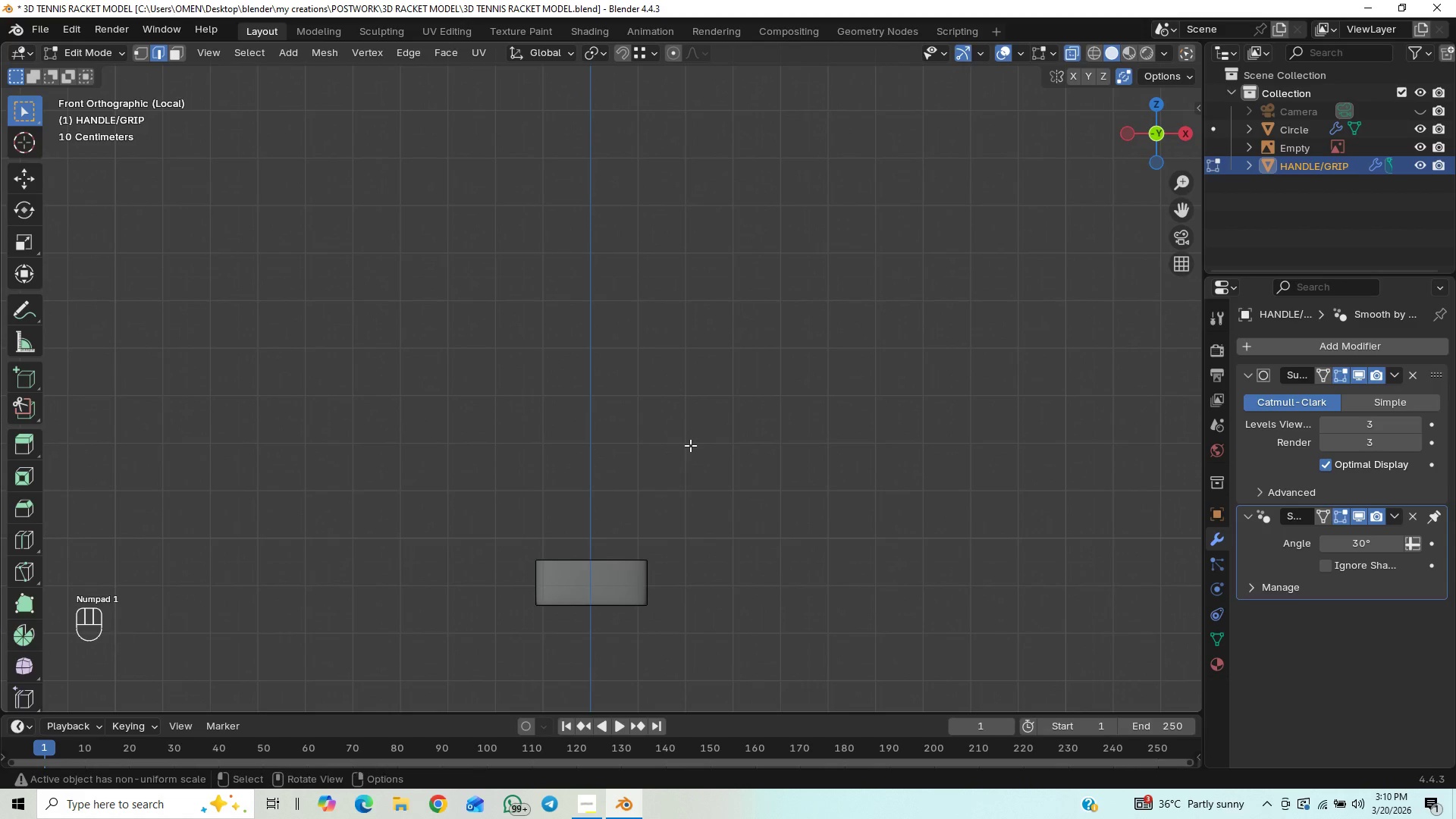 
key(Control+Z)
 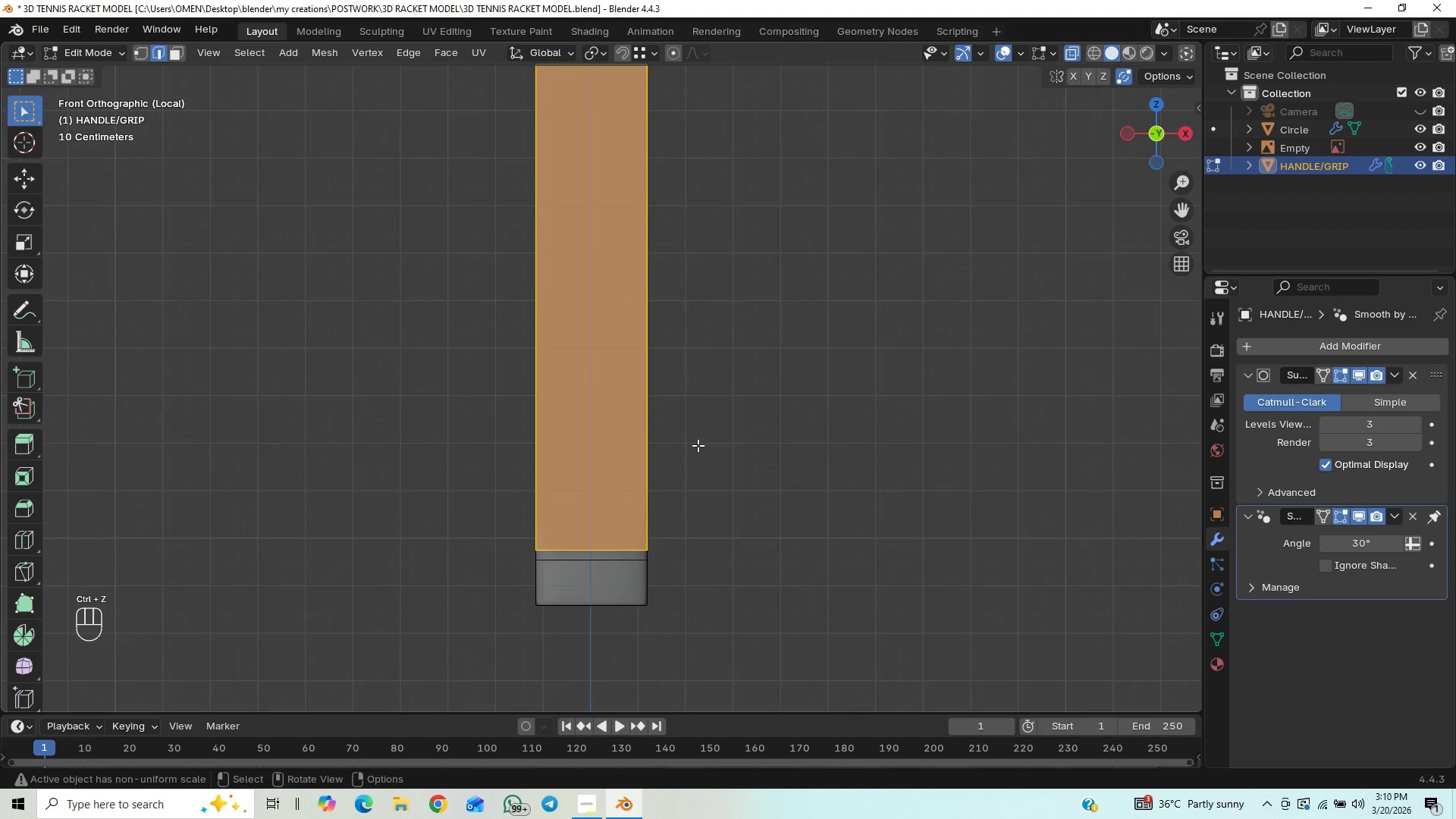 
hold_key(key=ShiftLeft, duration=0.84)
 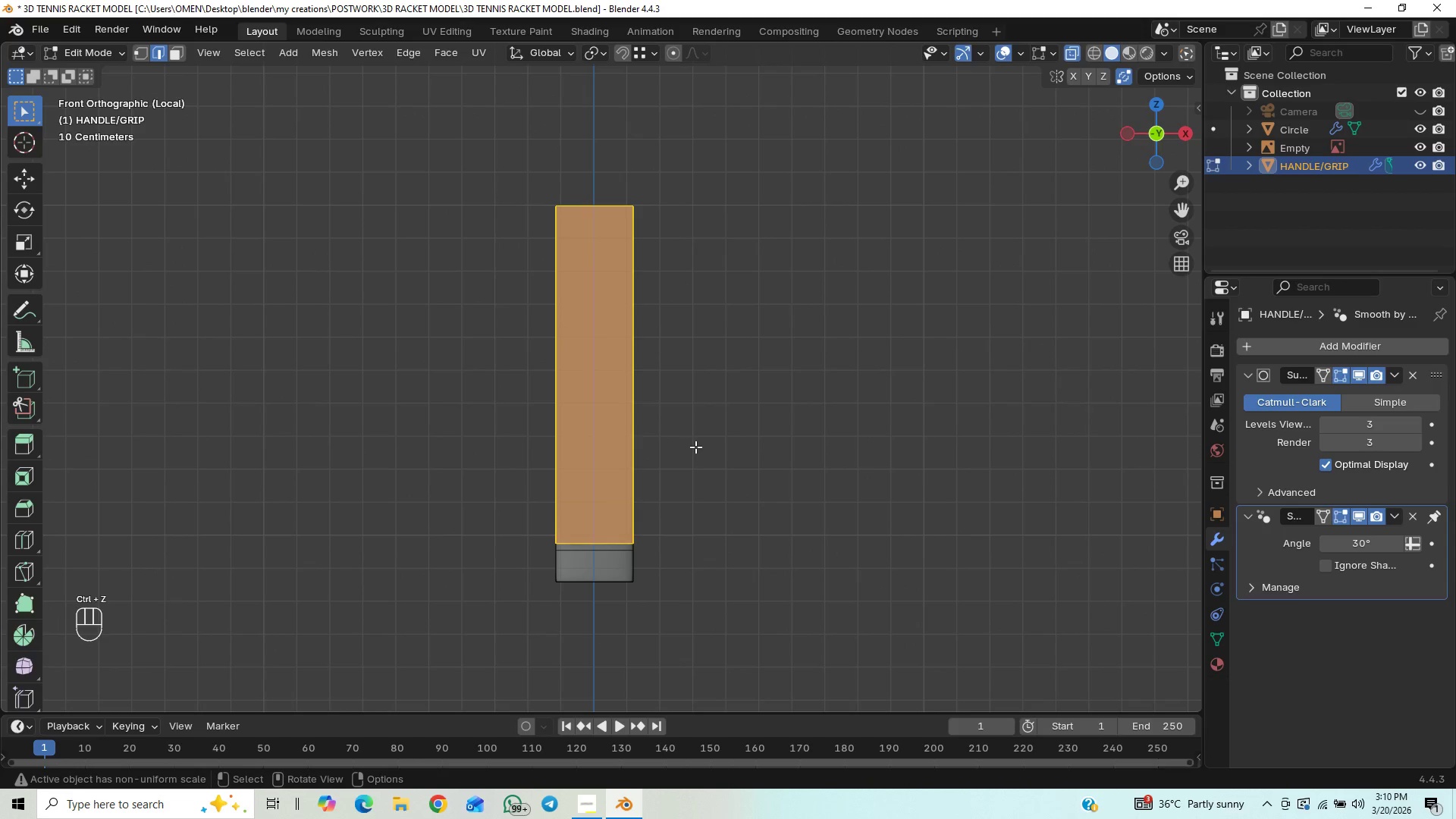 
scroll: coordinate [694, 436], scroll_direction: down, amount: 2.0
 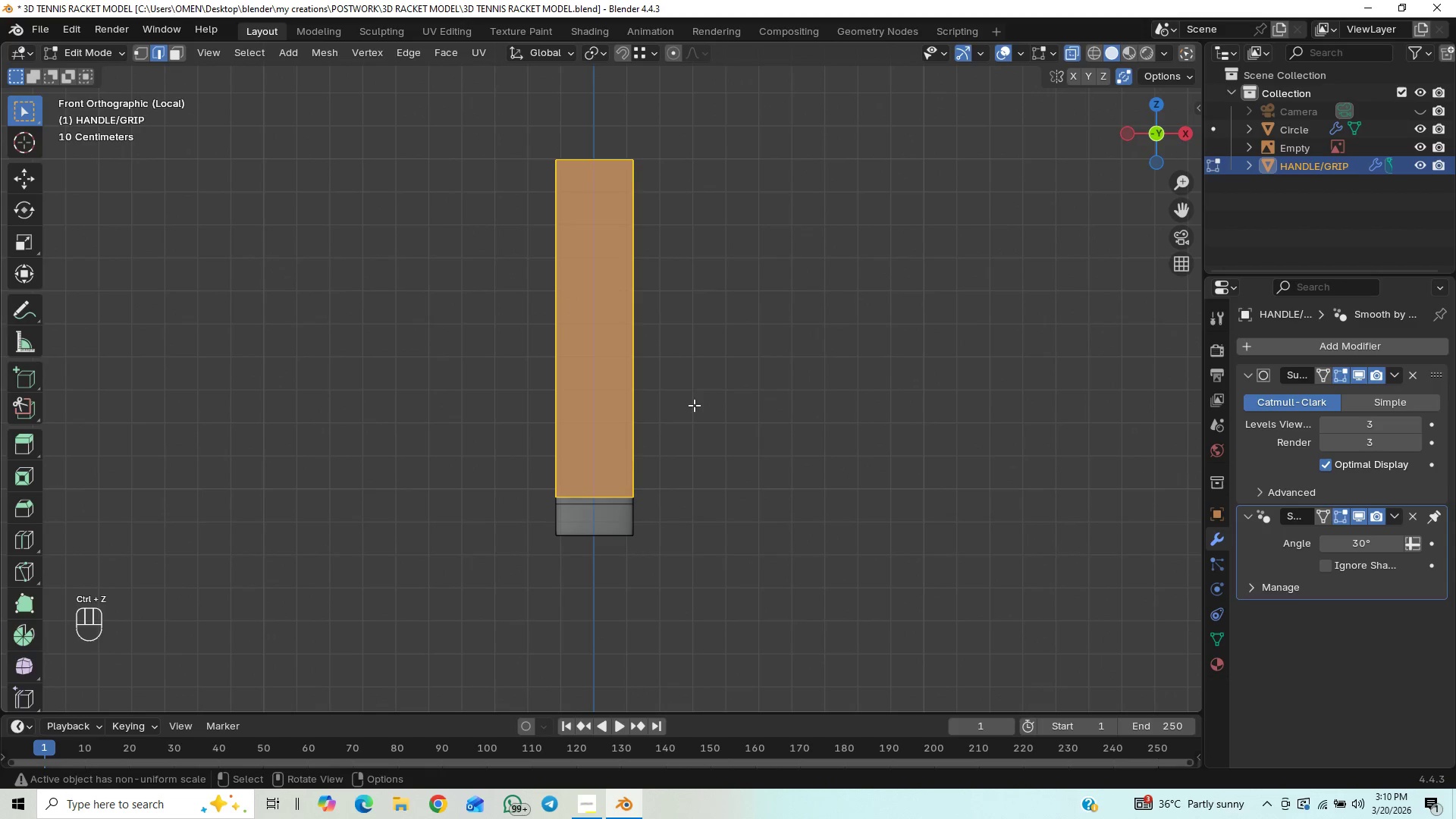 
key(Control+Shift+Z)
 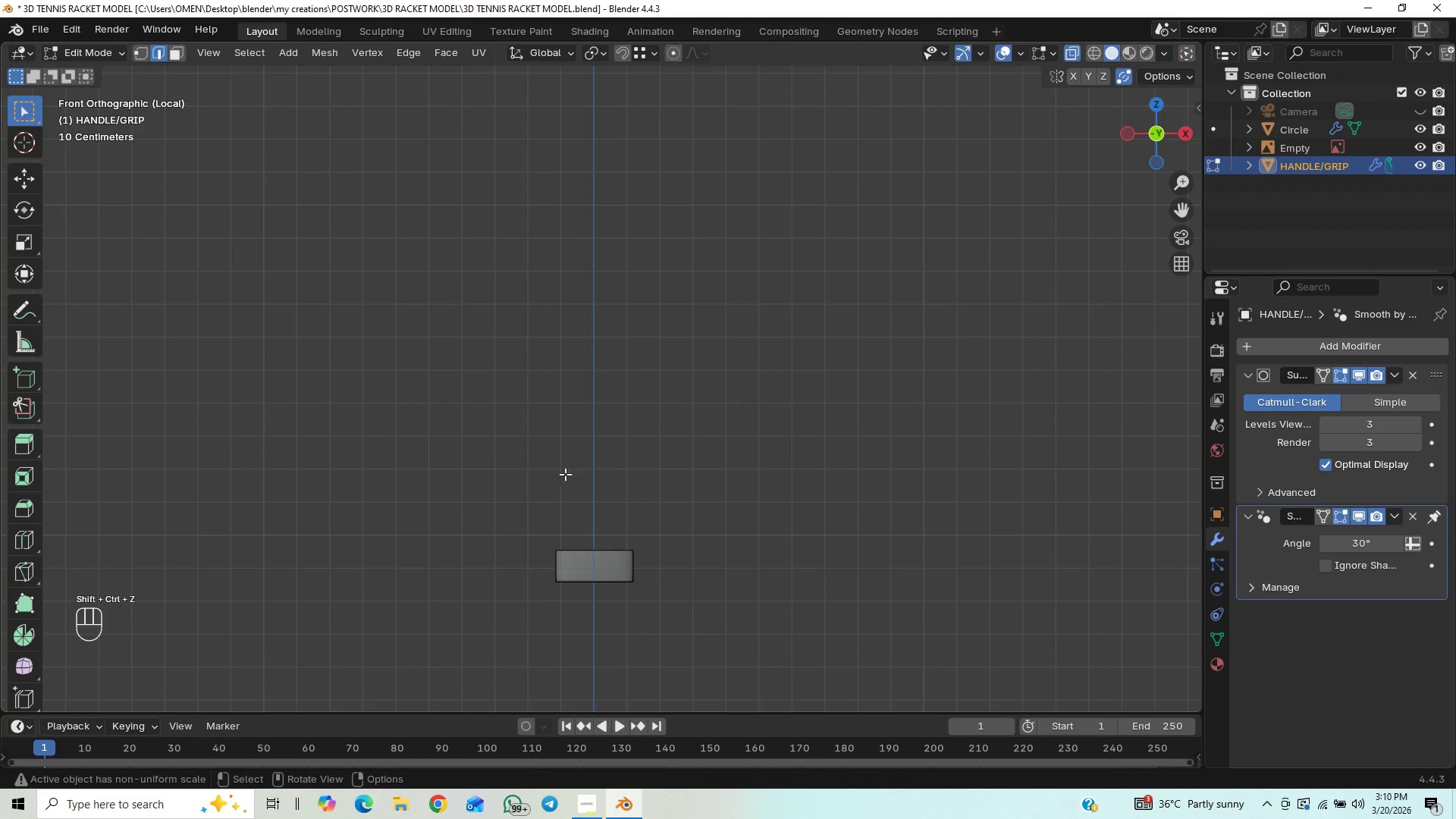 
left_click_drag(start_coordinate=[554, 486], to_coordinate=[643, 559])
 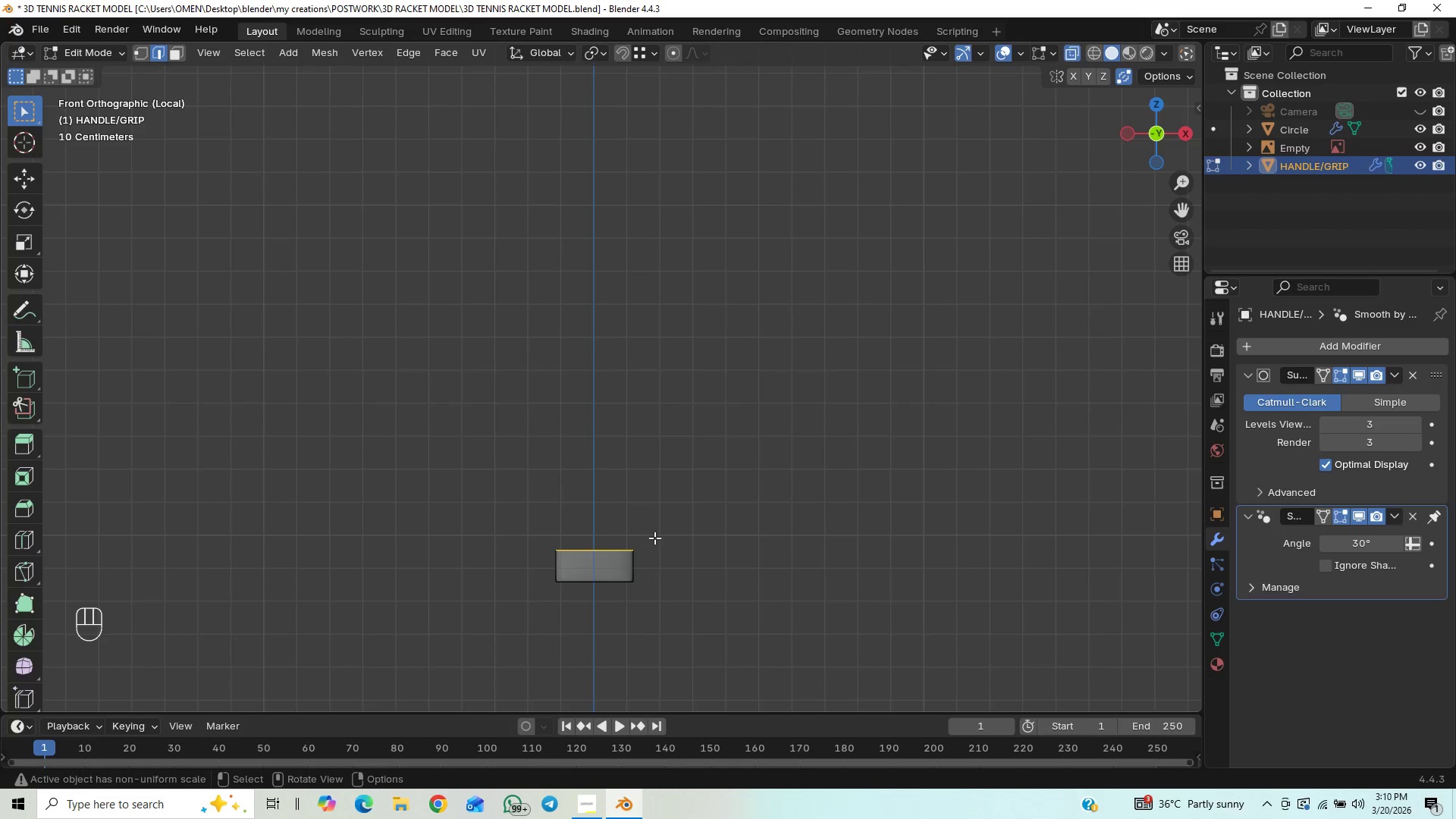 
key(E)
 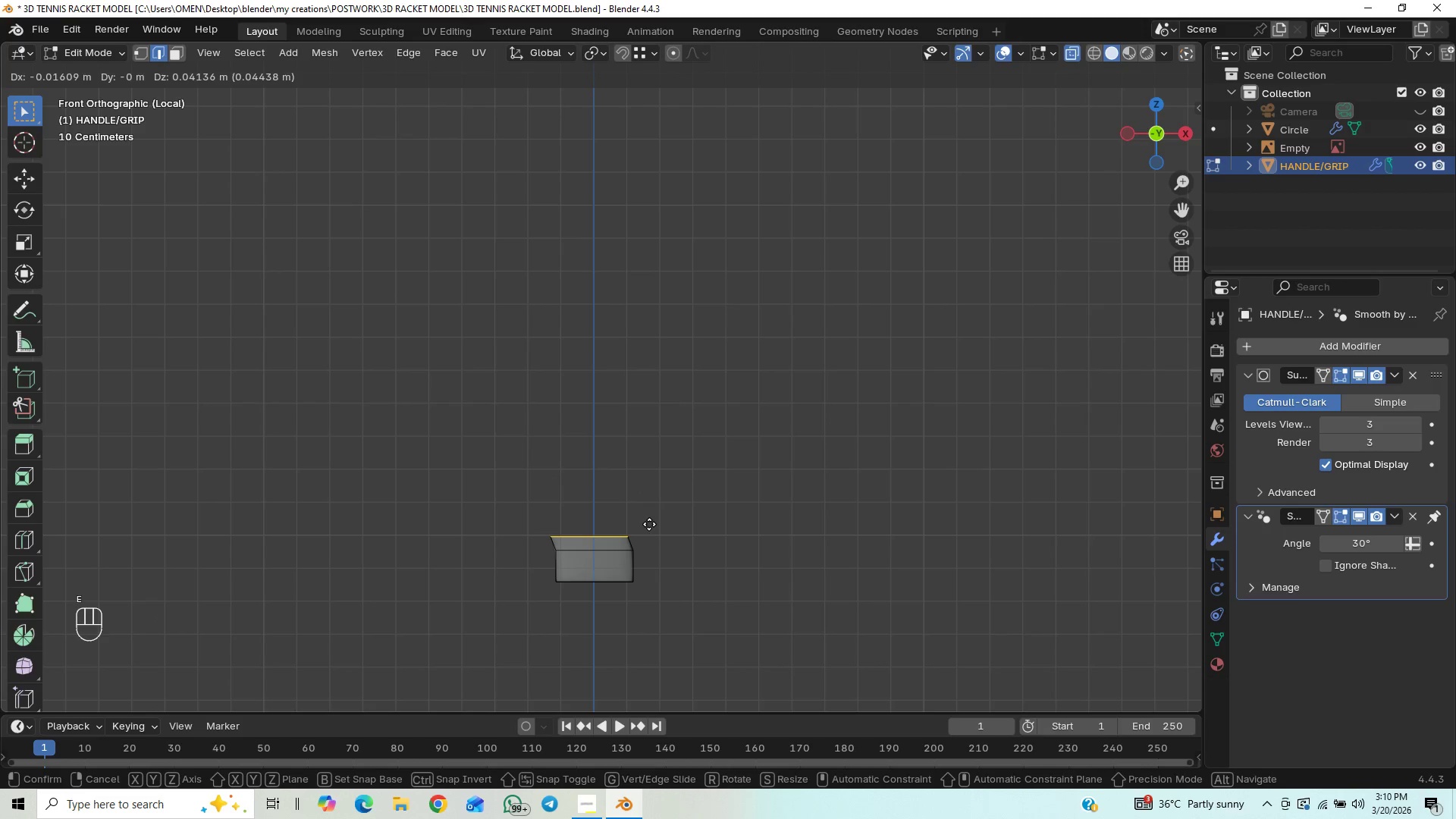 
key(Z)
 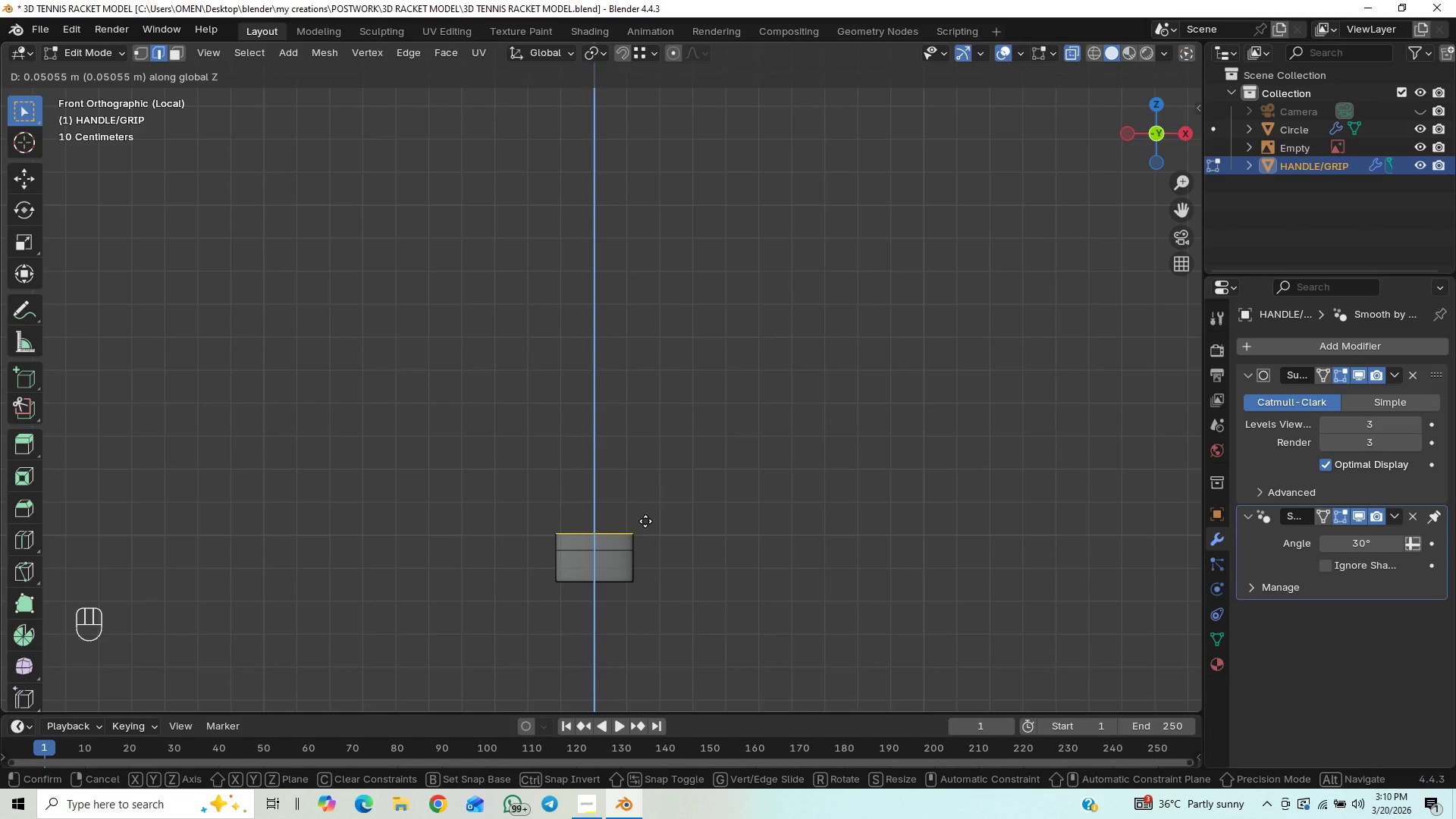 
wait(5.67)
 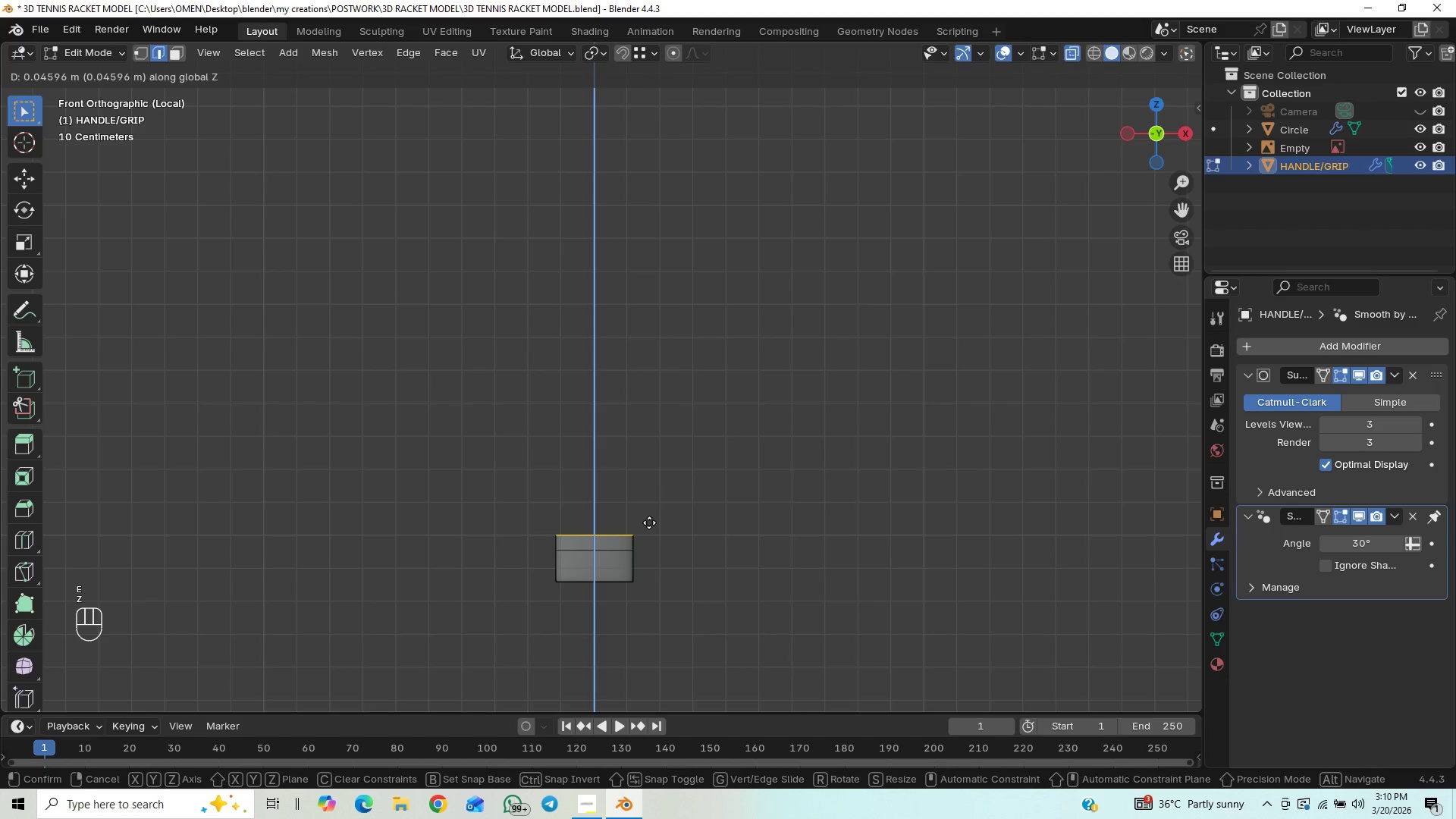 
left_click([647, 522])
 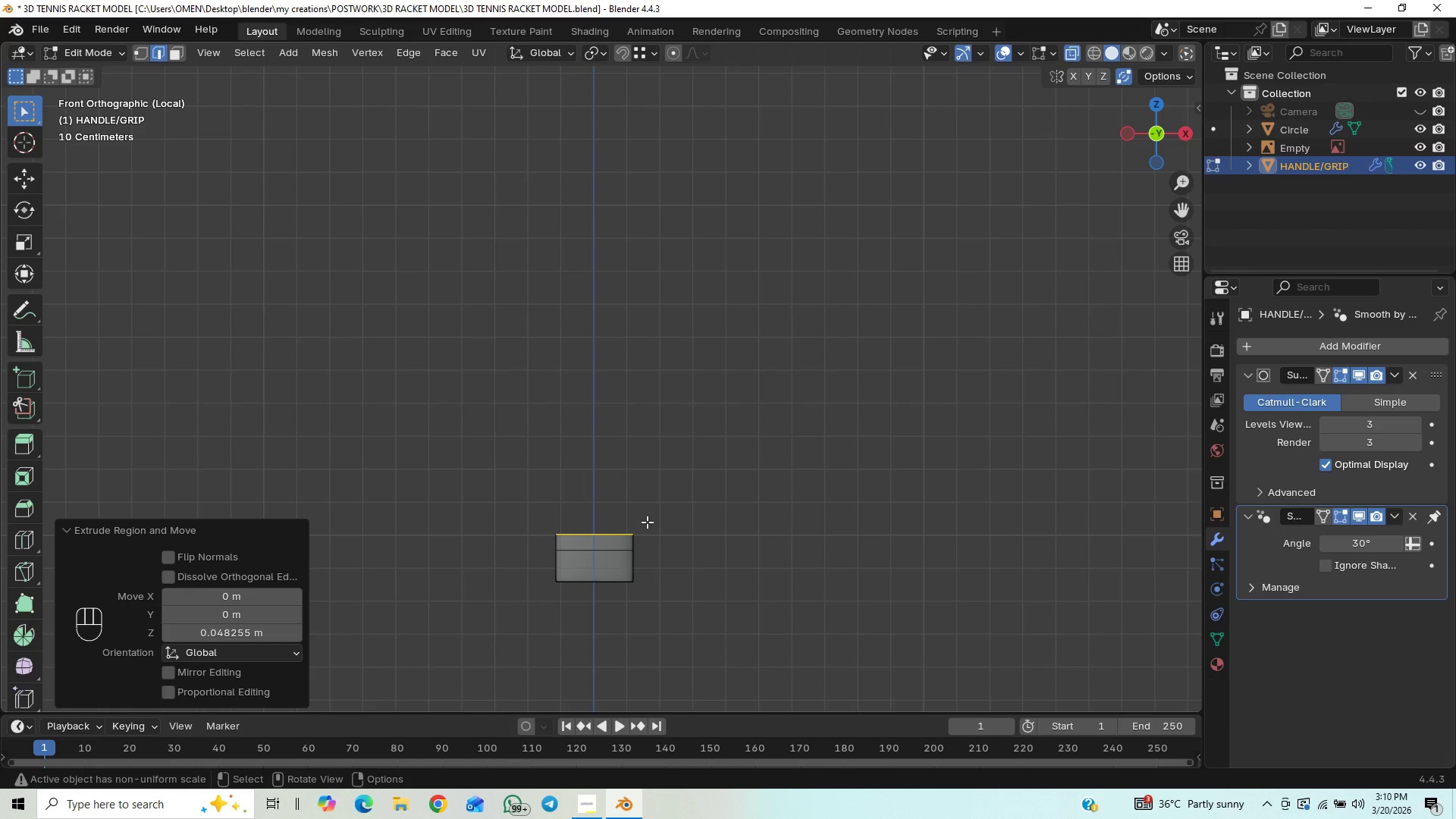 
key(E)
 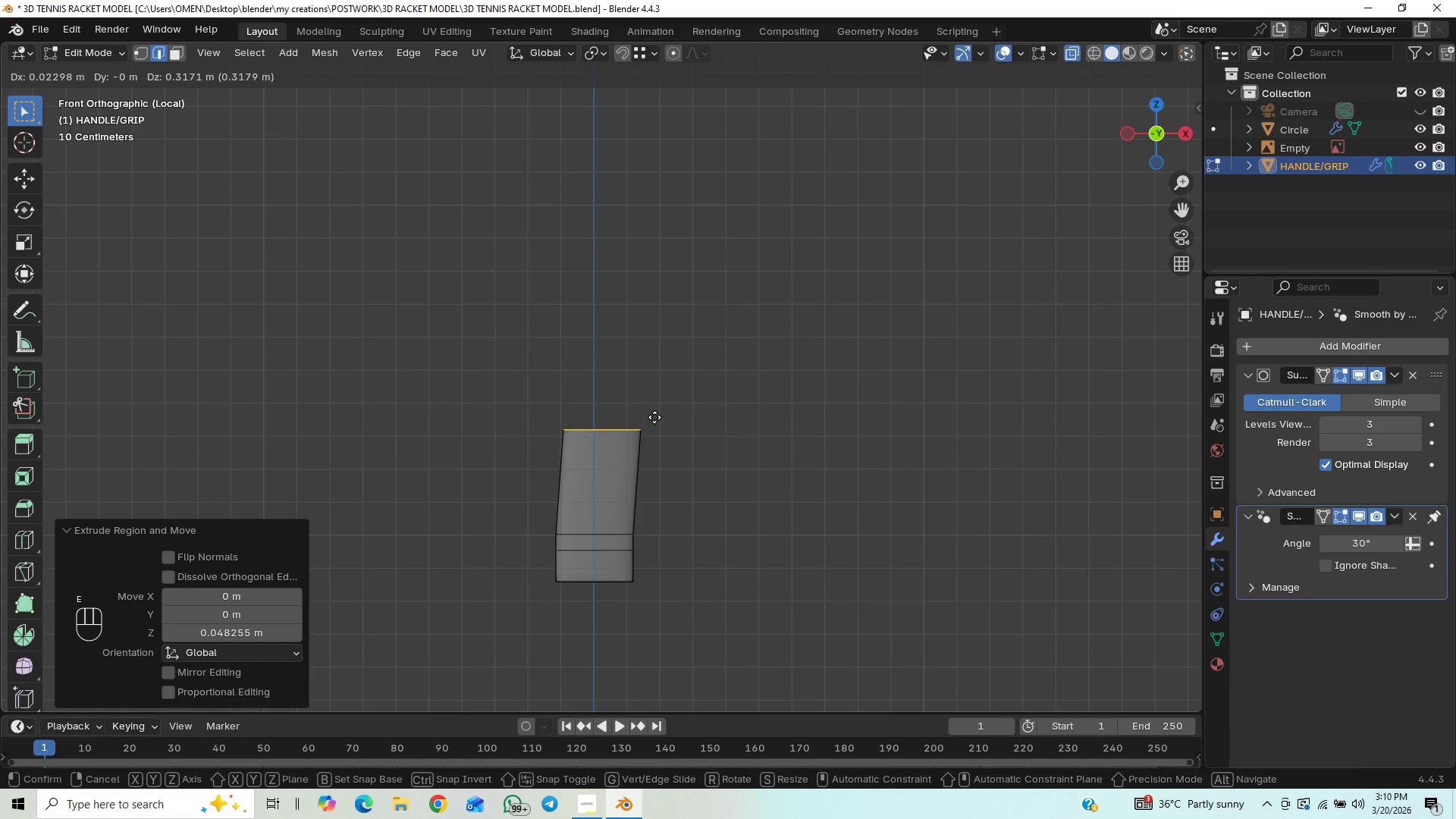 
key(Z)
 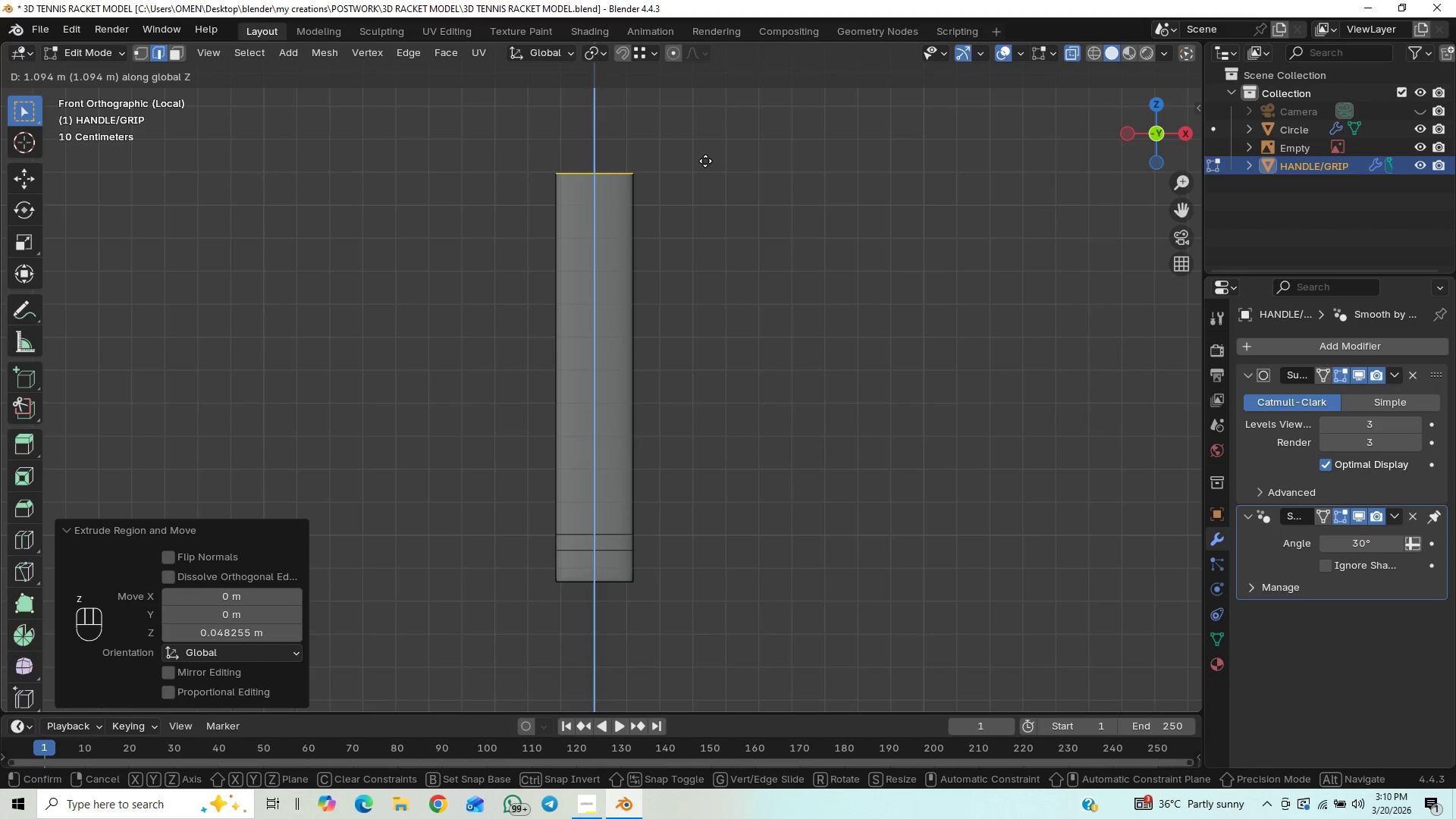 
left_click([705, 161])
 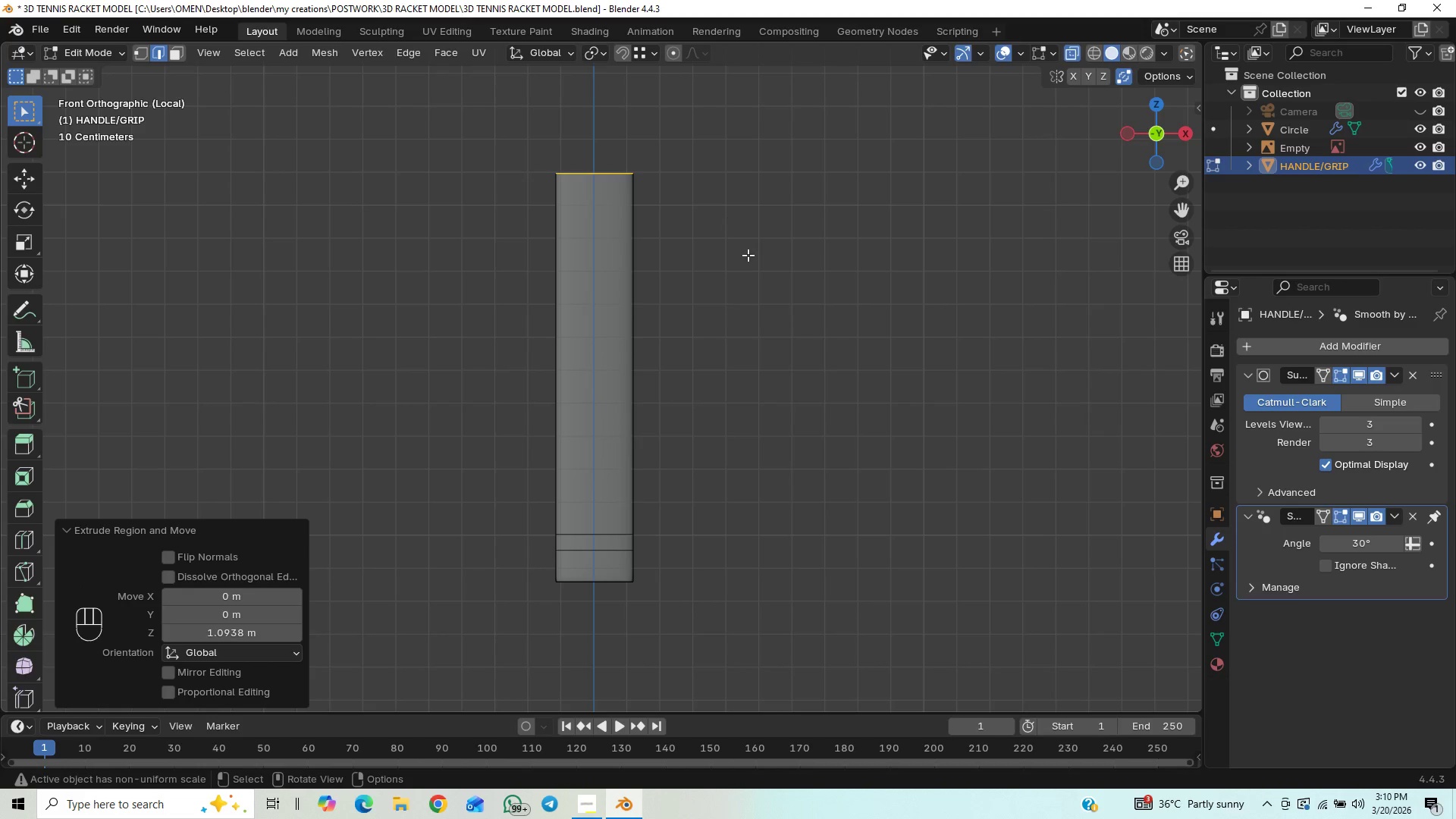 
hold_key(key=ControlLeft, duration=1.5)
 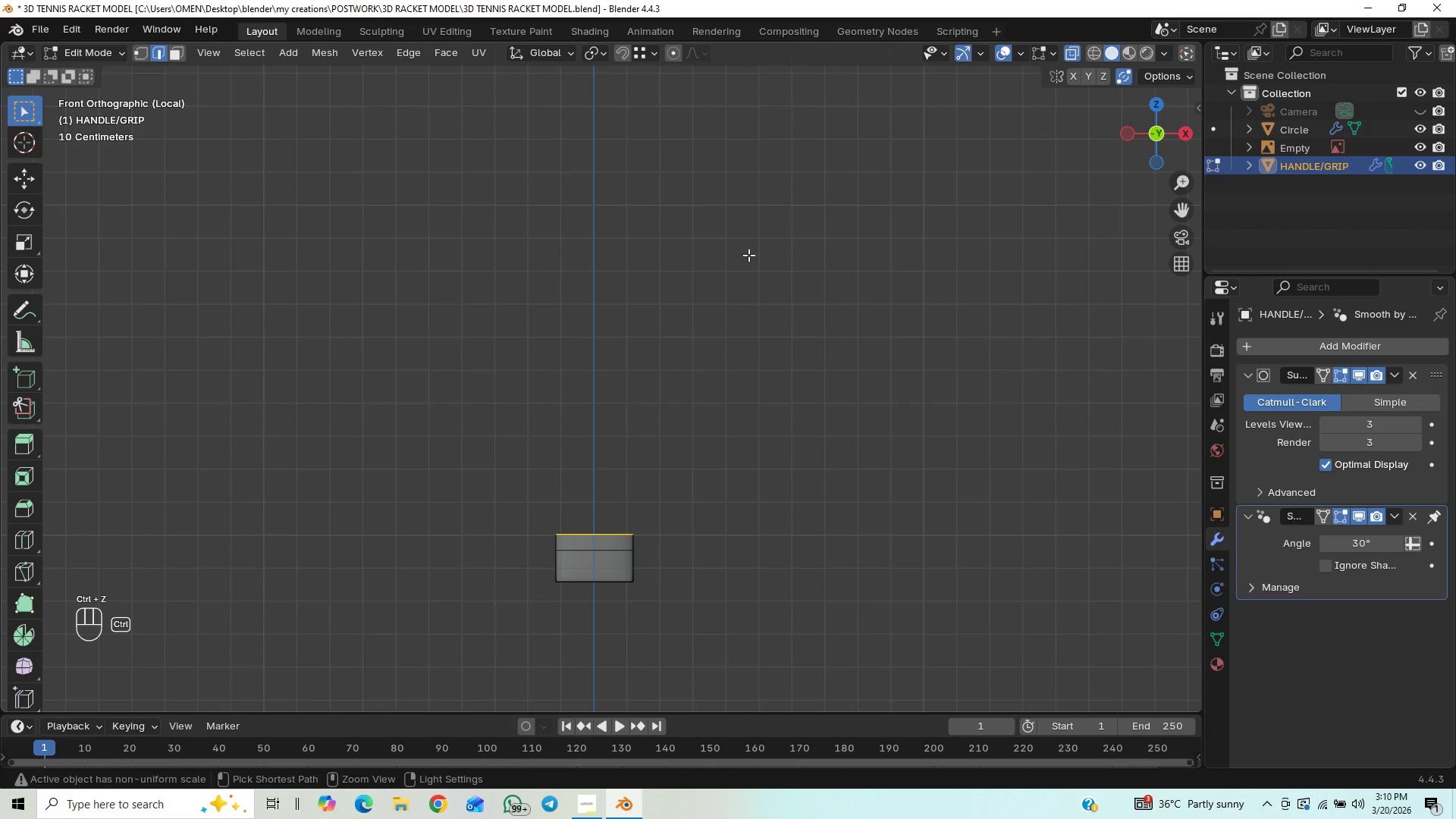 
key(Control+Z)
 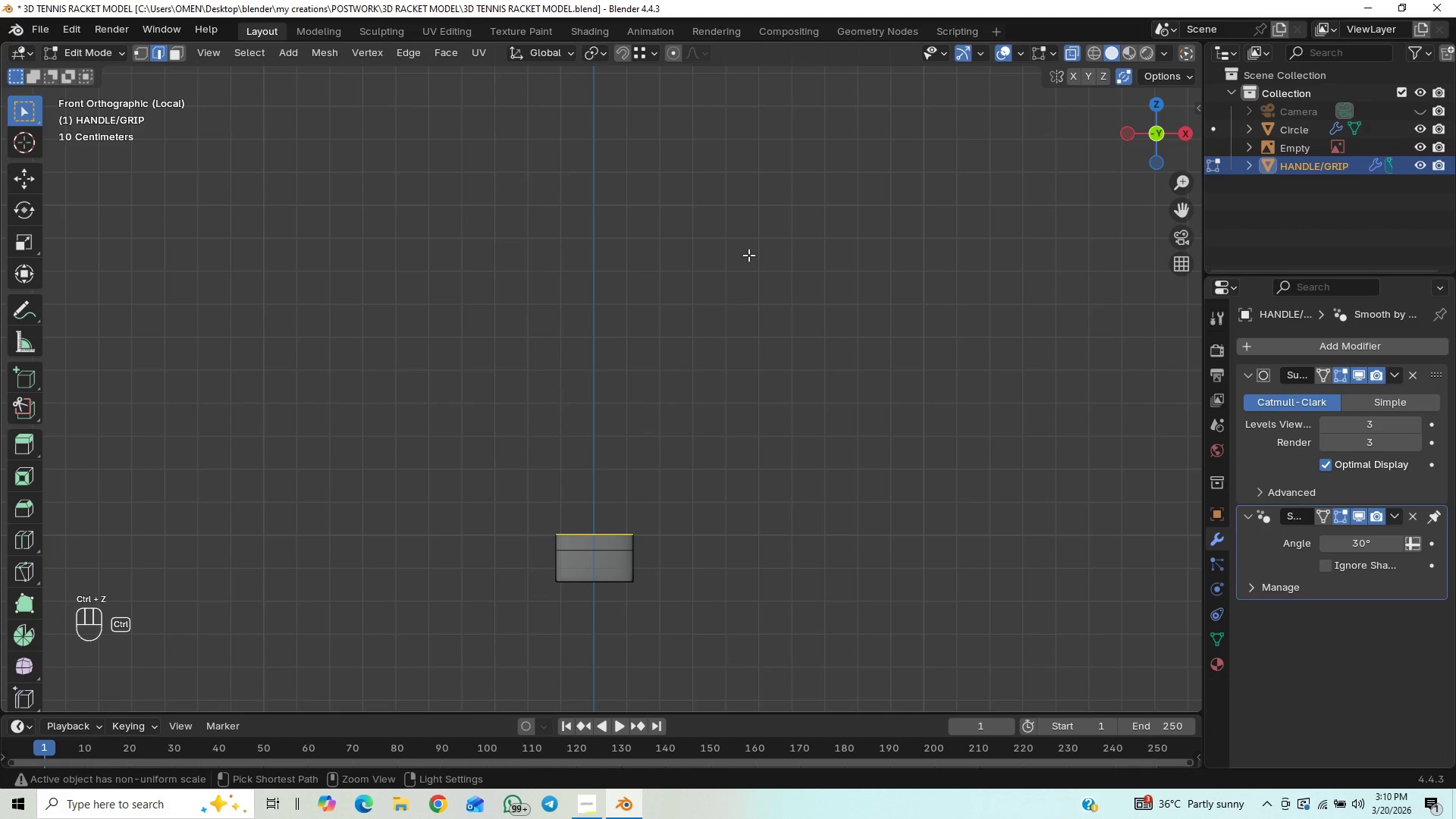 
key(Control+Z)
 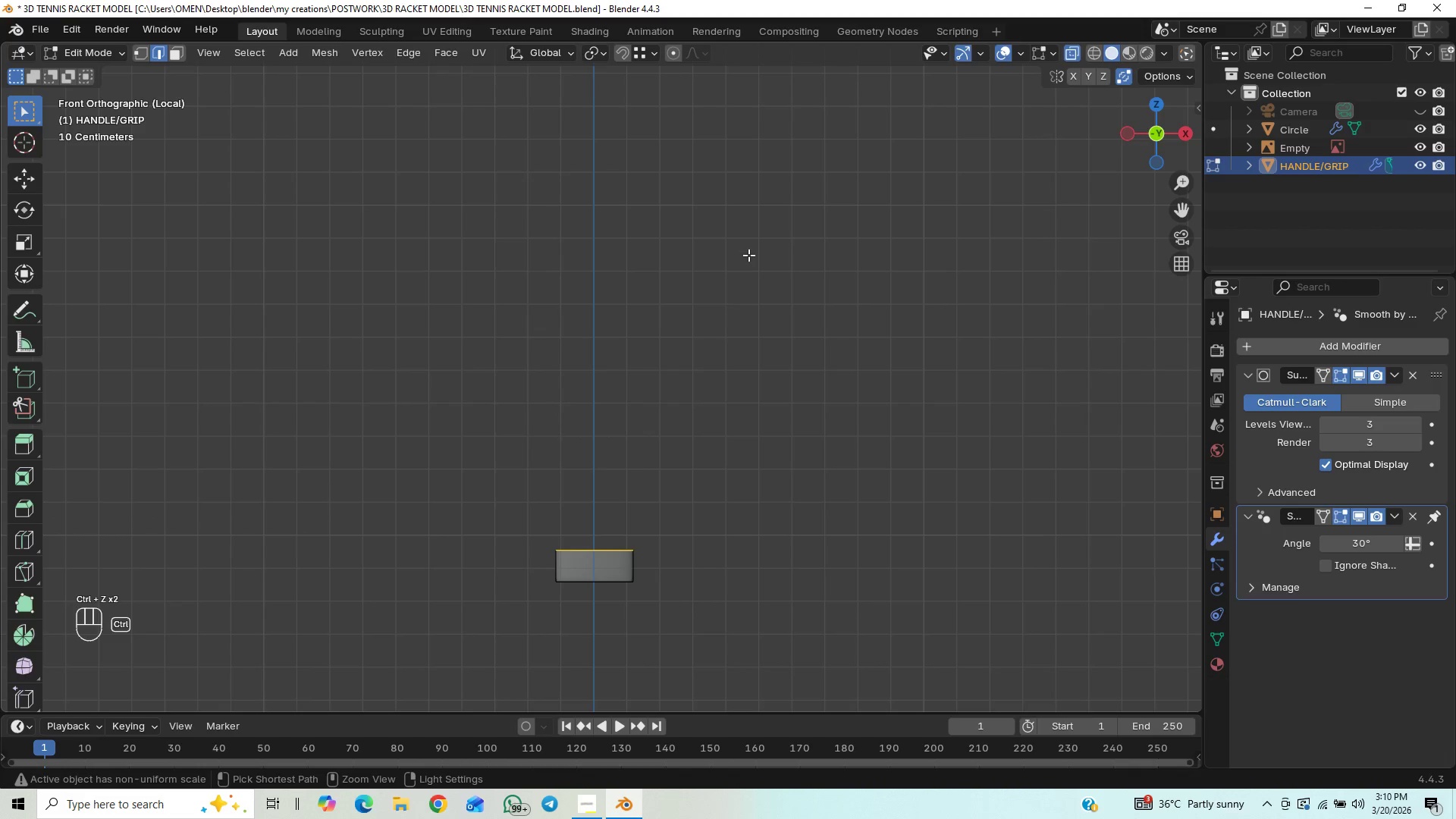 
key(Control+Z)
 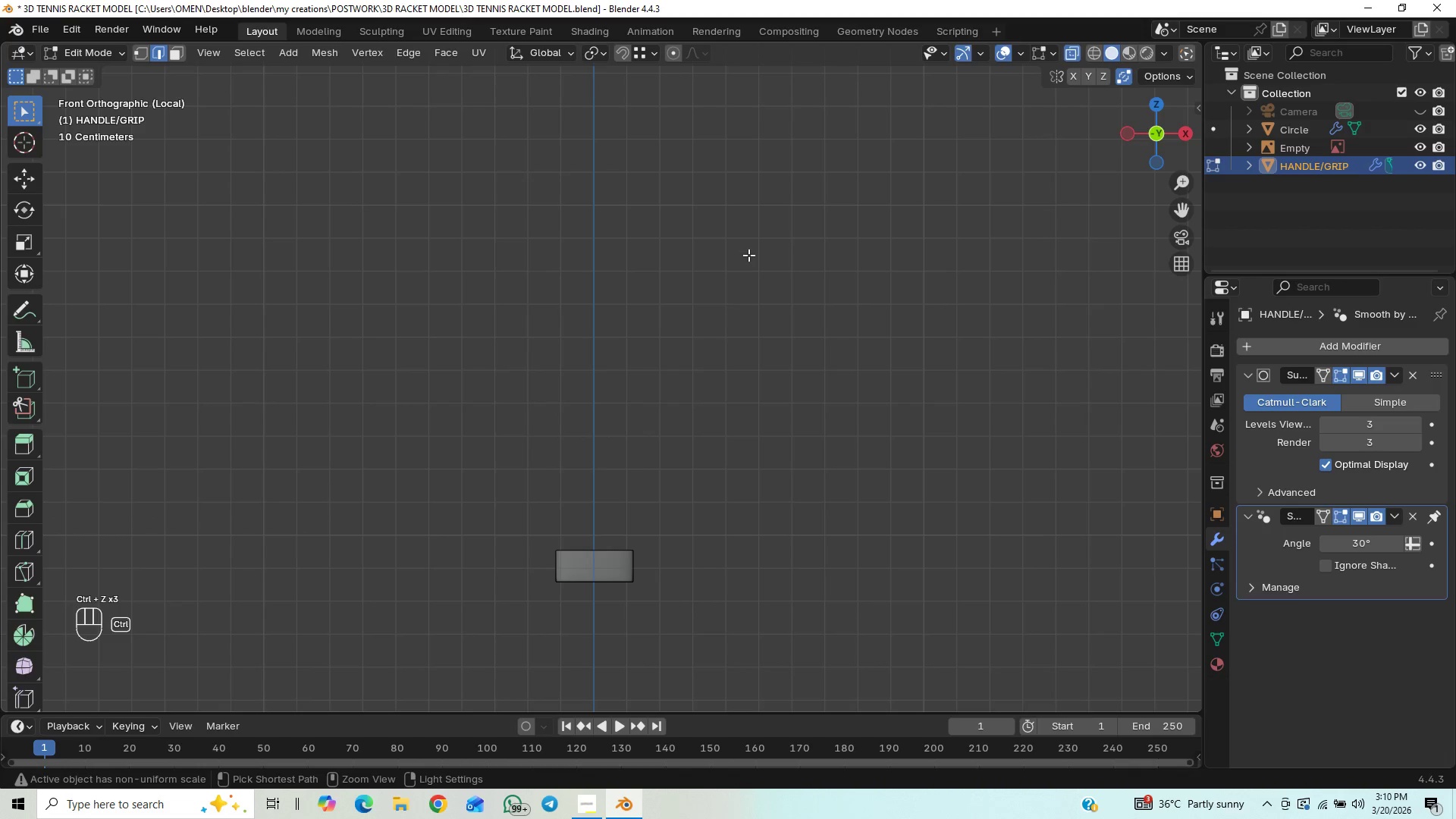 
key(Control+Z)
 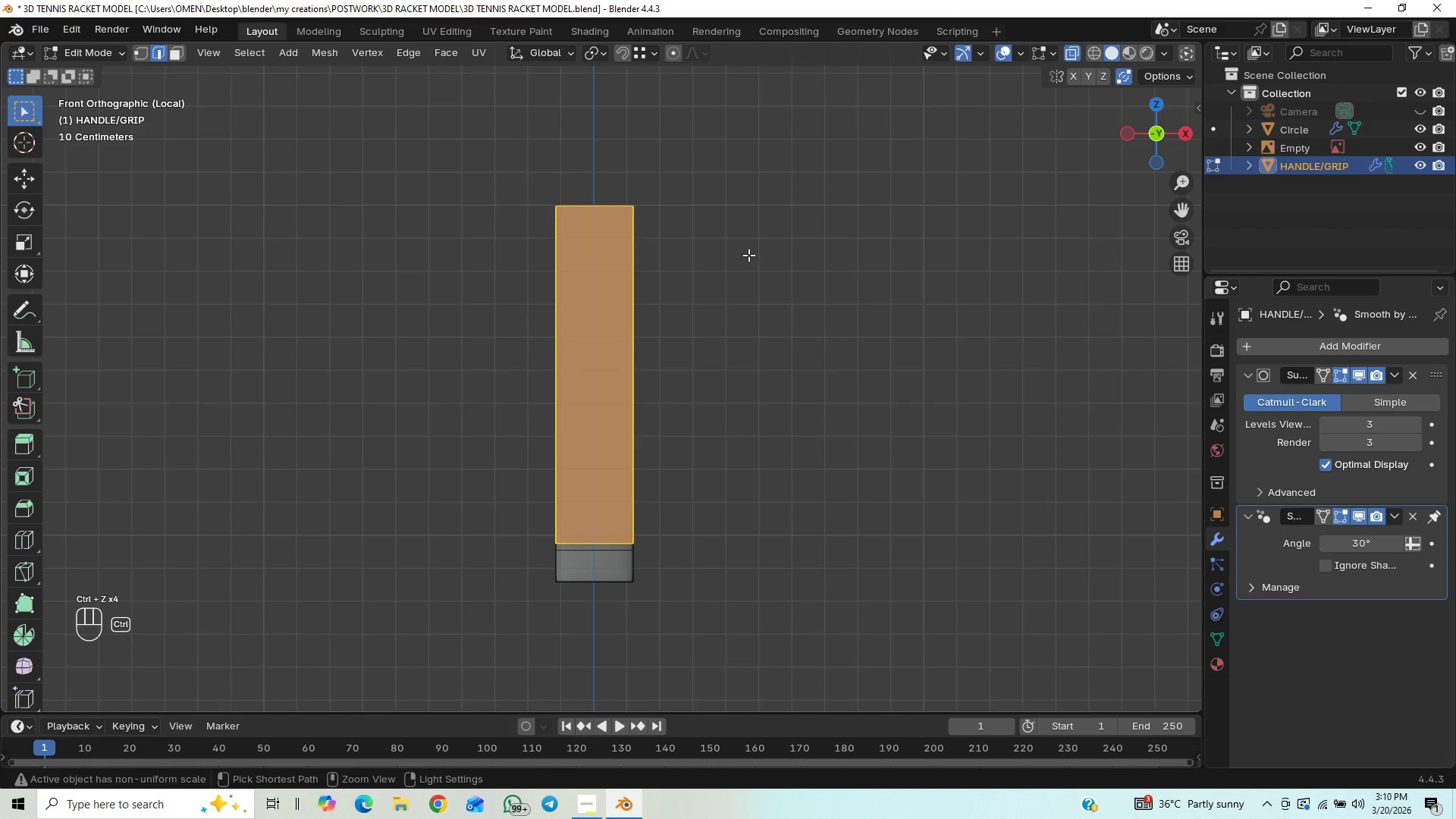 
key(Control+Z)
 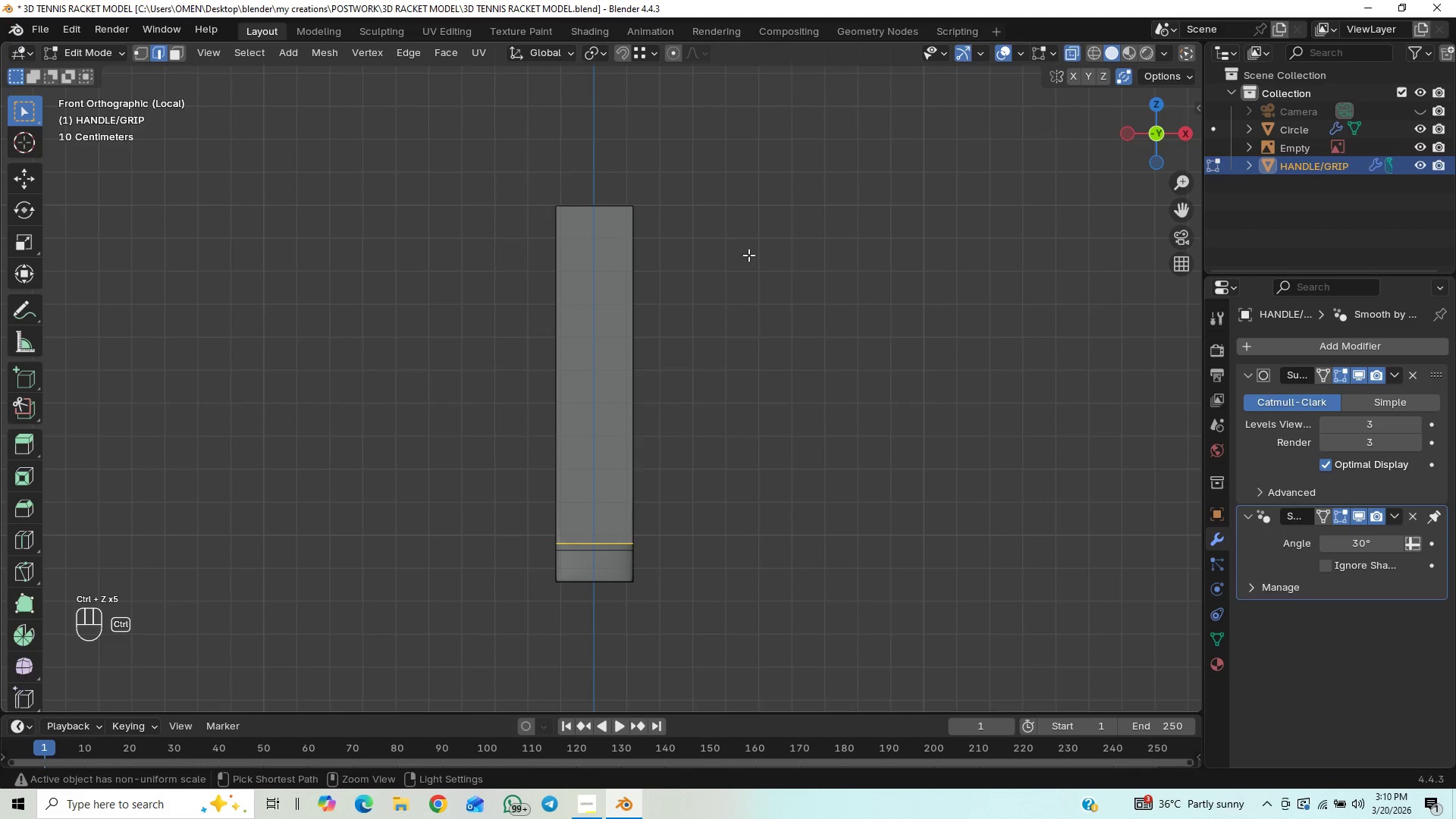 
key(Control+Shift+Z)
 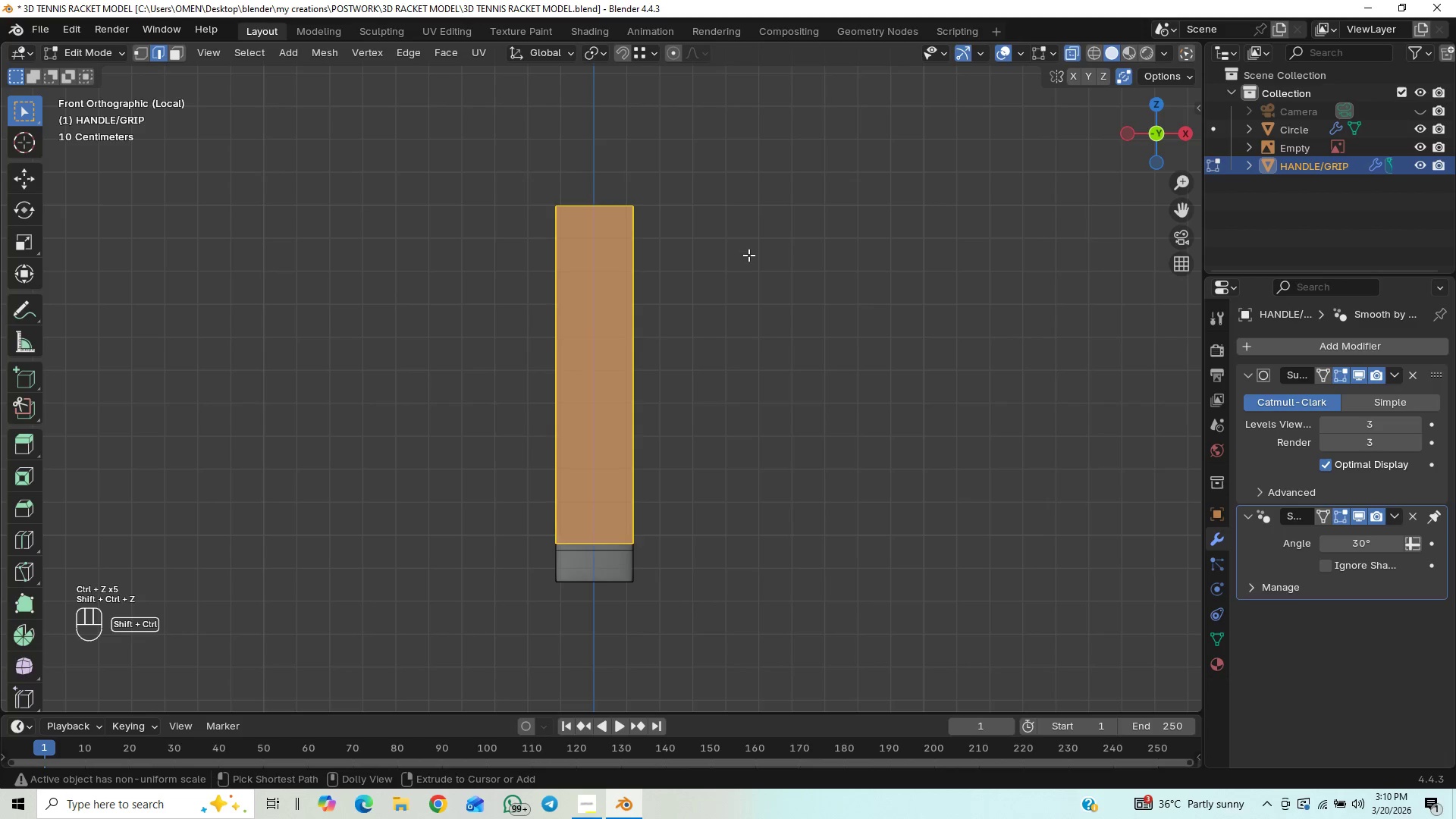 
key(Control+Shift+Z)
 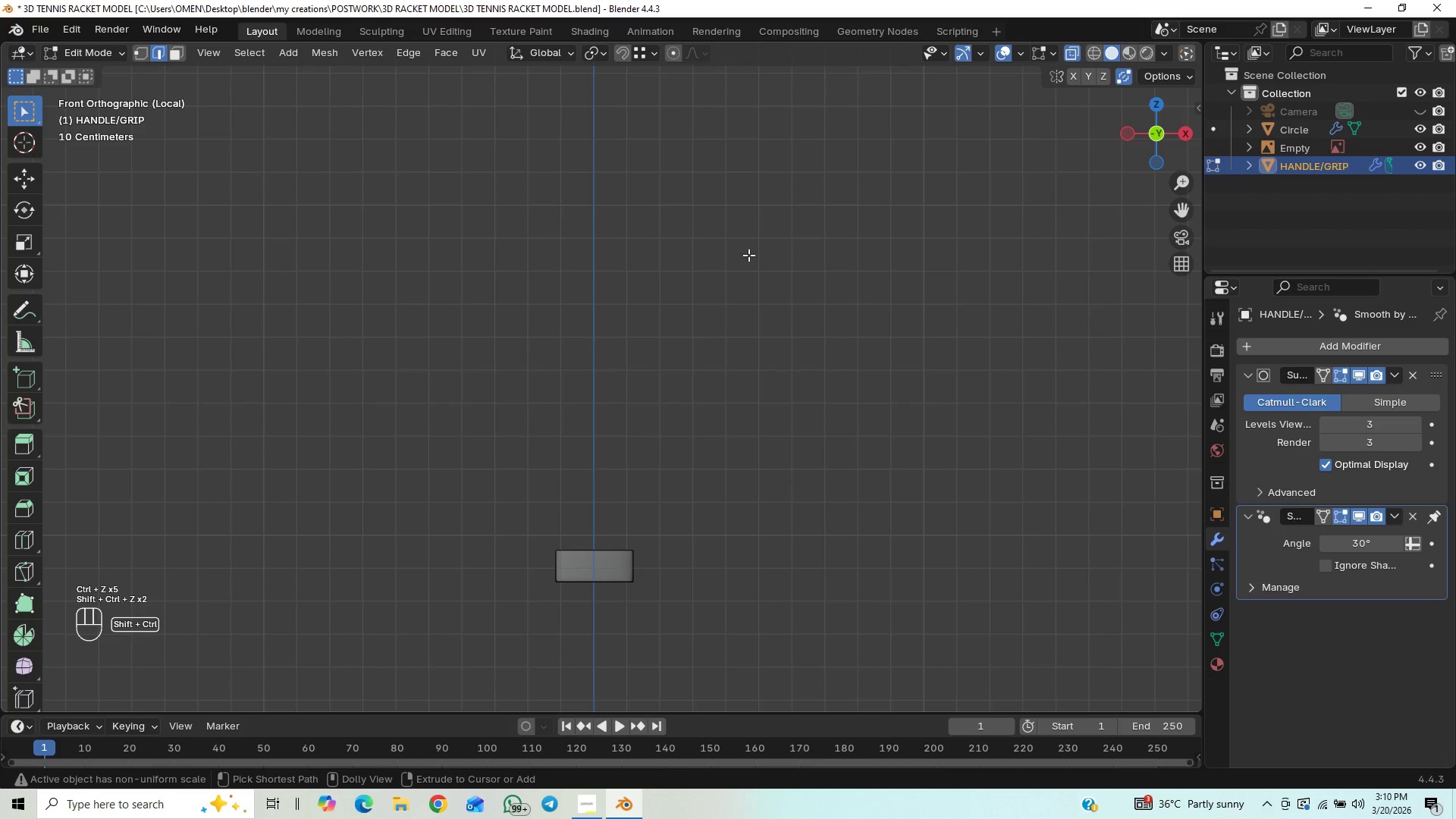 
key(Control+Shift+Z)
 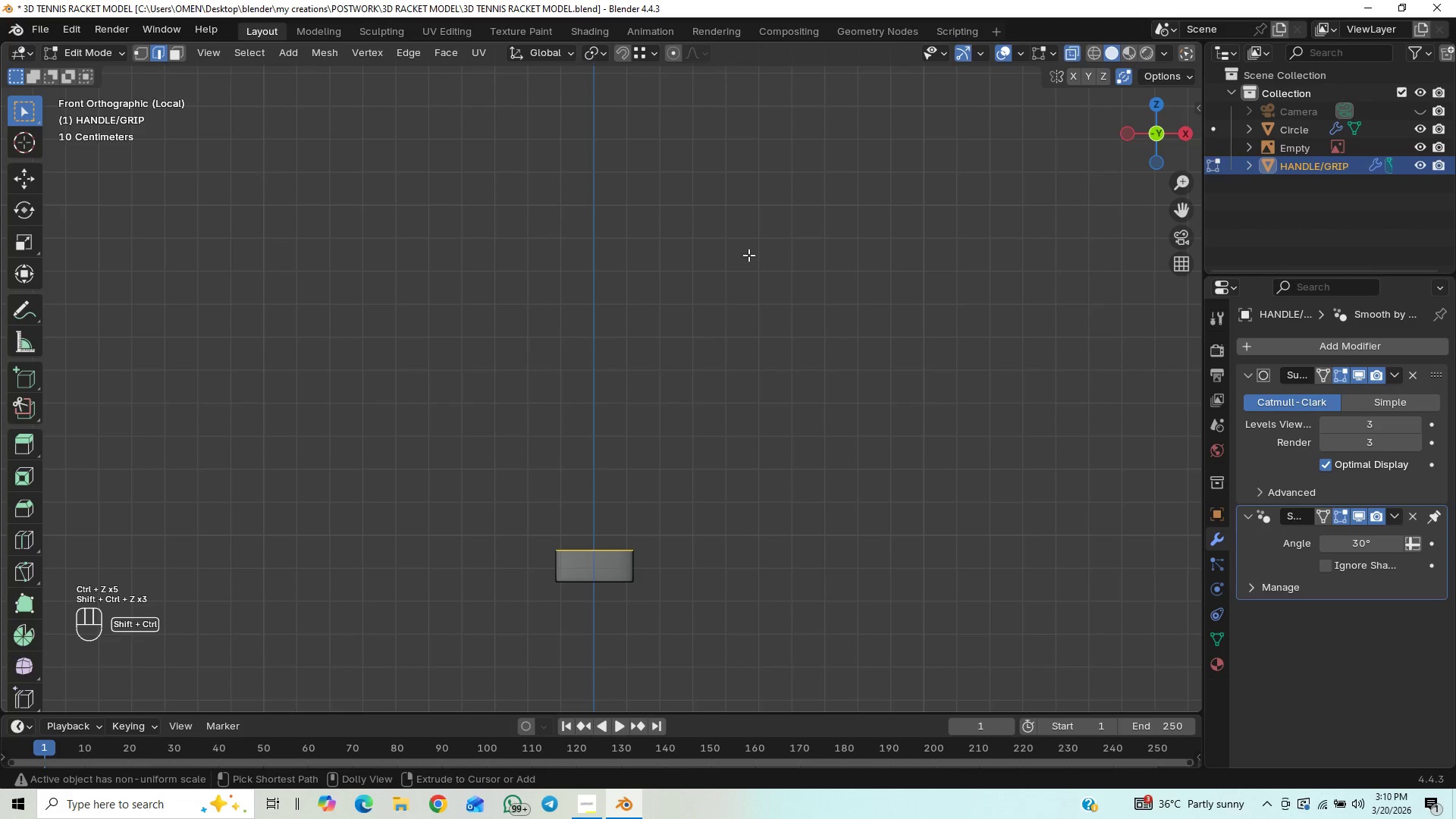 
key(Control+Shift+Z)
 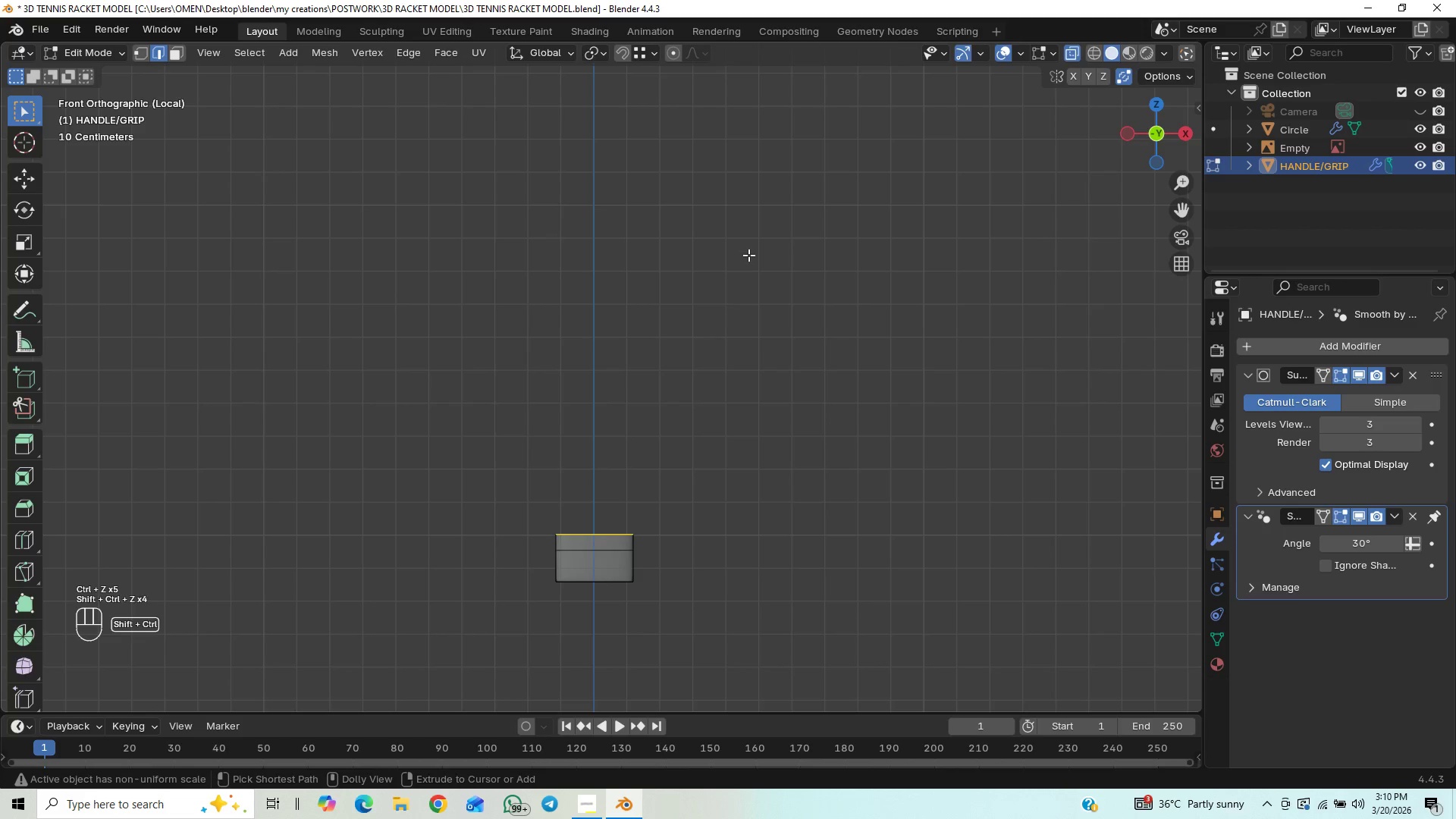 
key(Control+Shift+Z)
 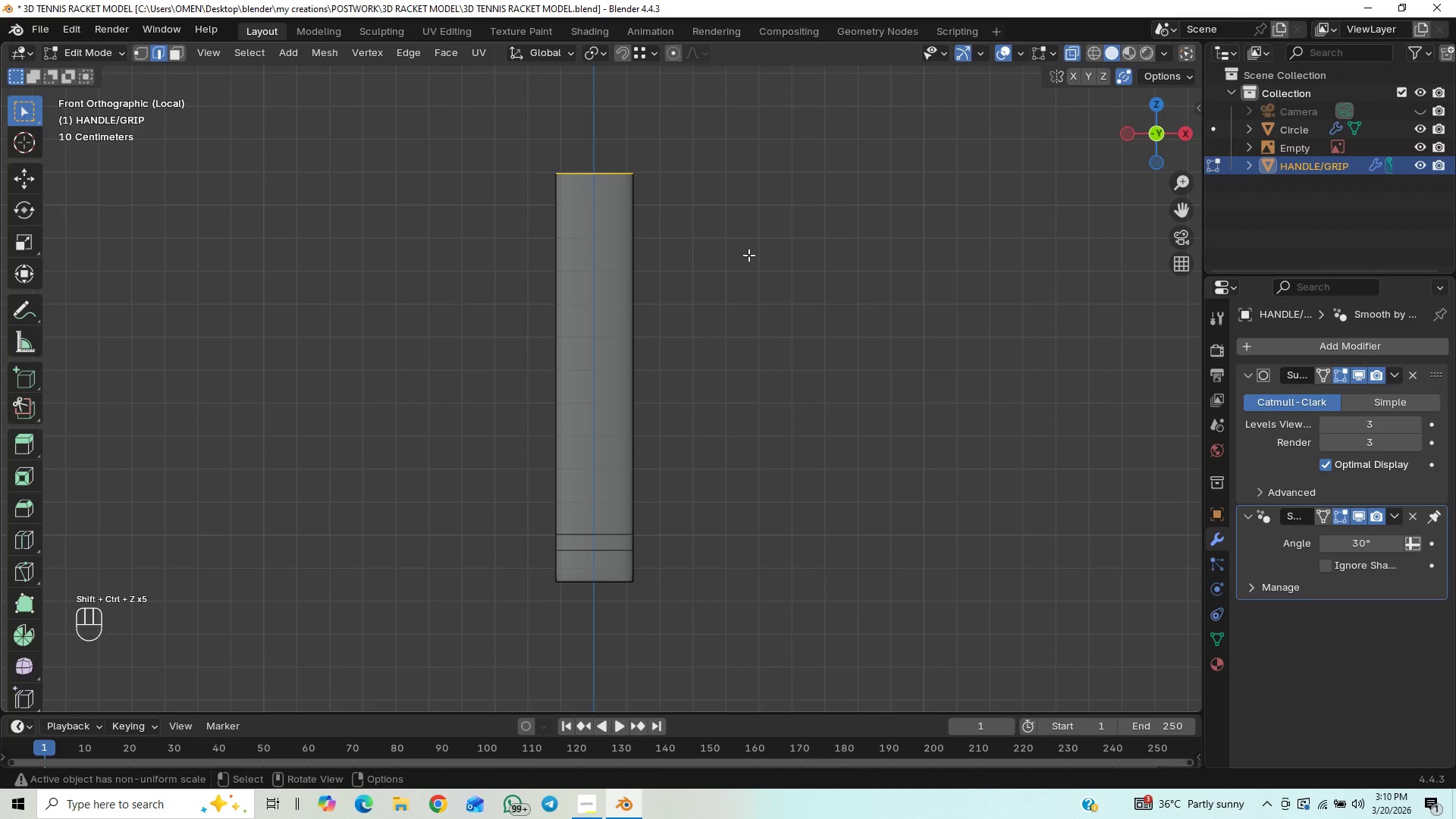 
type(GZ)
 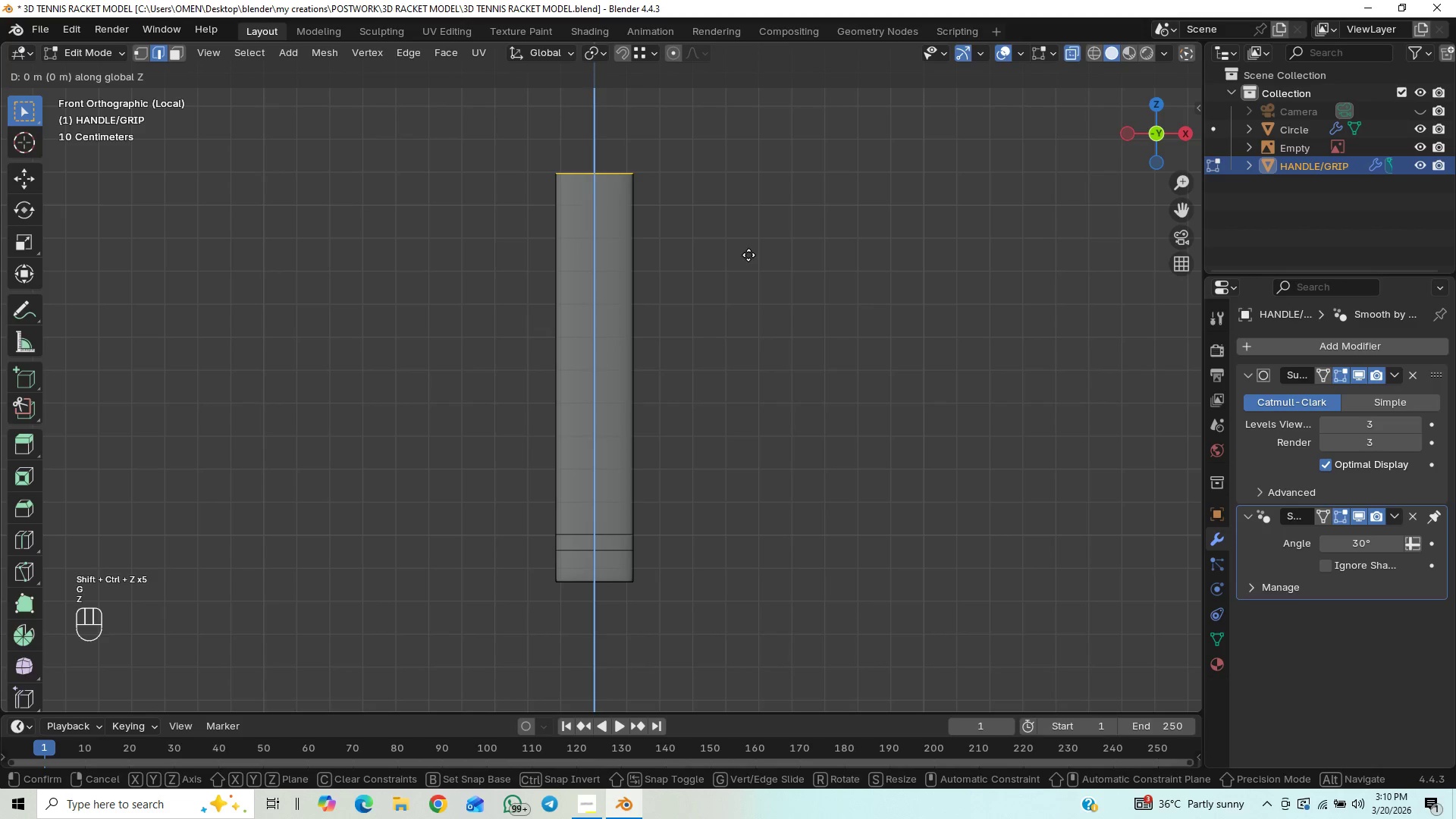 
hold_key(key=ShiftLeft, duration=1.5)
 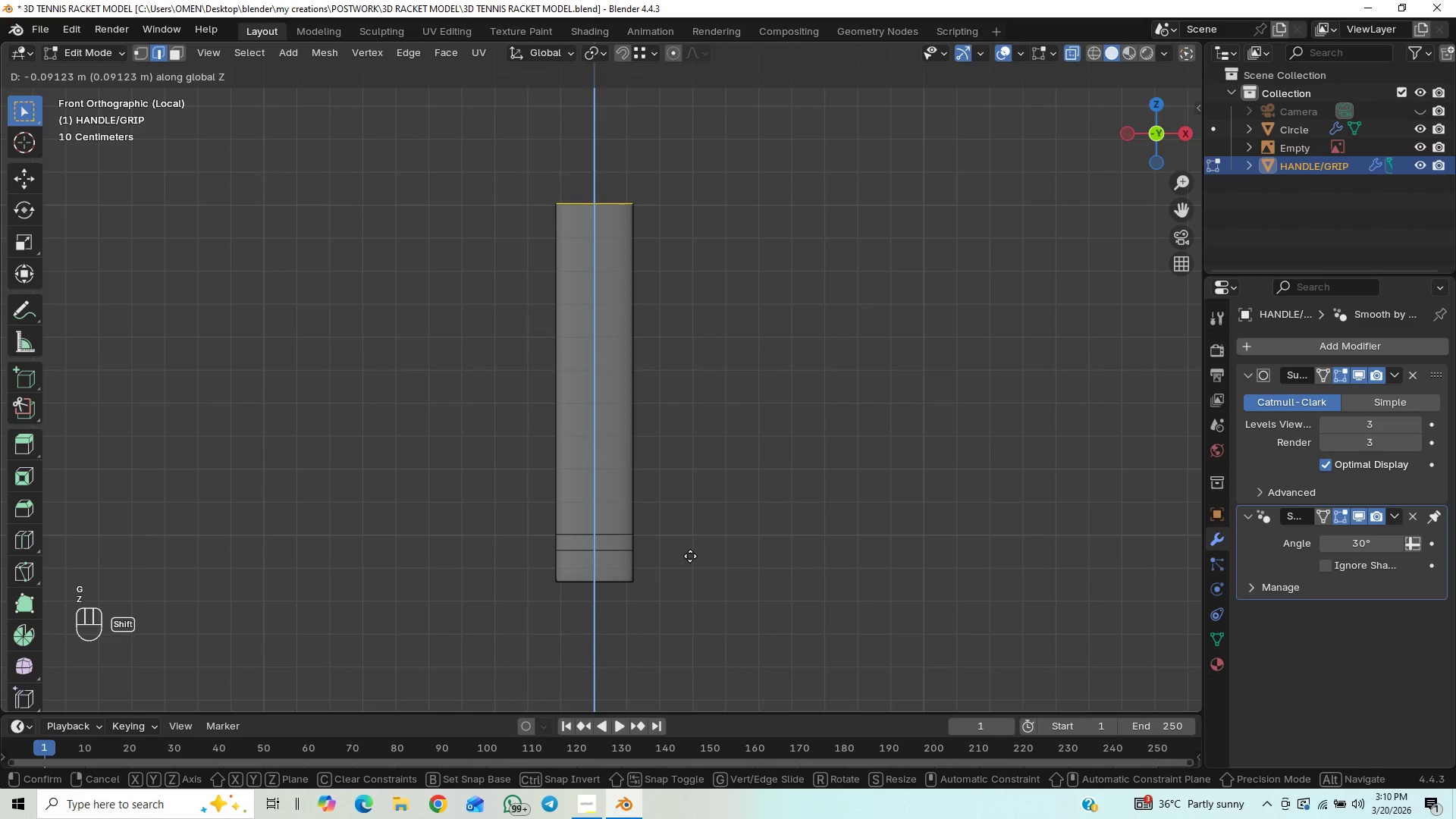 
hold_key(key=ShiftLeft, duration=1.5)
 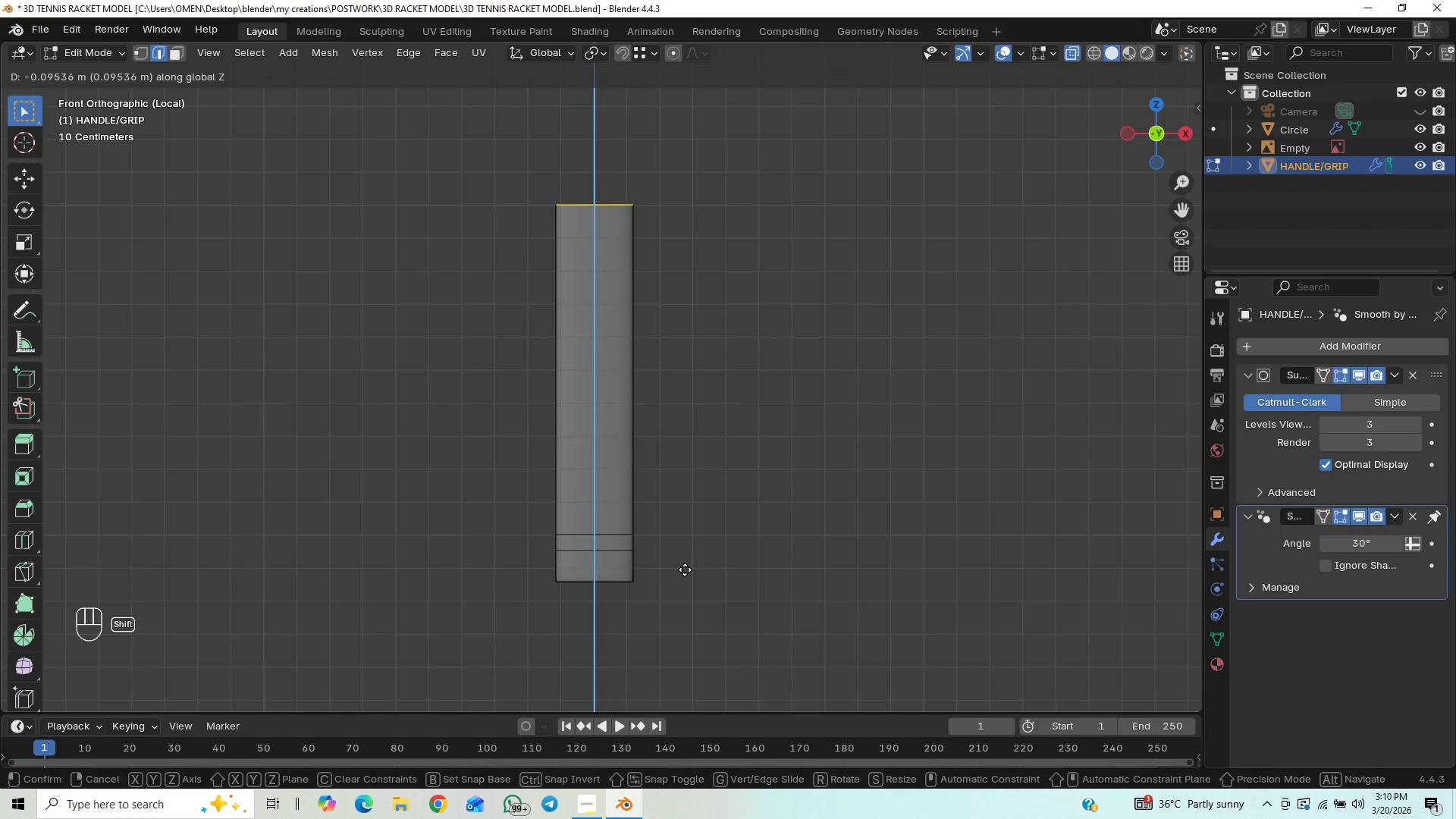 
hold_key(key=ShiftLeft, duration=1.51)
left_click([683, 573])
 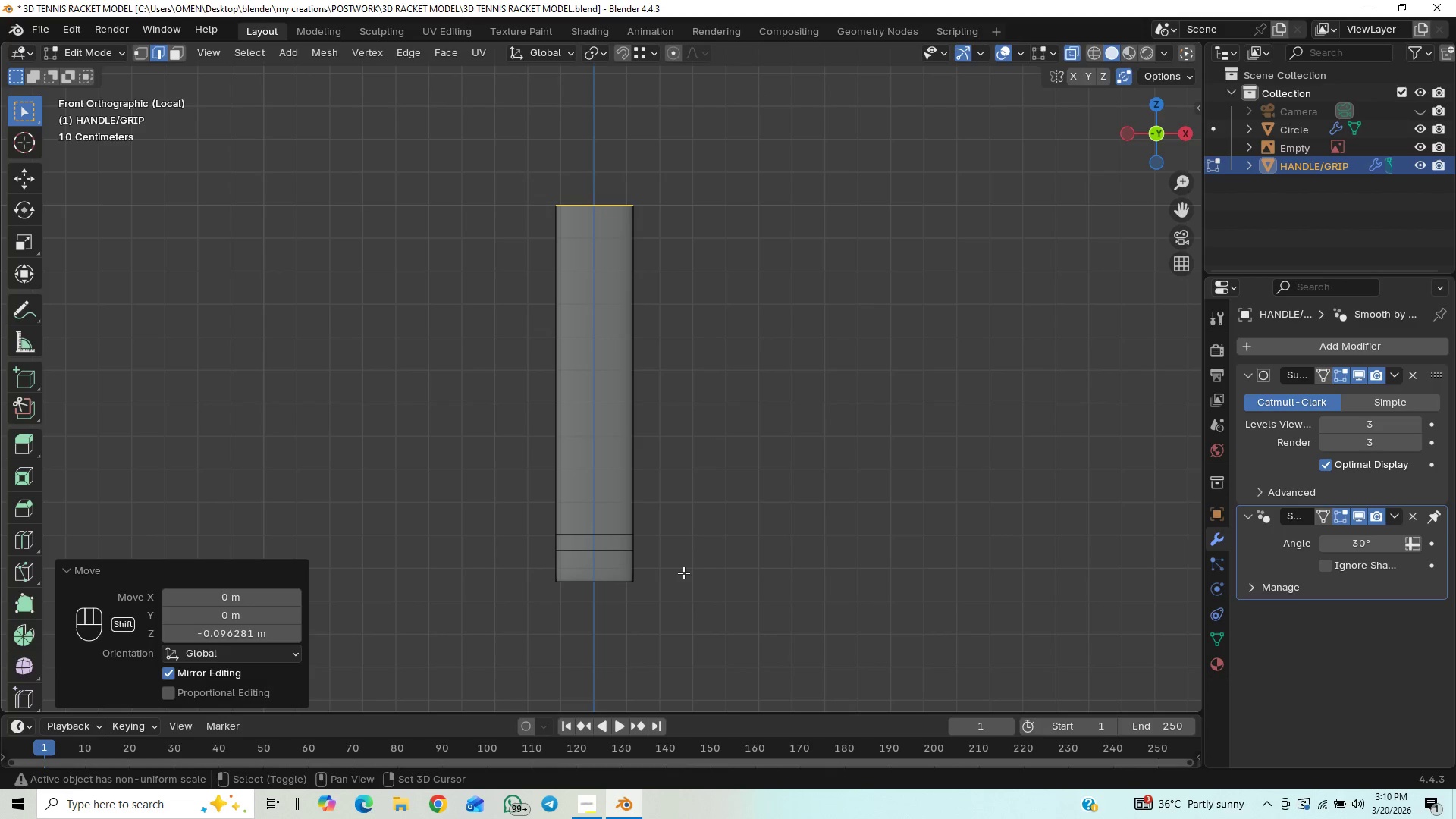 
key(Shift+ShiftLeft)
 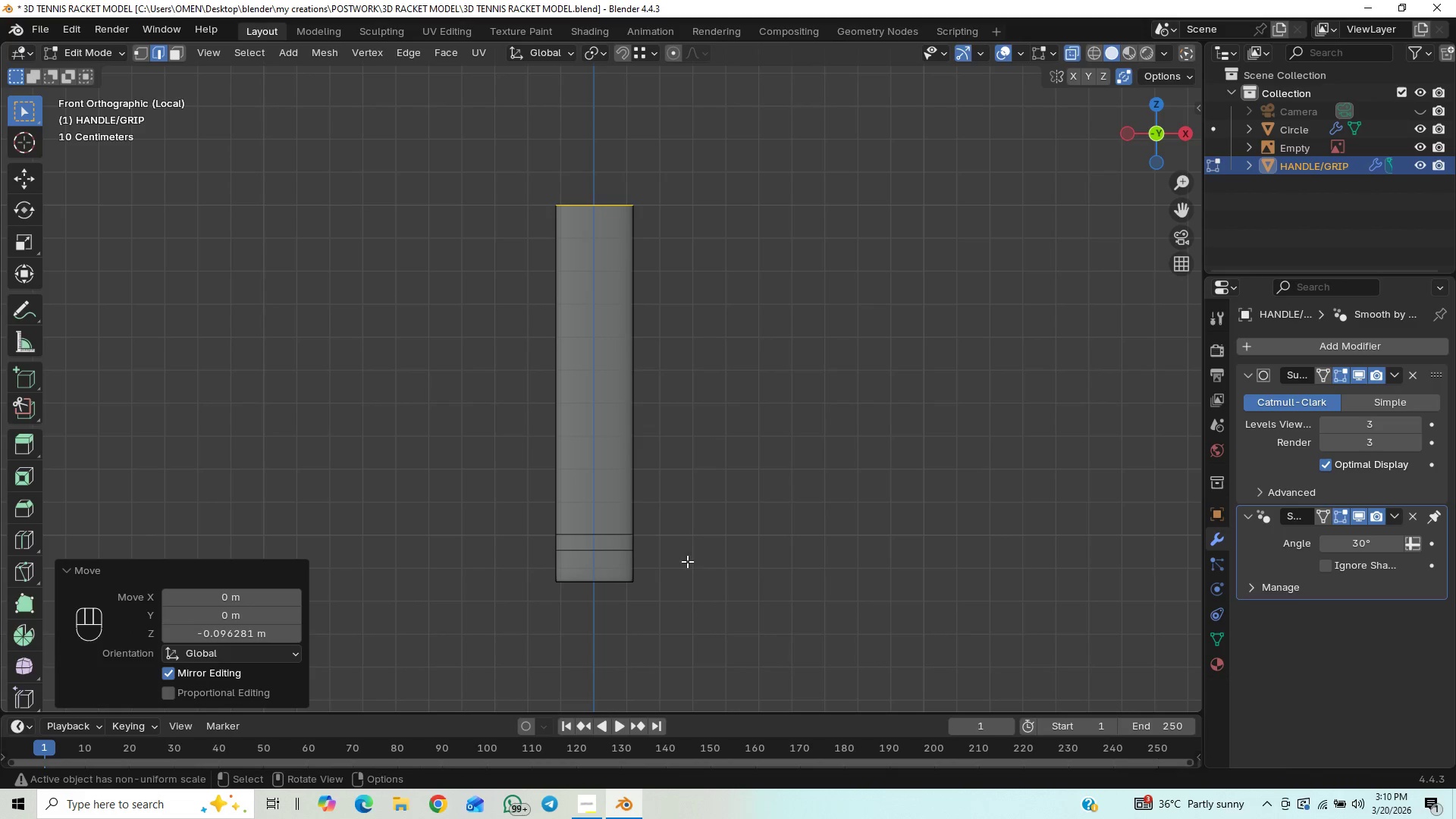 
key(Control+S)
 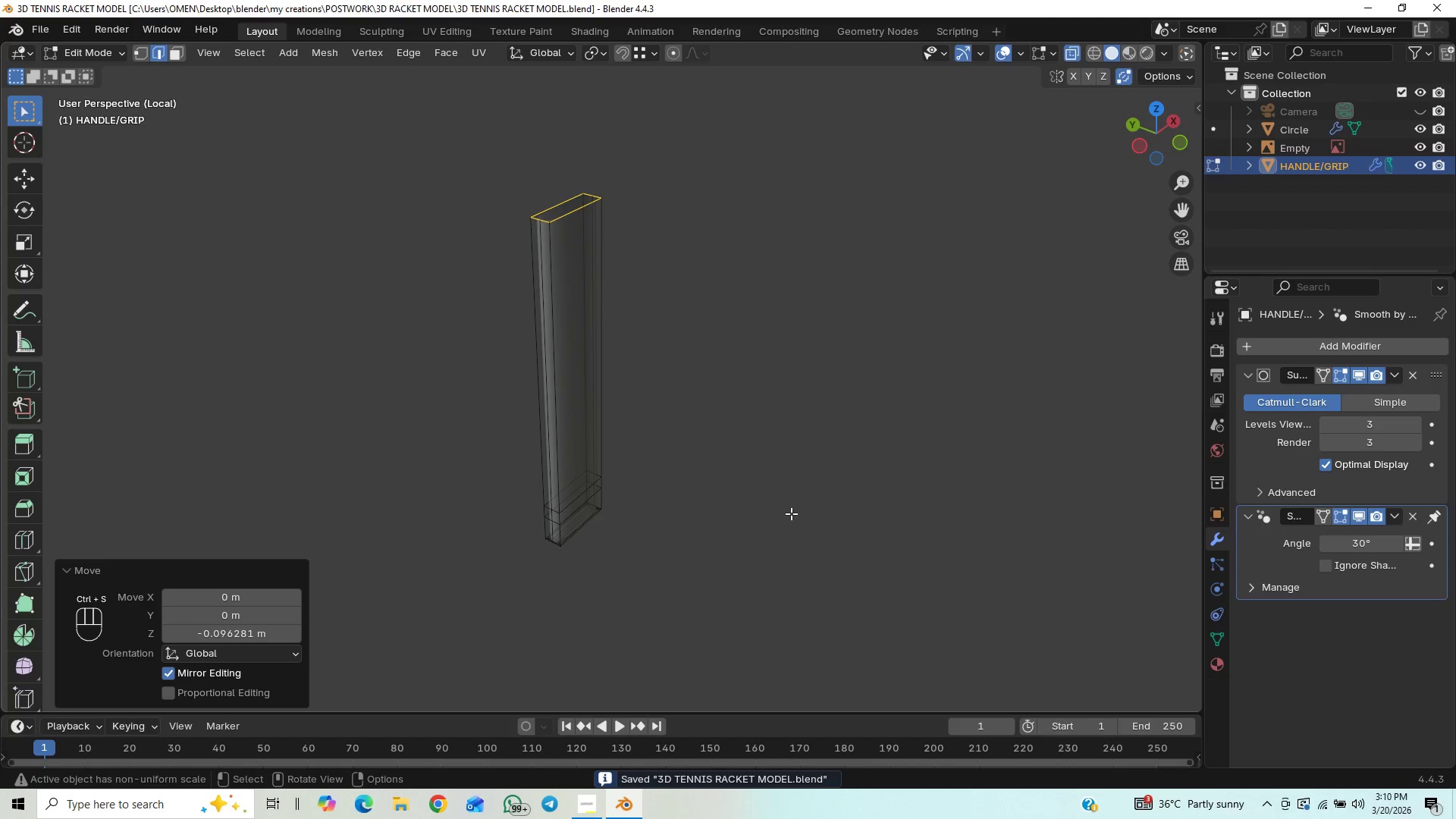 
key(Tab)
 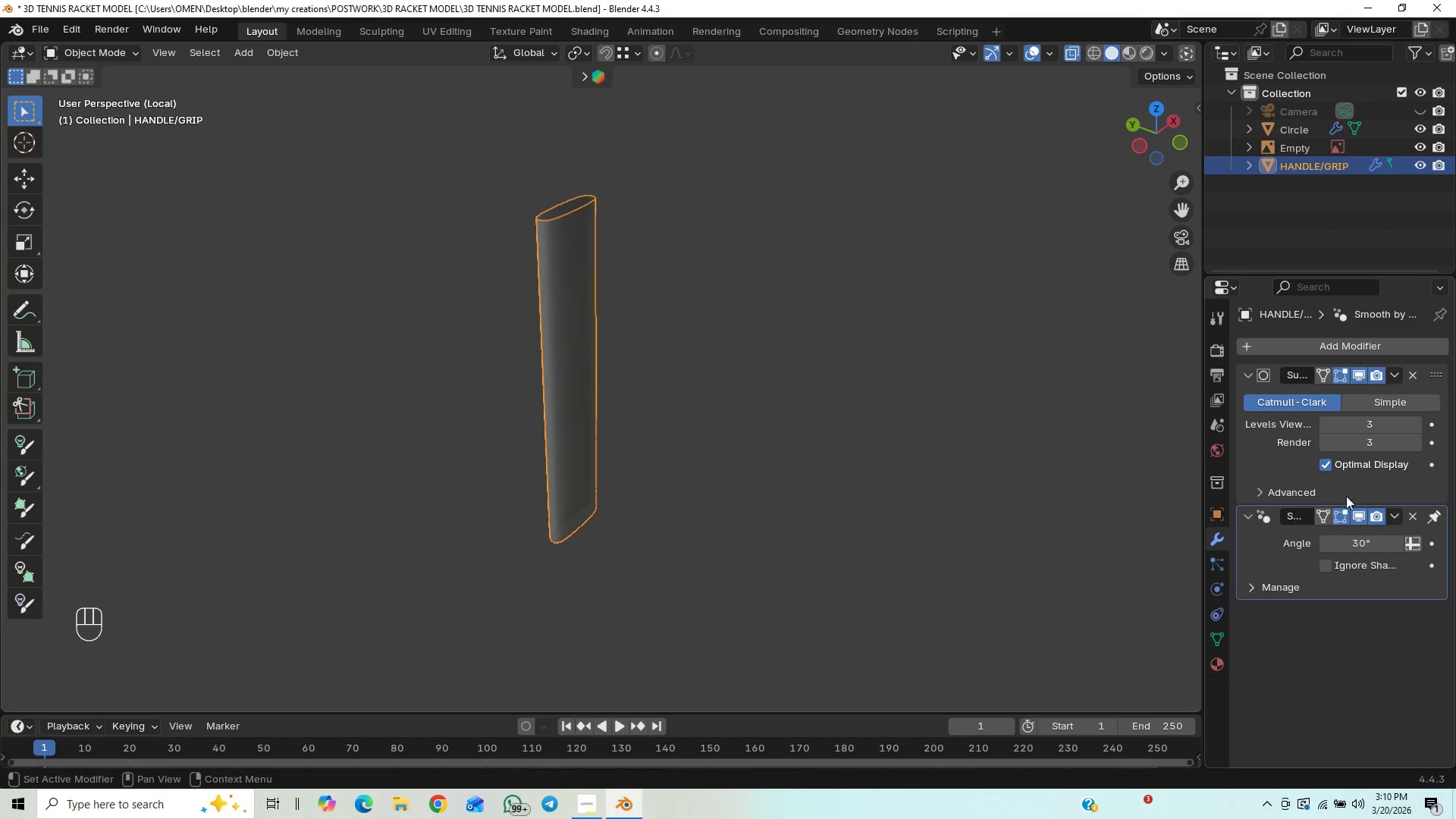 
left_click([1382, 350])
 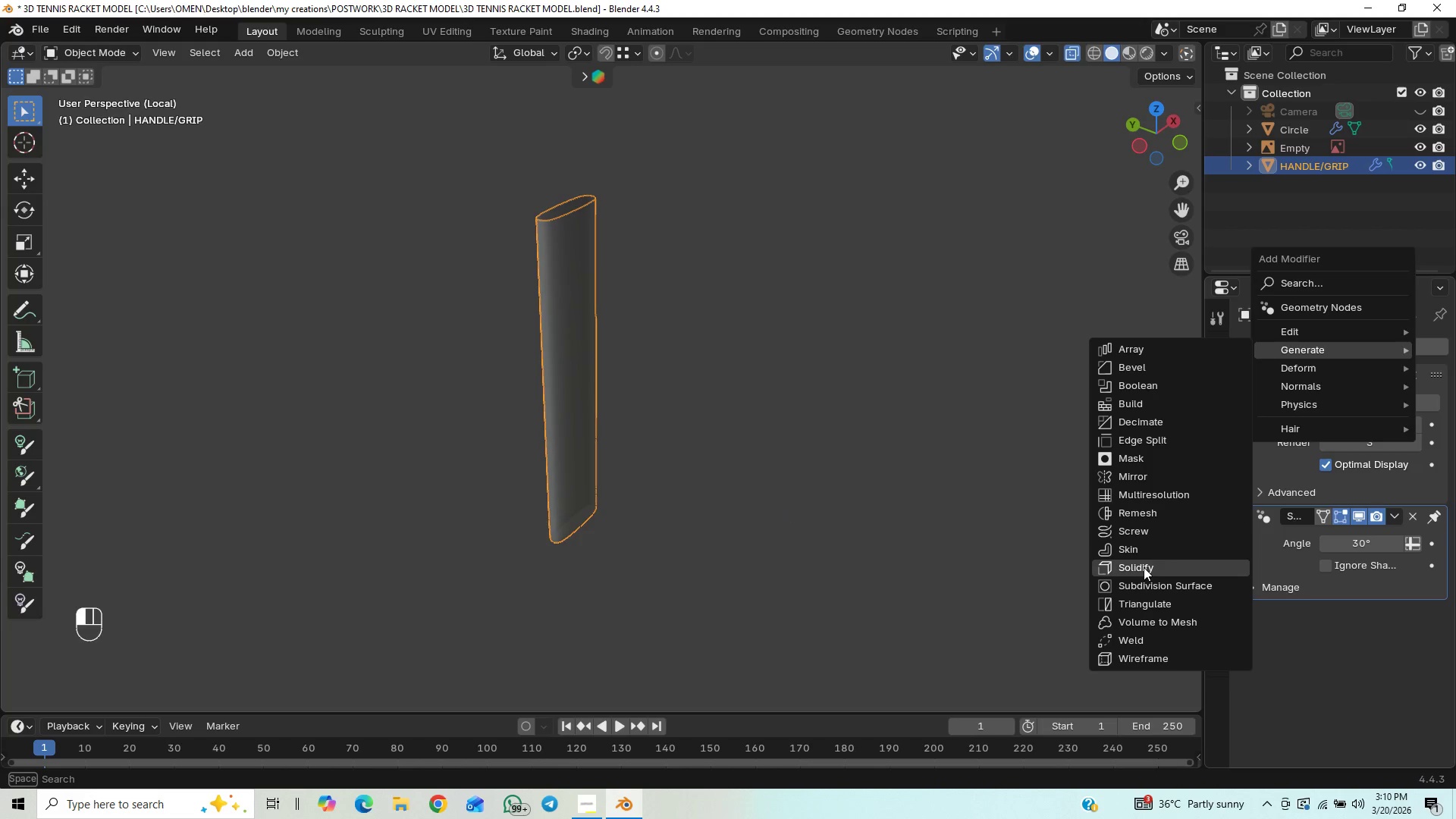 
left_click([1122, 568])
 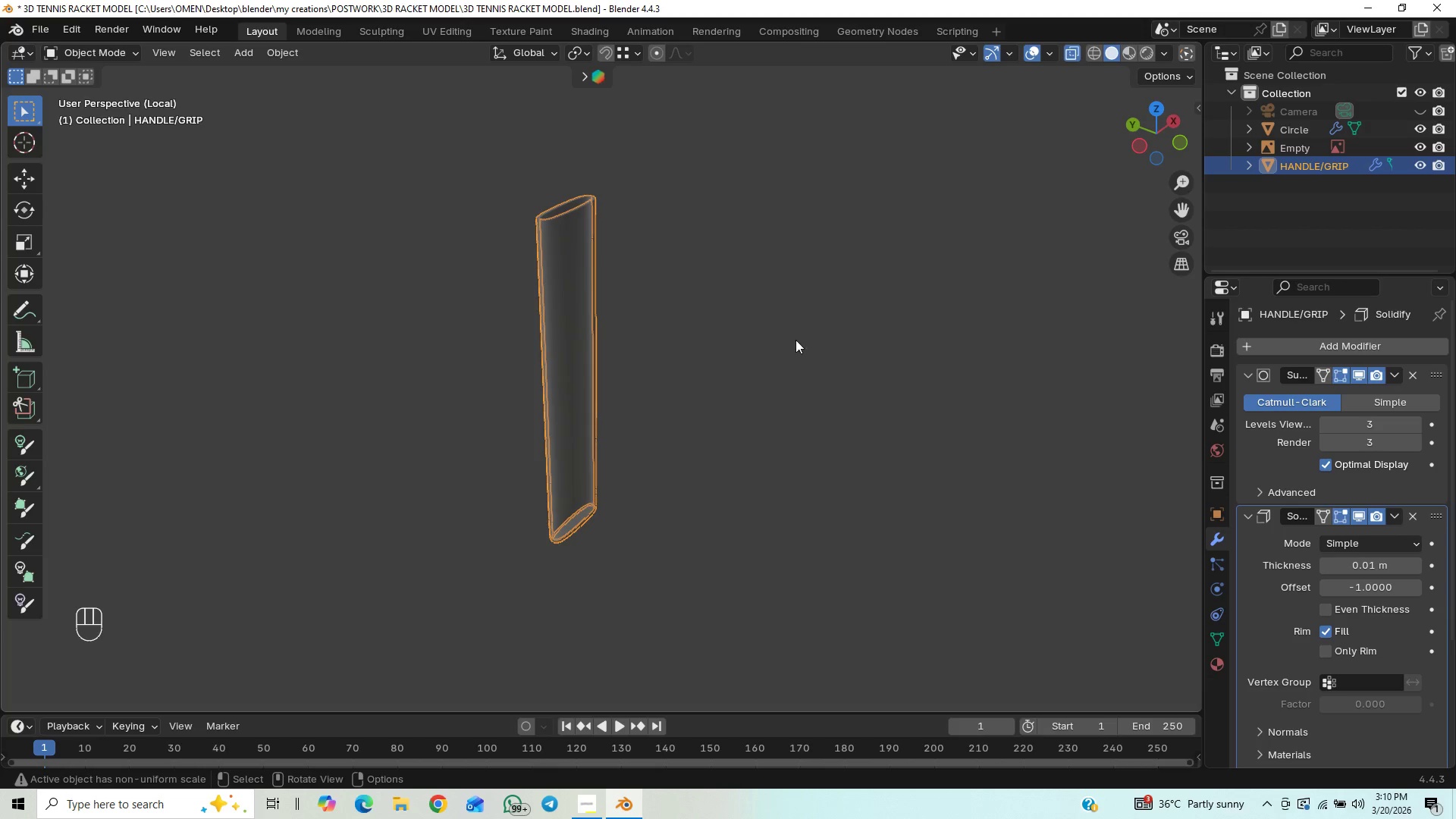 
scroll: coordinate [620, 261], scroll_direction: up, amount: 2.0
 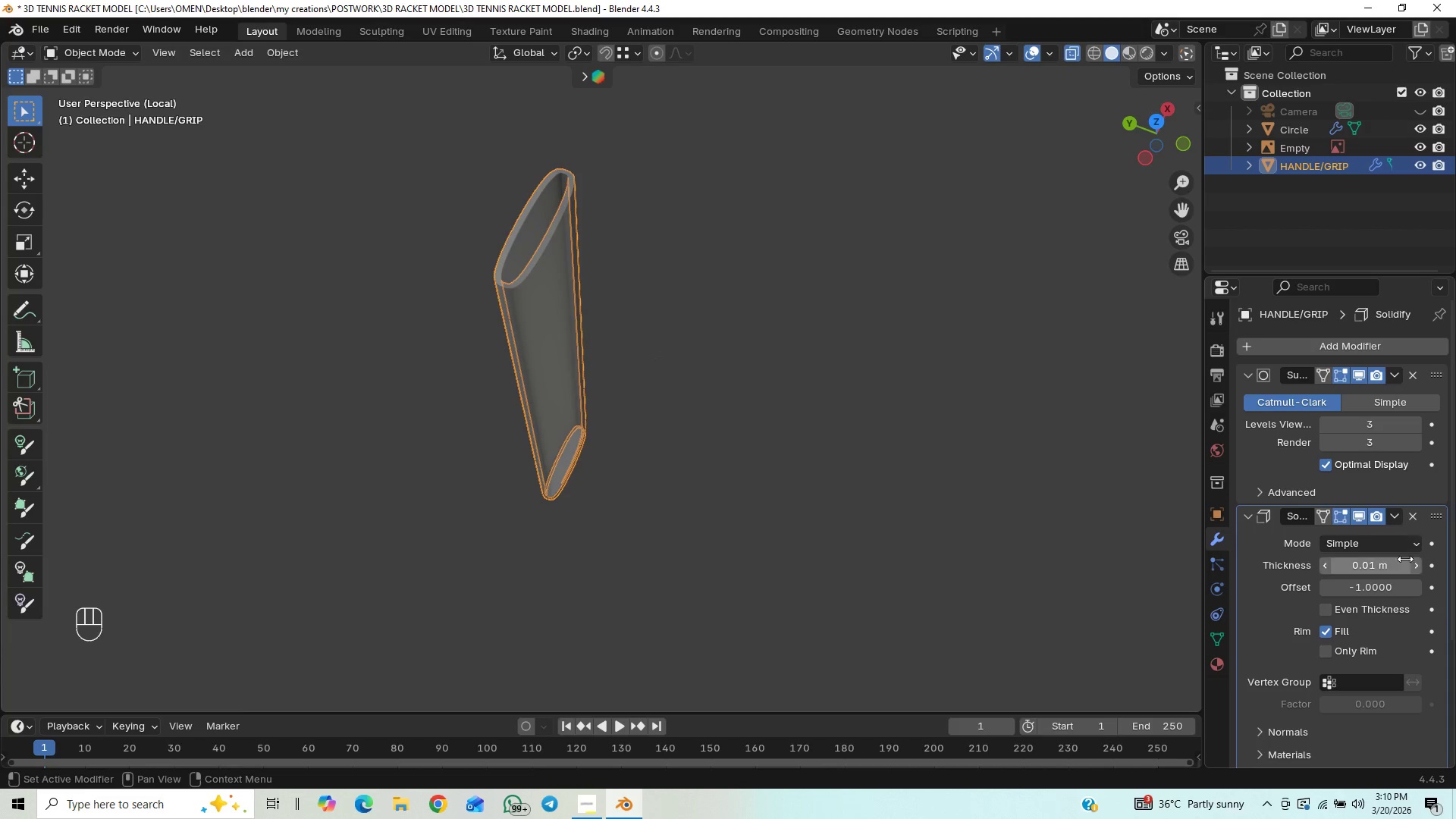 
left_click_drag(start_coordinate=[1360, 586], to_coordinate=[388, 595])
 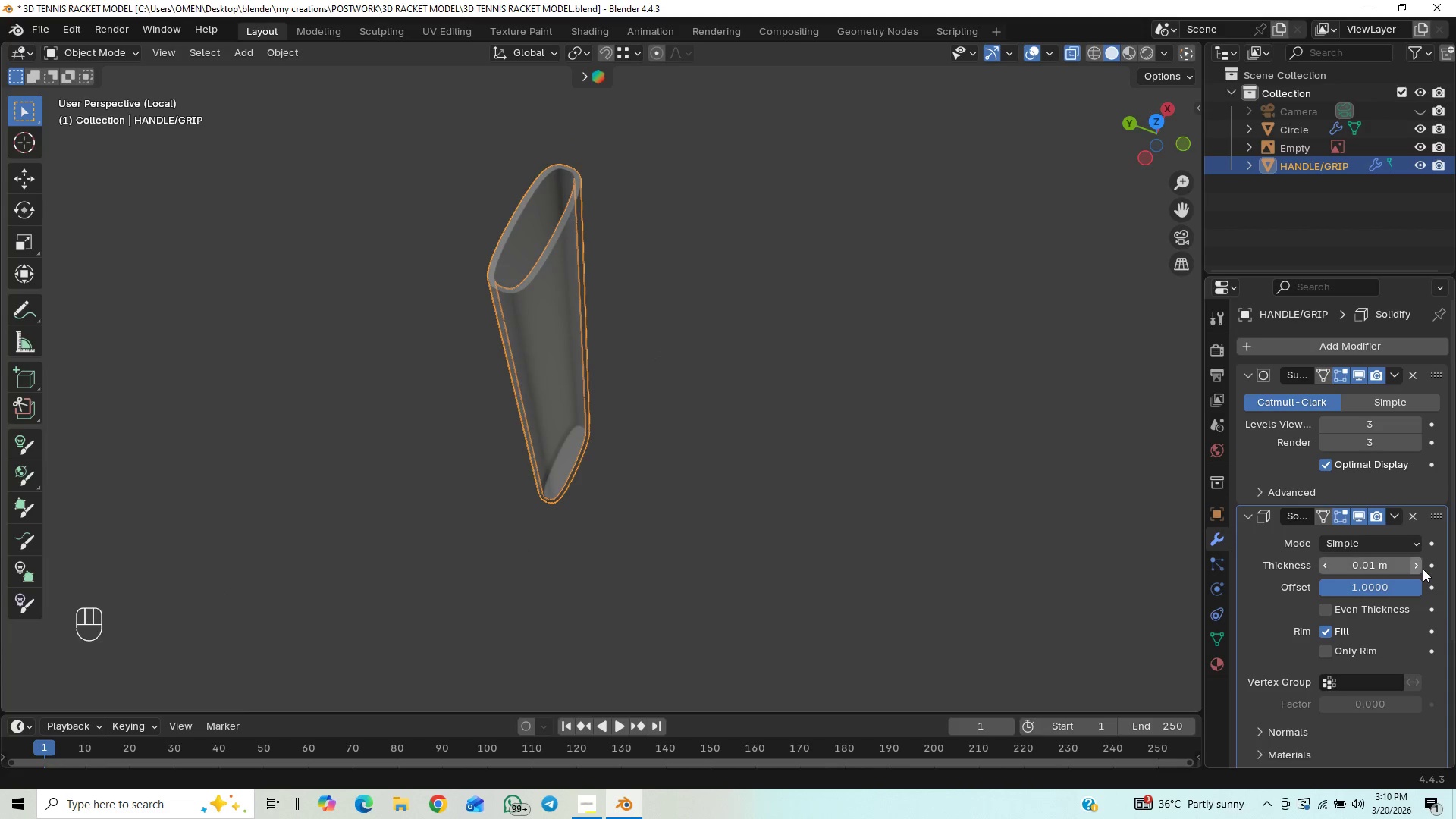 
double_click([1423, 569])
 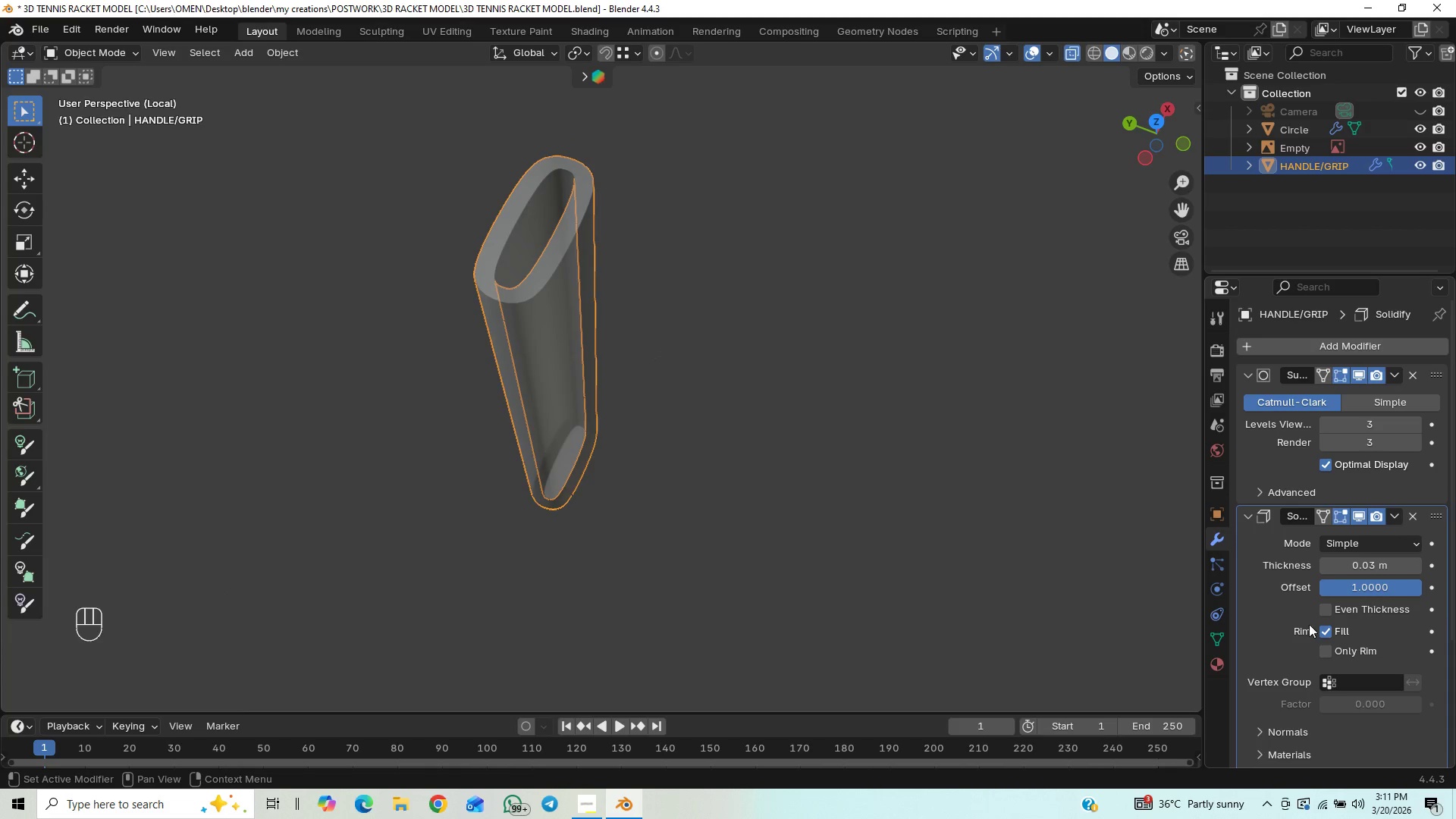 
left_click([1327, 608])
 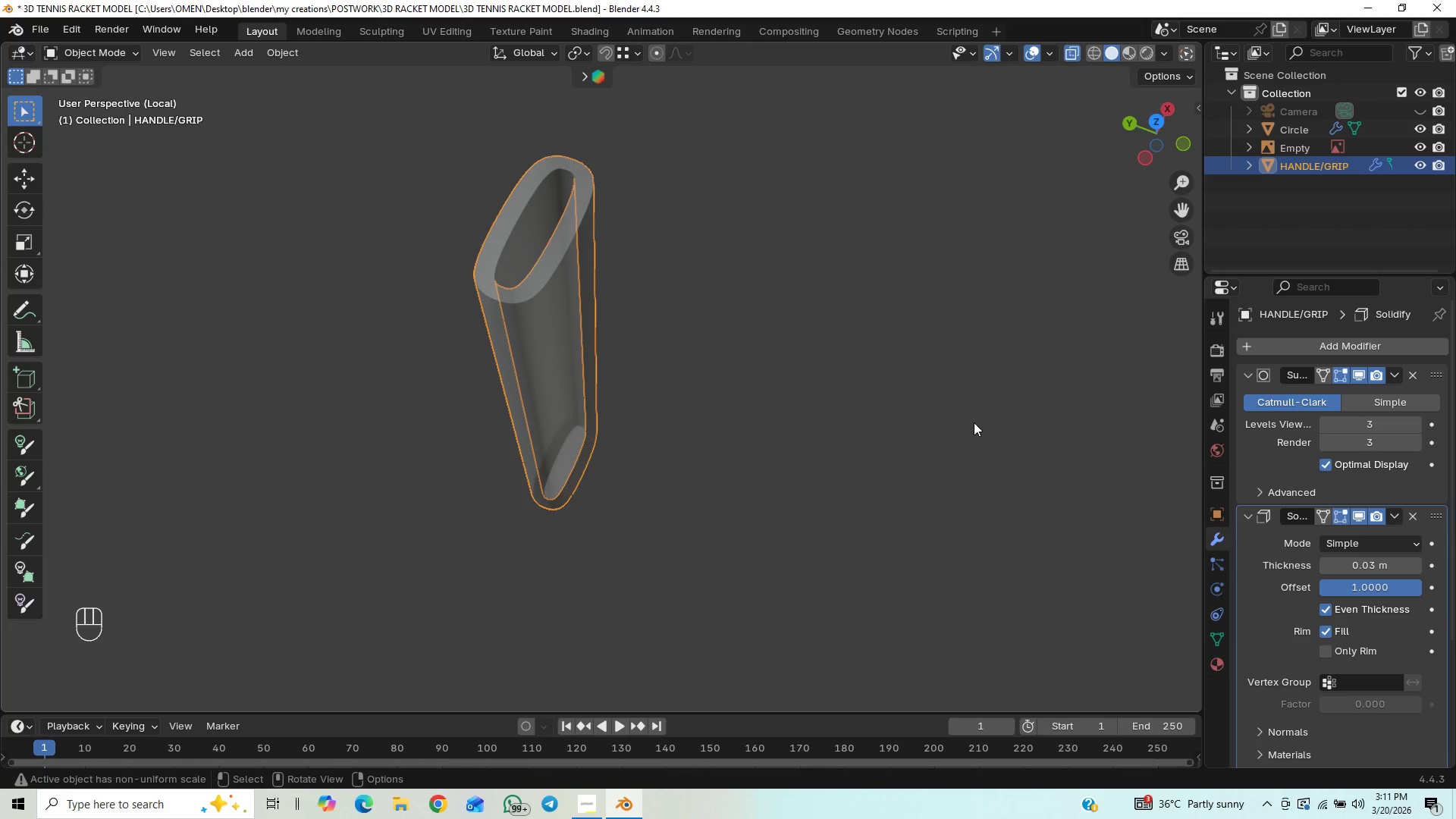 
key(Tab)
 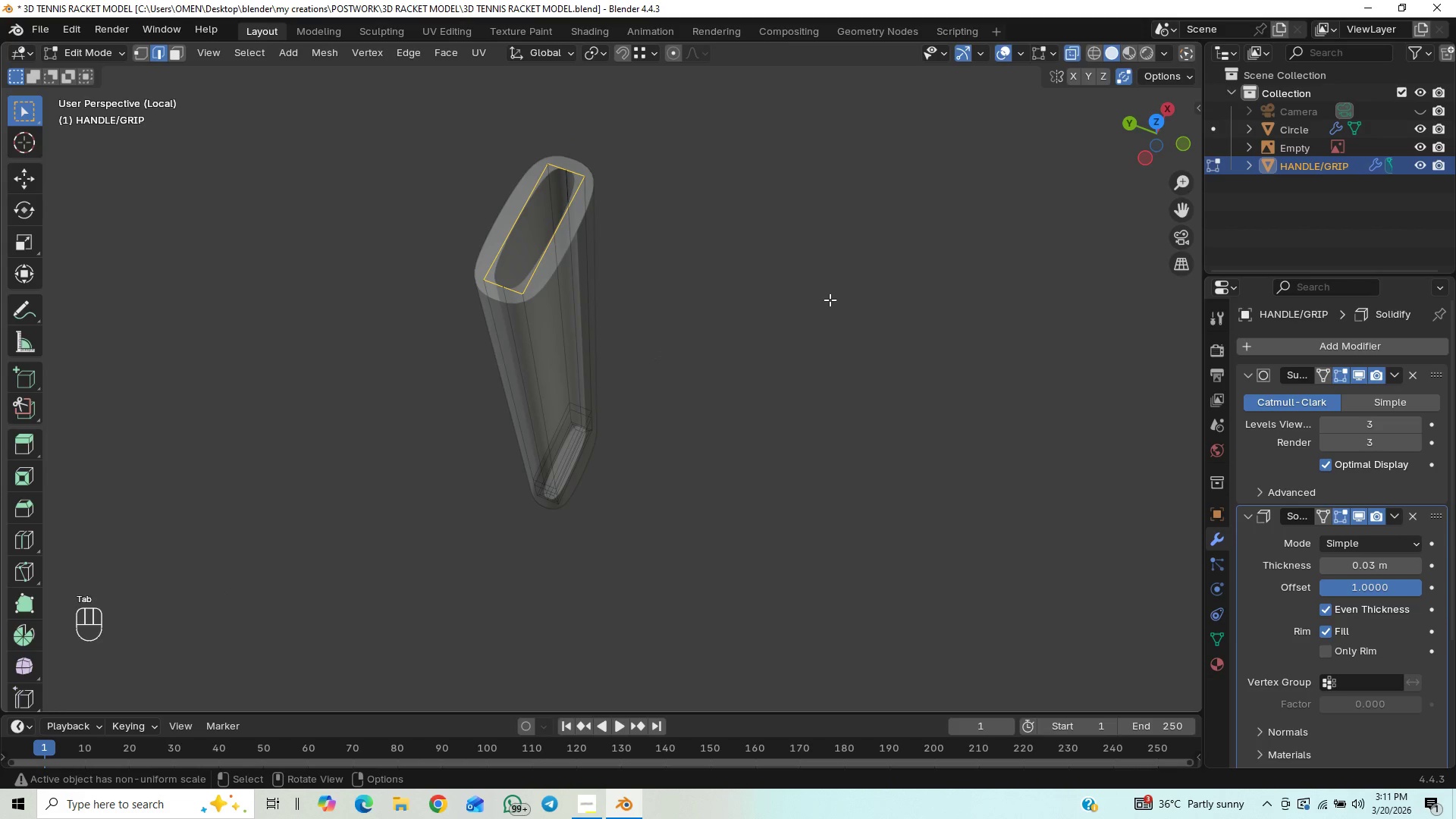 
key(Slash)
 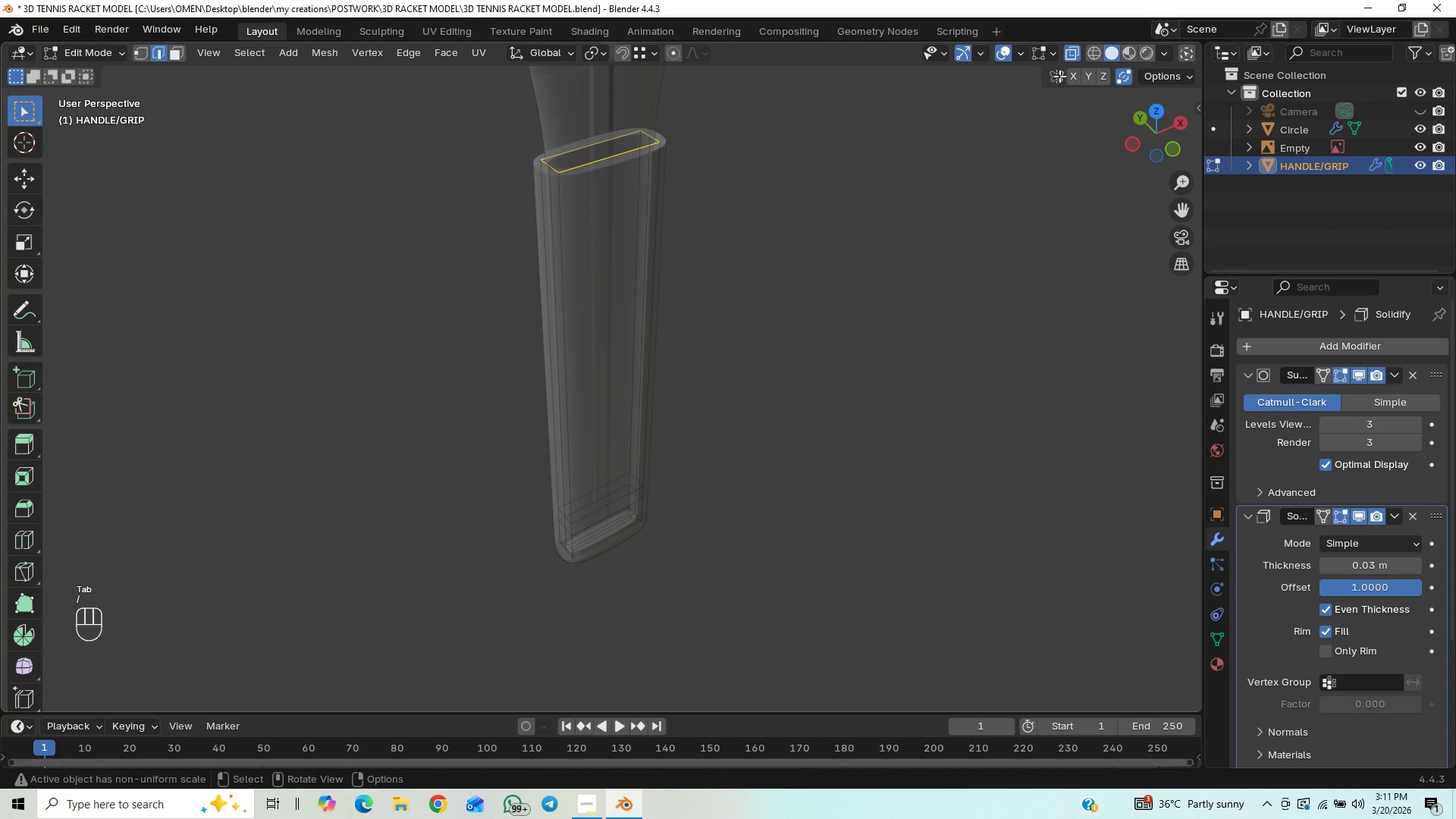 
left_click([1067, 52])
 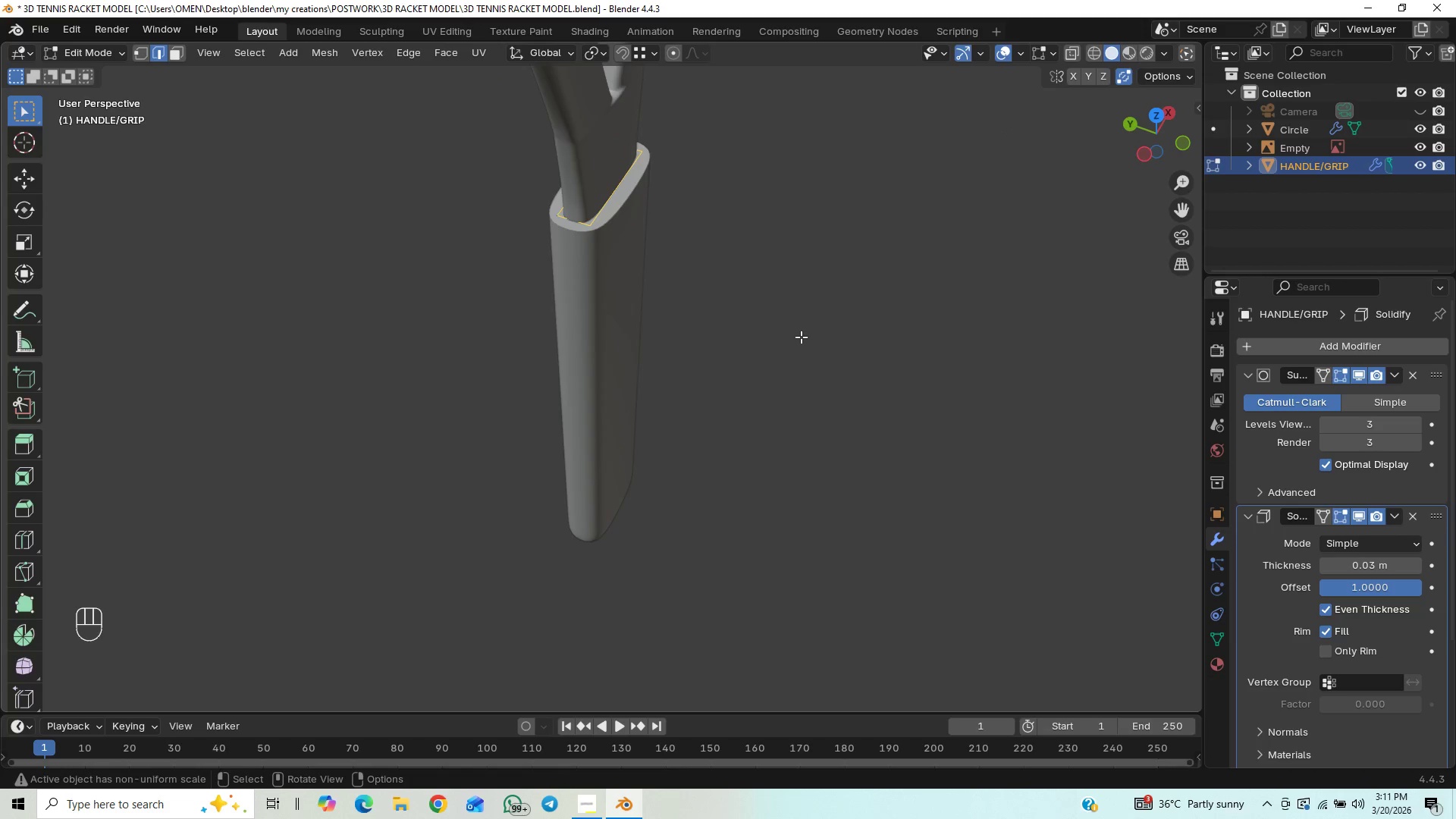 
scroll: coordinate [789, 554], scroll_direction: down, amount: 3.0
 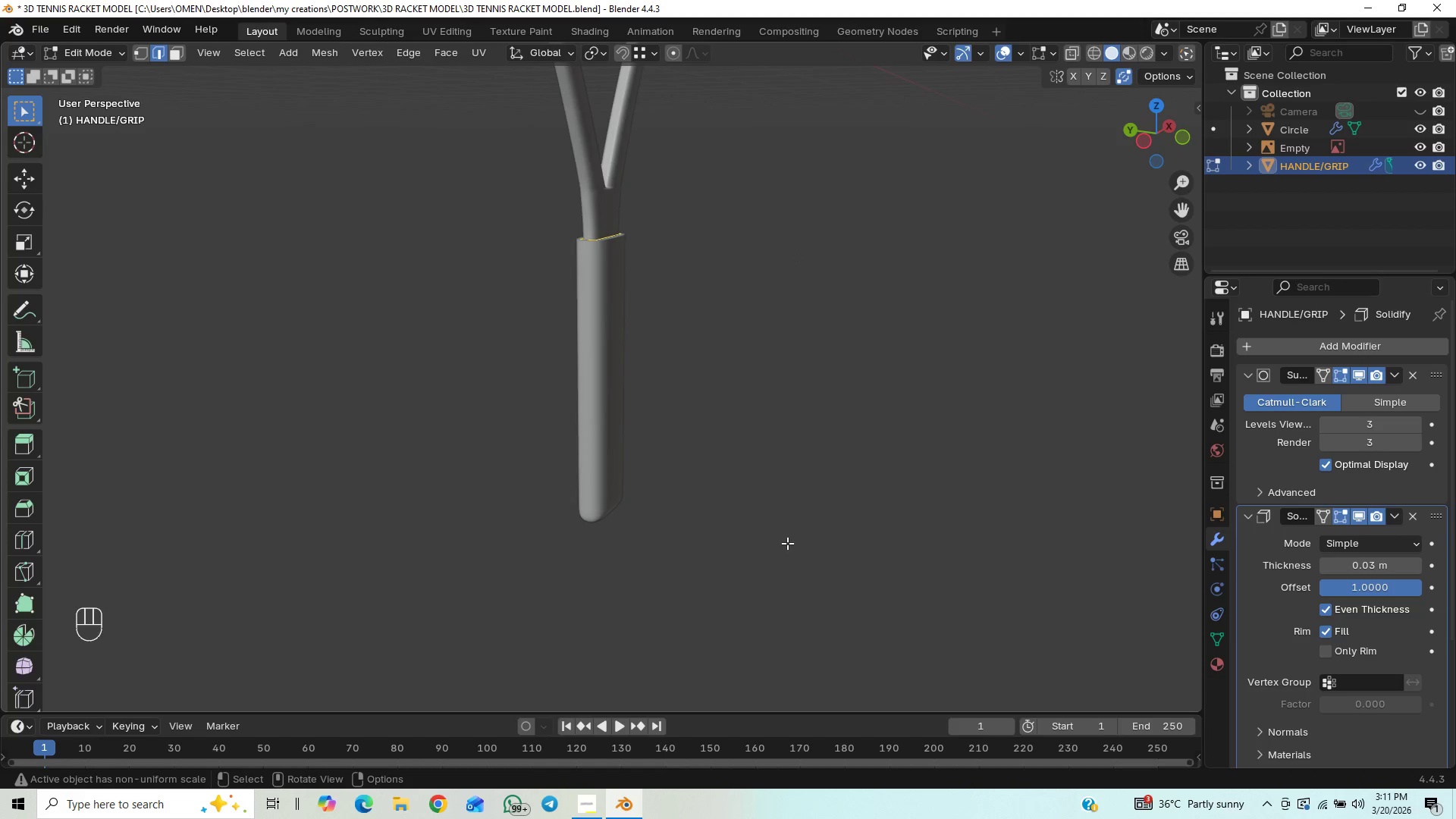 
key(Numpad1)
 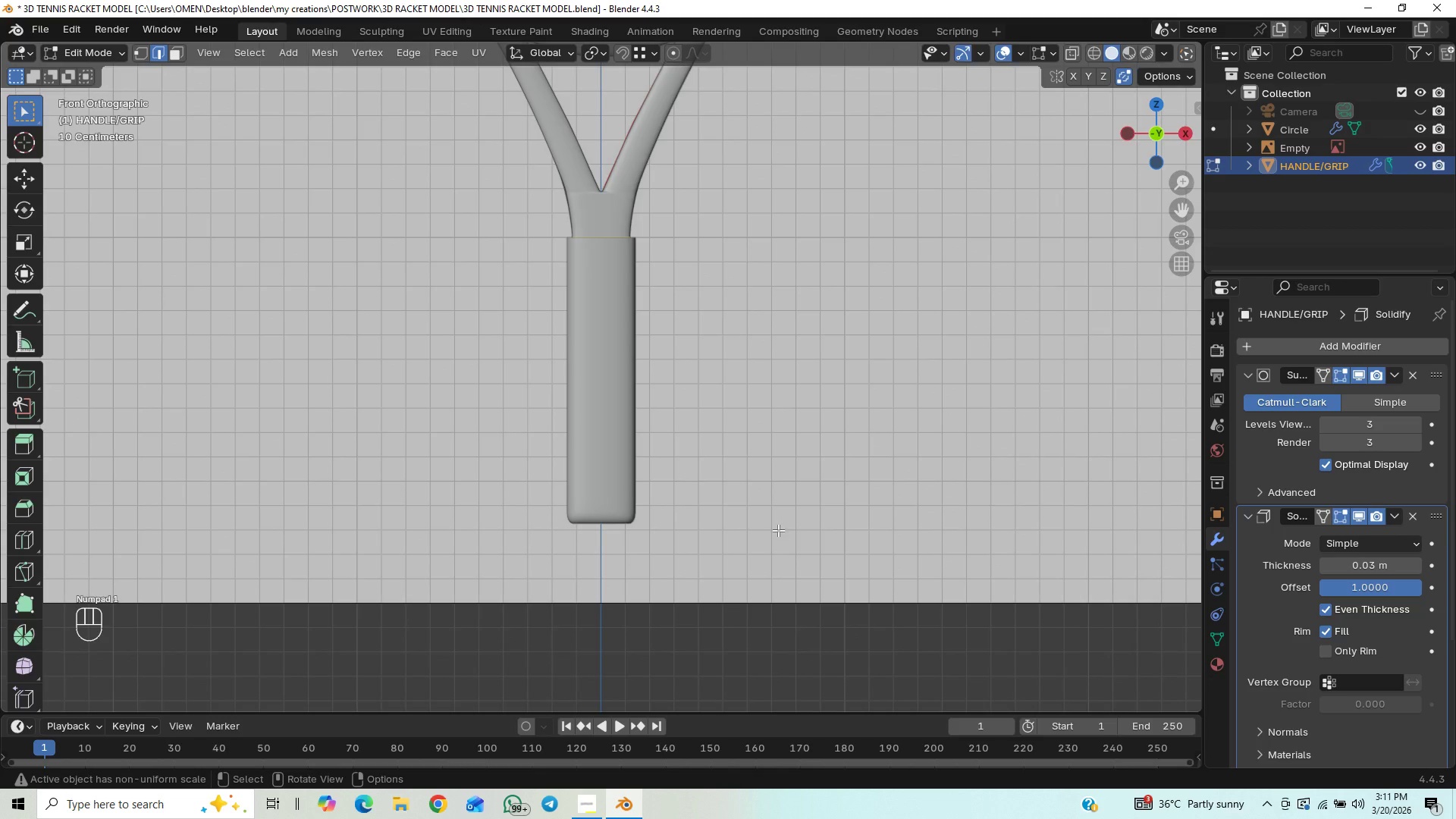 
scroll: coordinate [777, 529], scroll_direction: down, amount: 4.0
 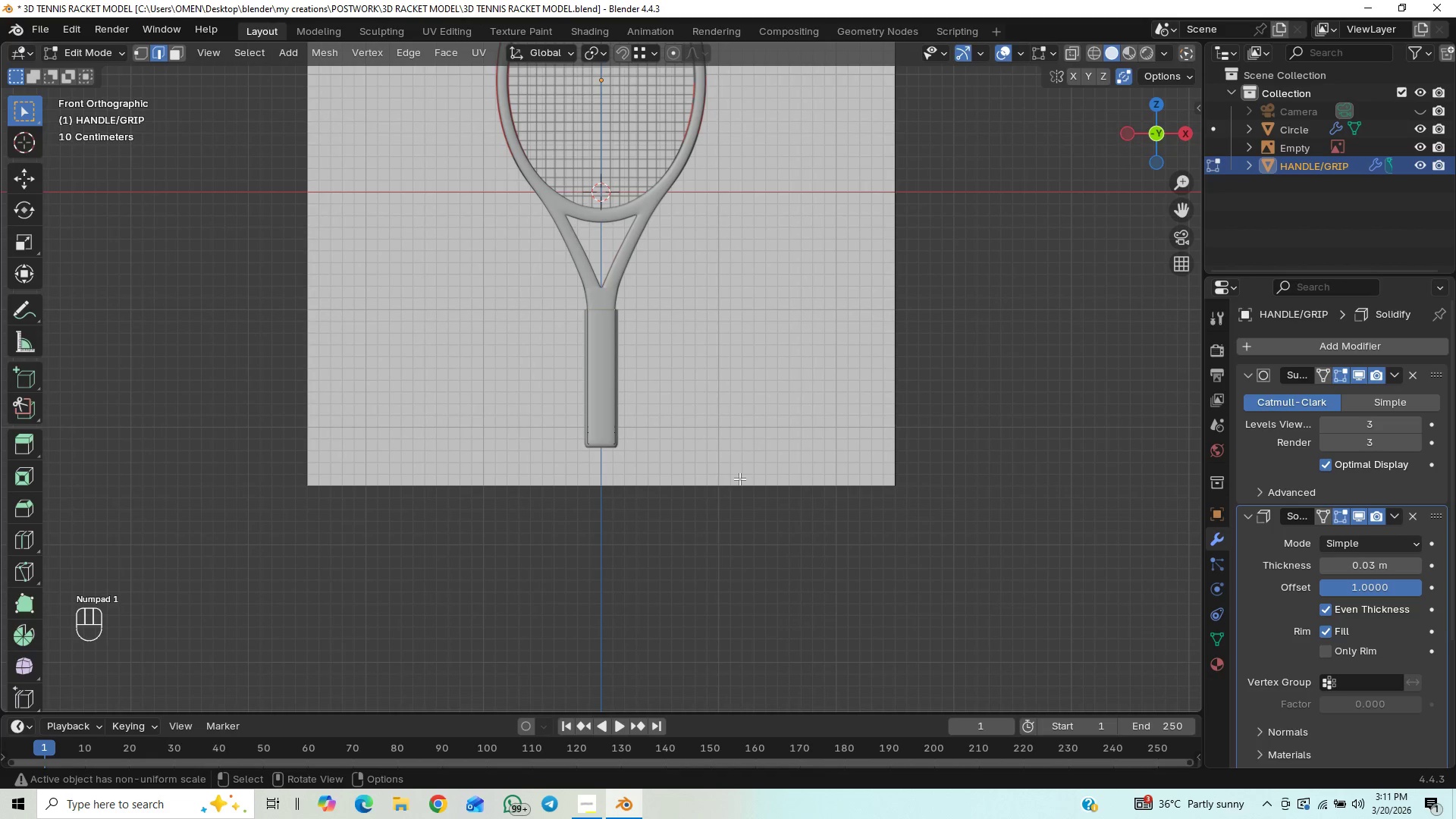 
scroll: coordinate [684, 518], scroll_direction: up, amount: 7.0
 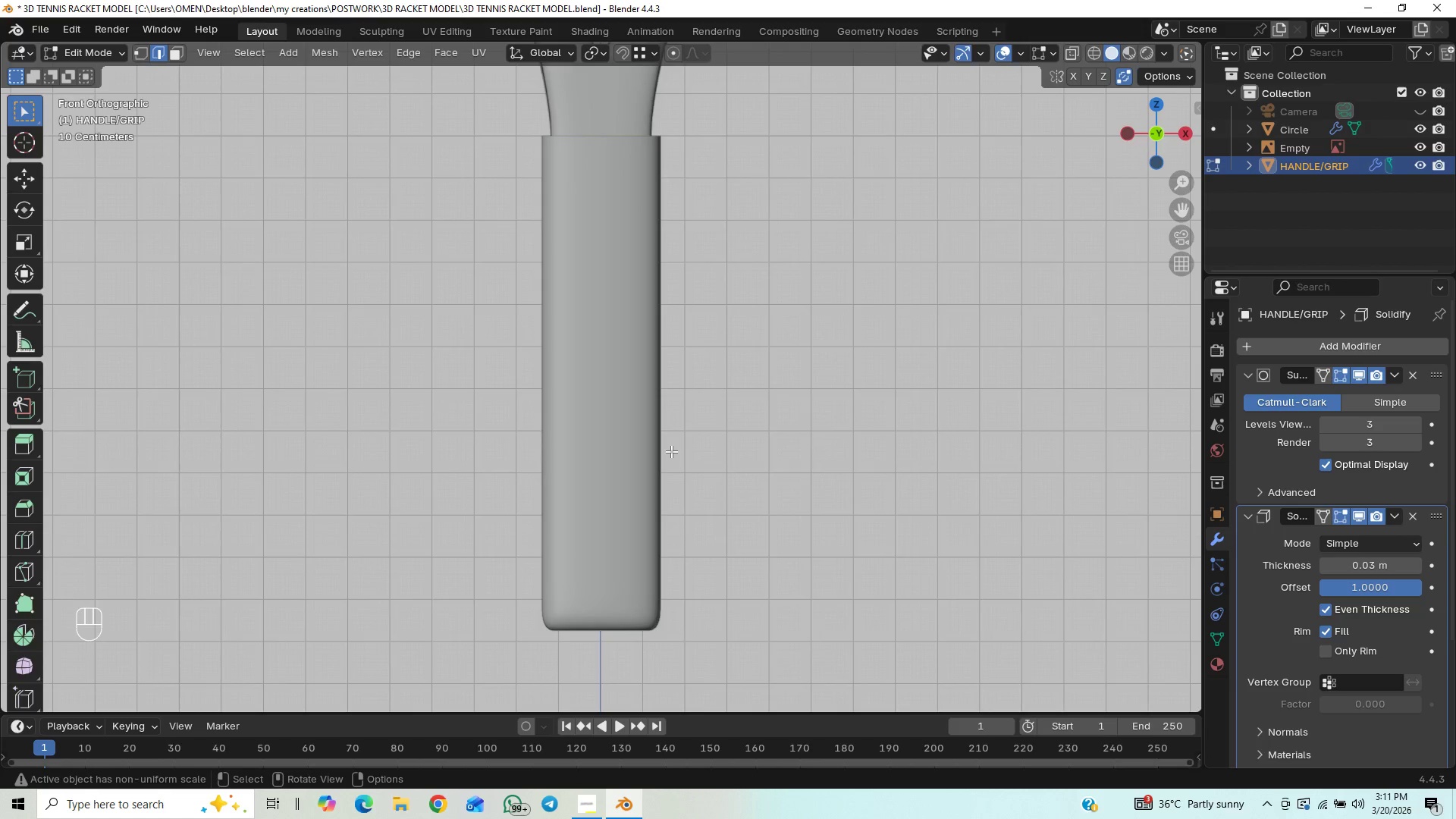 
scroll: coordinate [639, 437], scroll_direction: down, amount: 2.0
 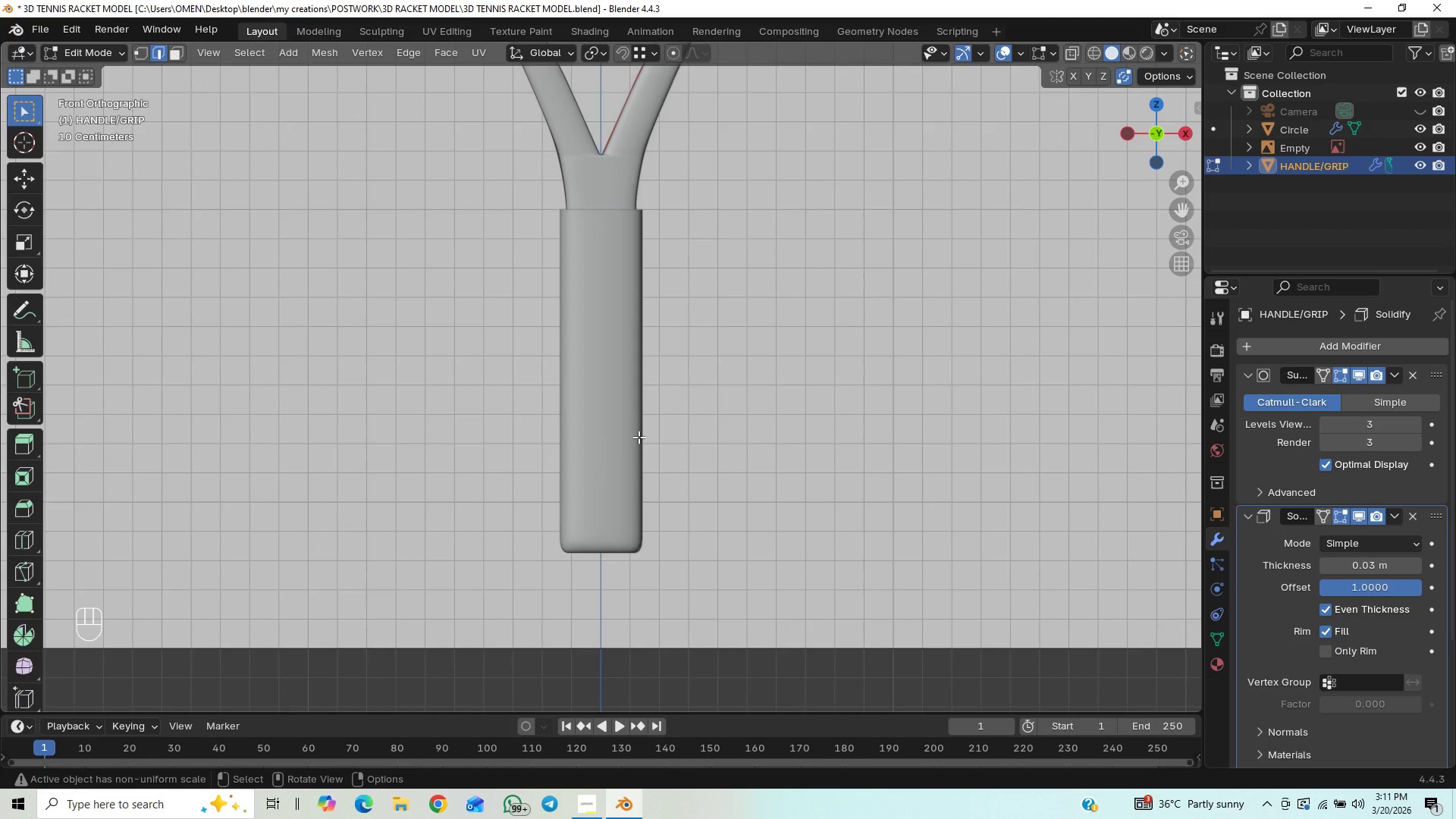 
key(Control+S)
 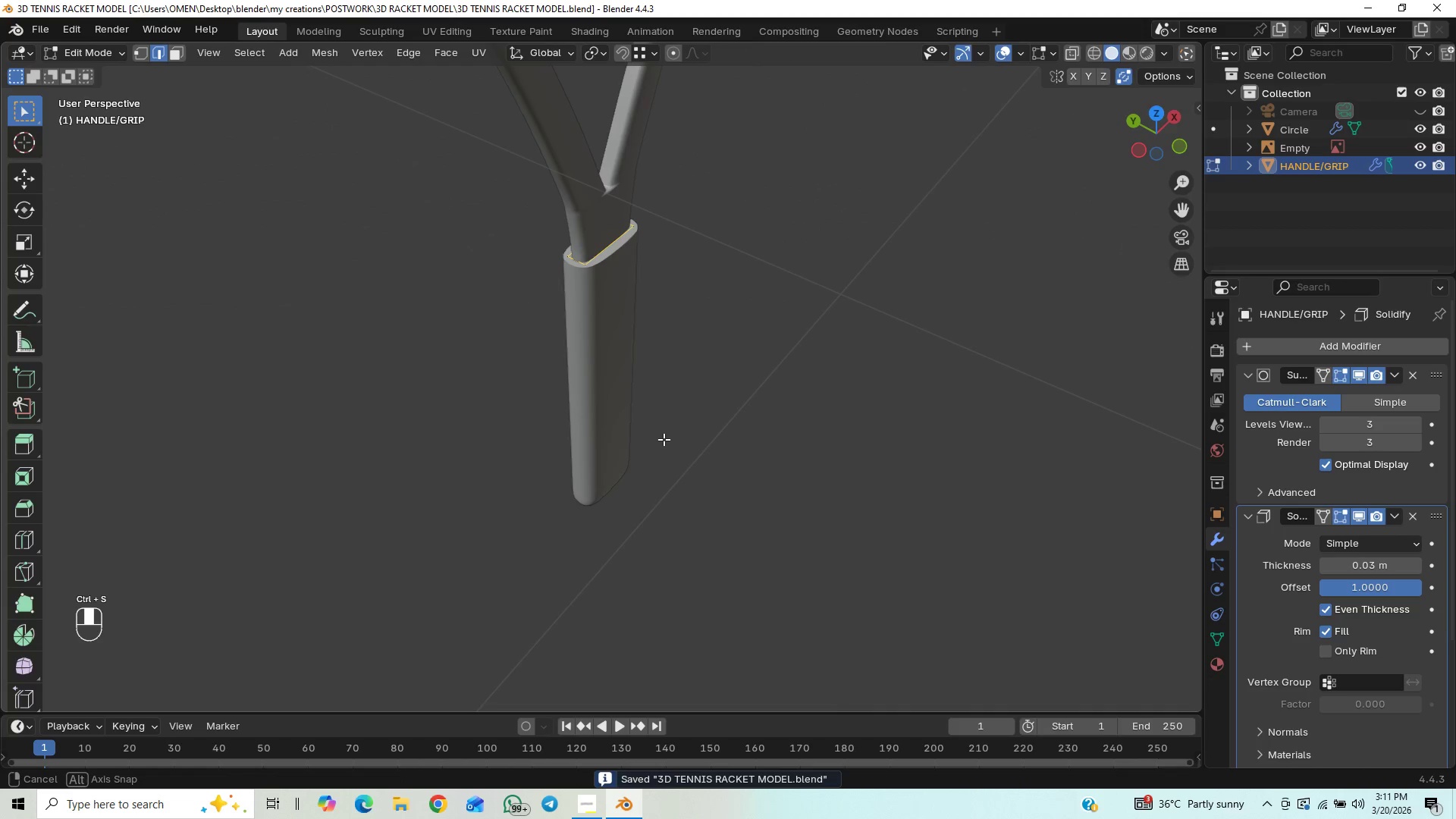 
scroll: coordinate [562, 328], scroll_direction: down, amount: 4.0
 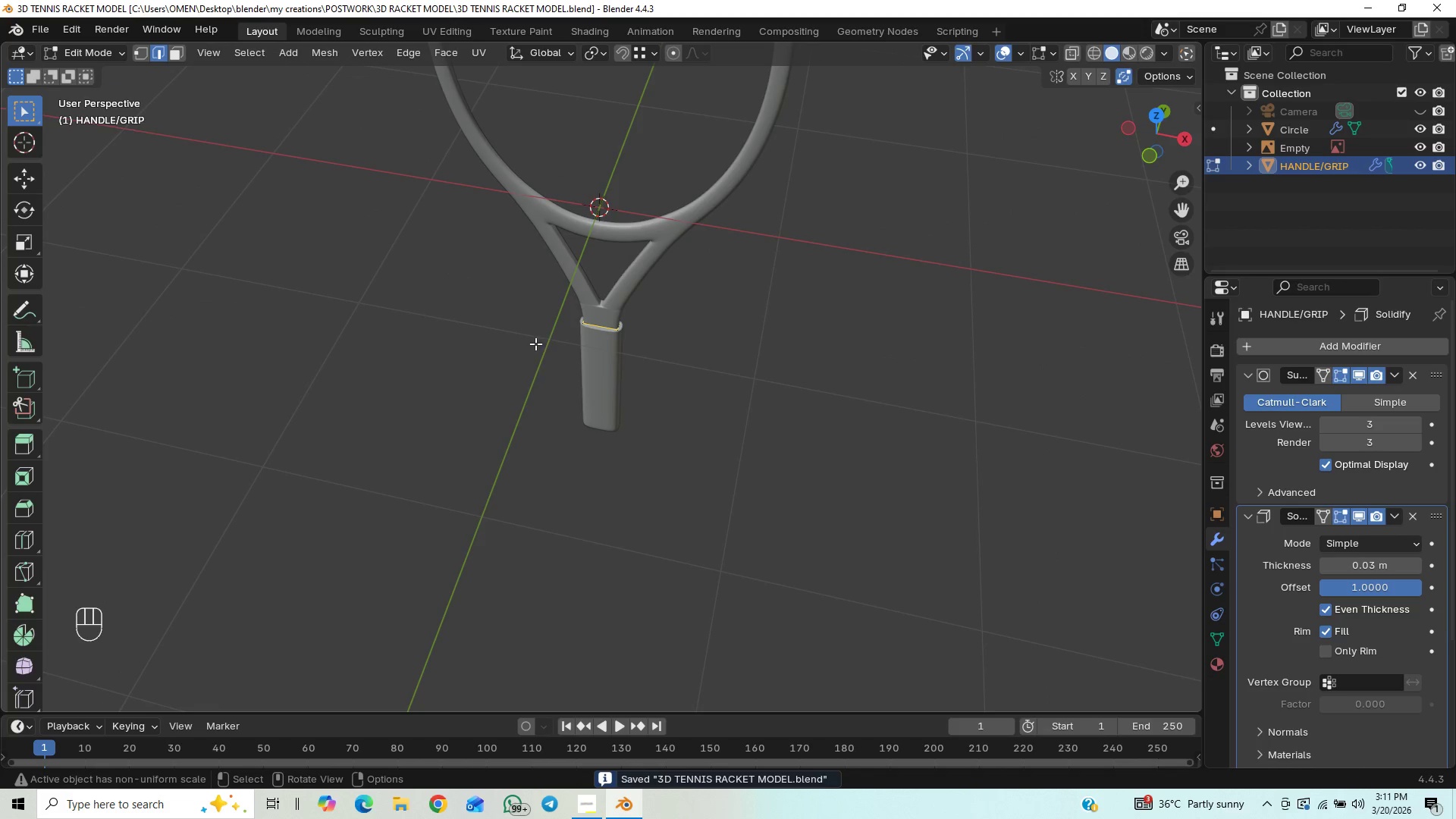 
scroll: coordinate [564, 349], scroll_direction: none, amount: 0.0
 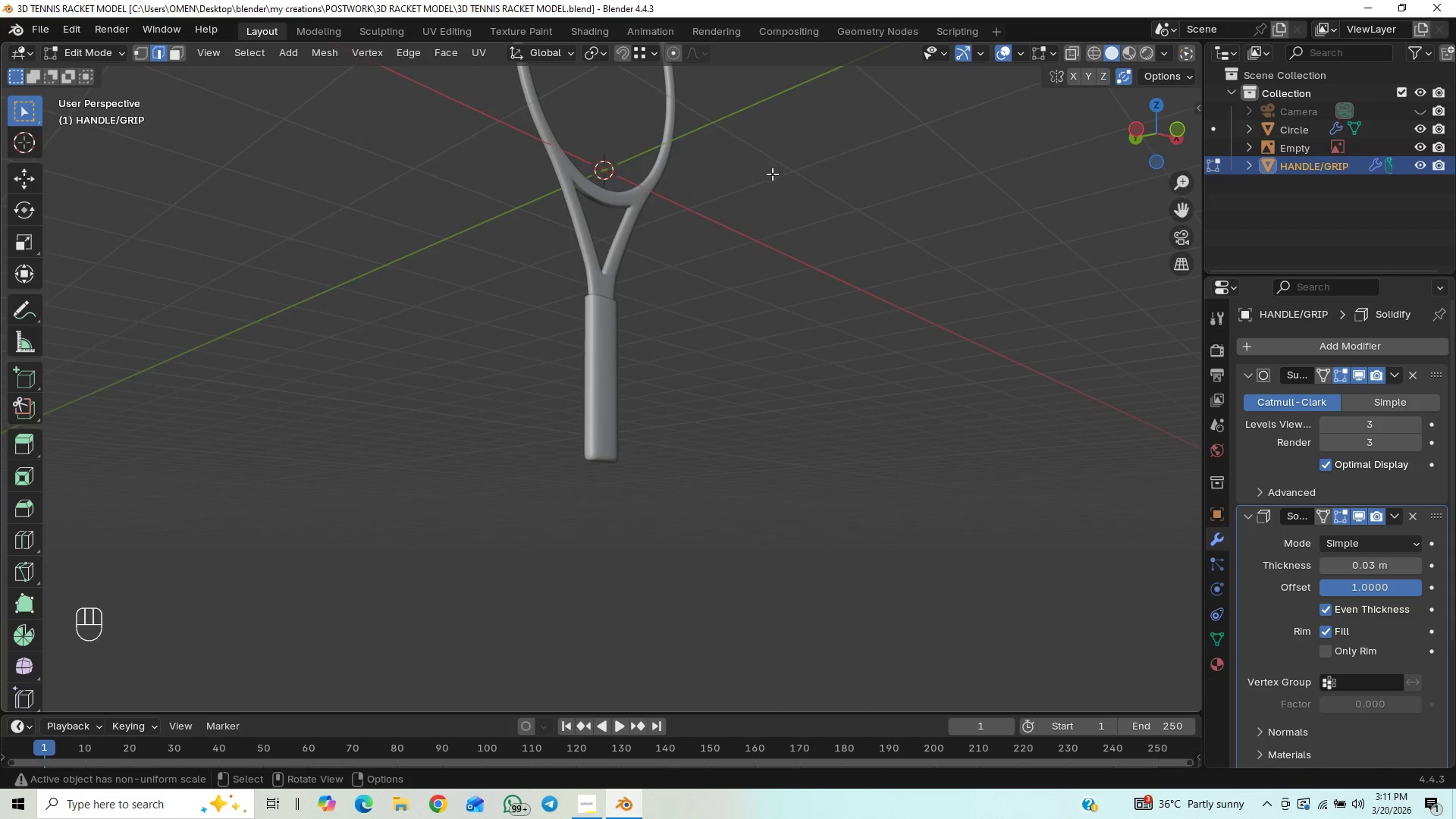 
hold_key(key=ShiftLeft, duration=0.34)
 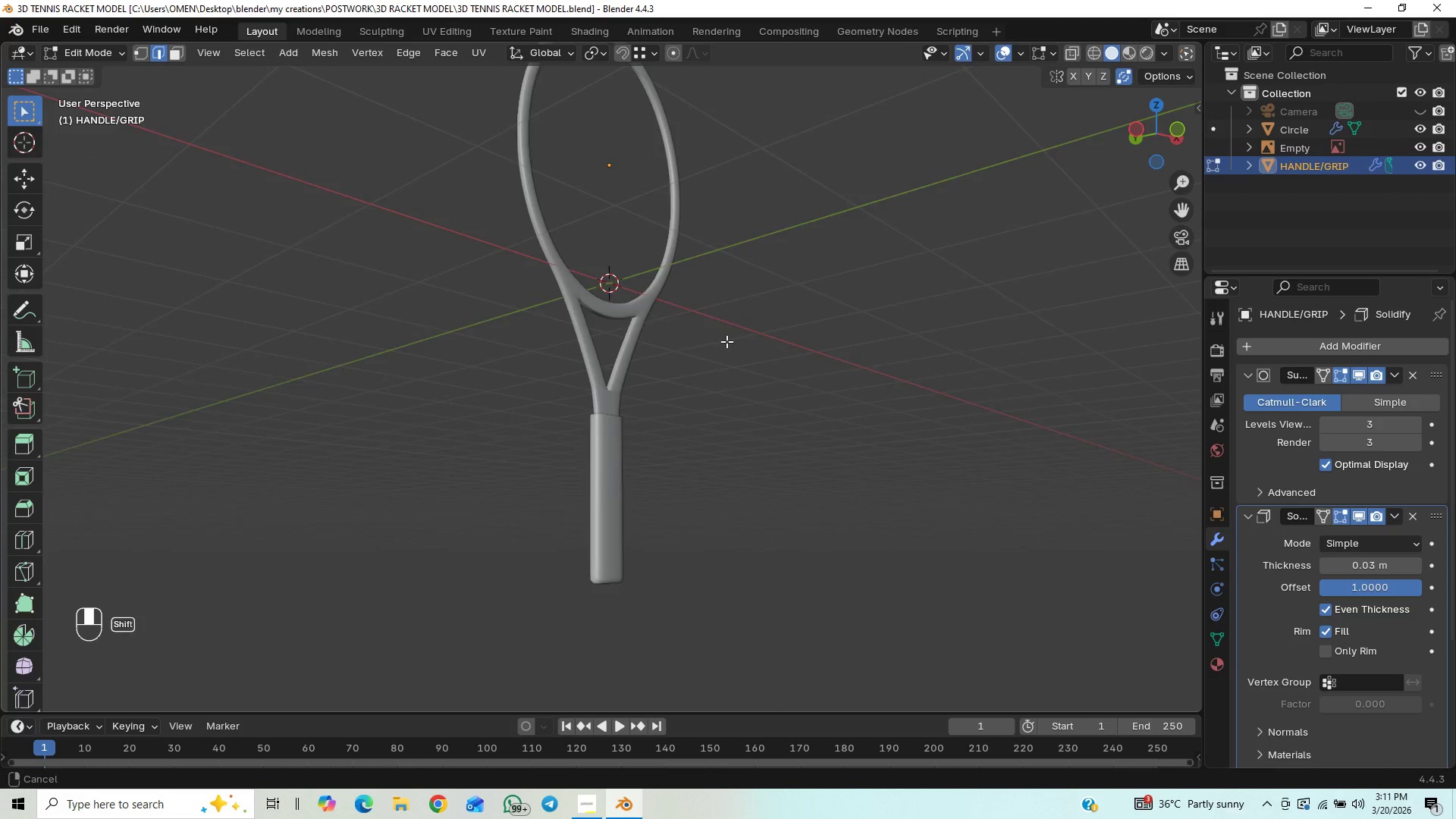 
scroll: coordinate [724, 349], scroll_direction: down, amount: 1.0
 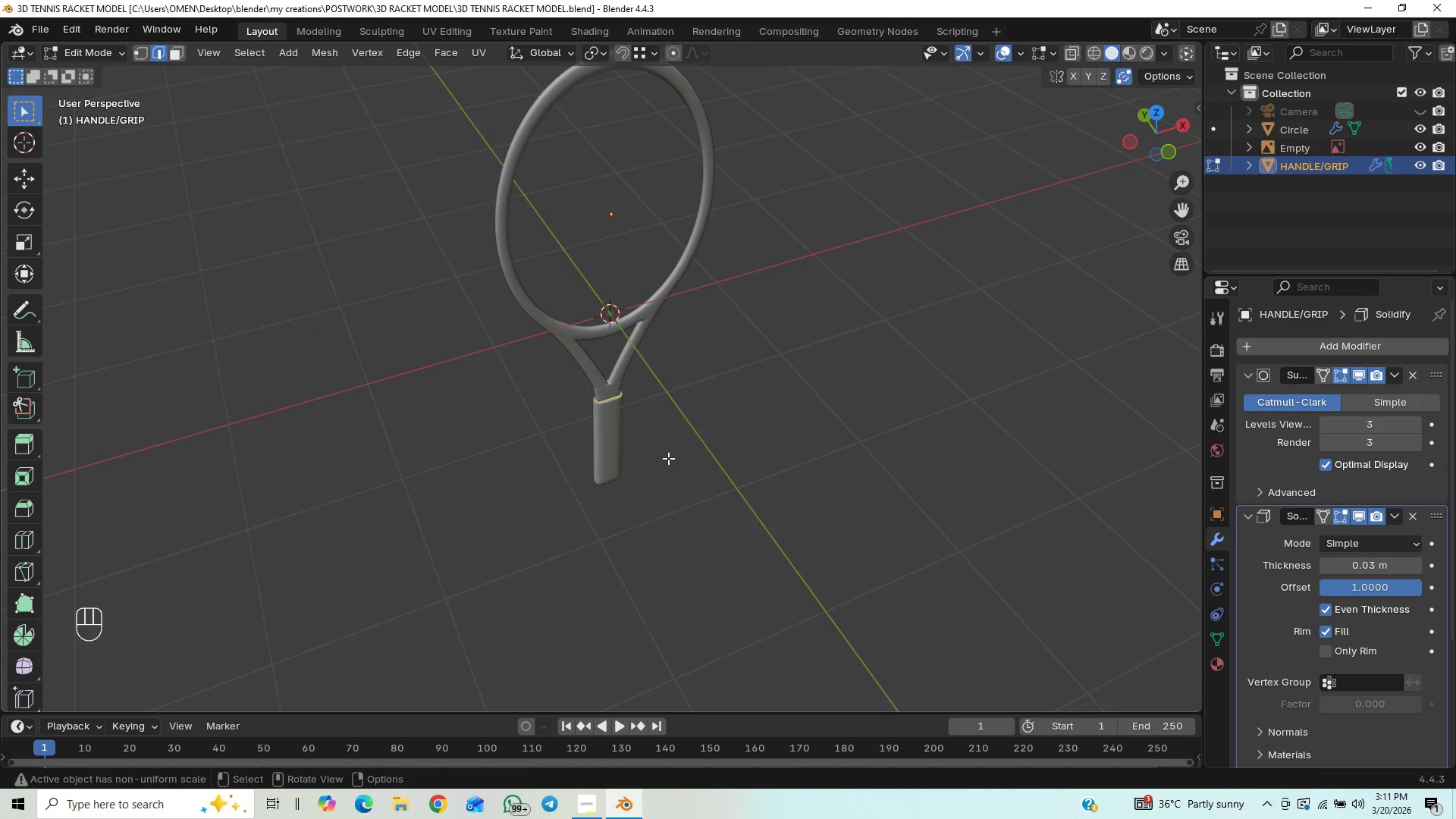 
hold_key(key=ShiftLeft, duration=0.44)
 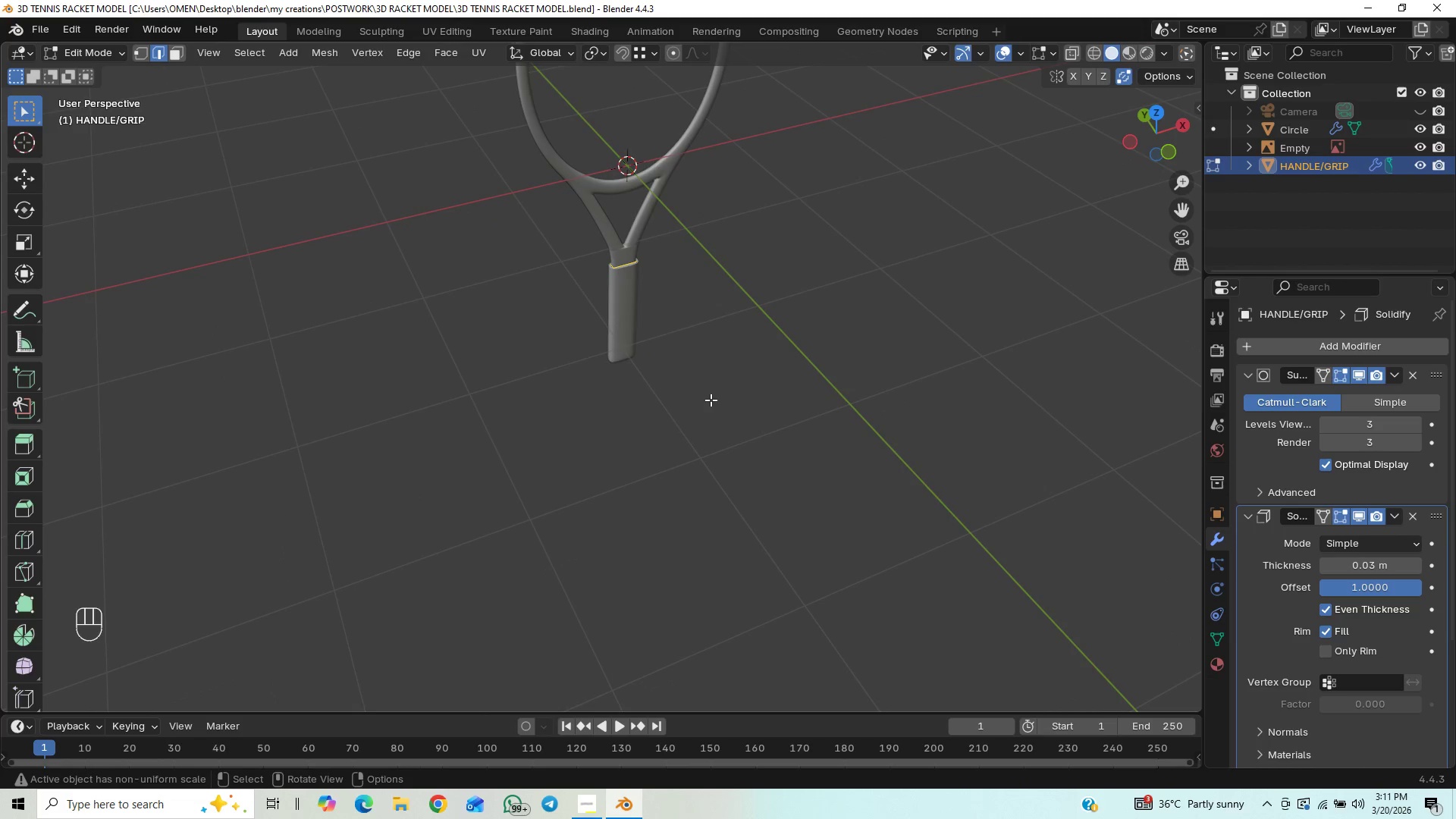 
hold_key(key=ControlLeft, duration=0.8)
 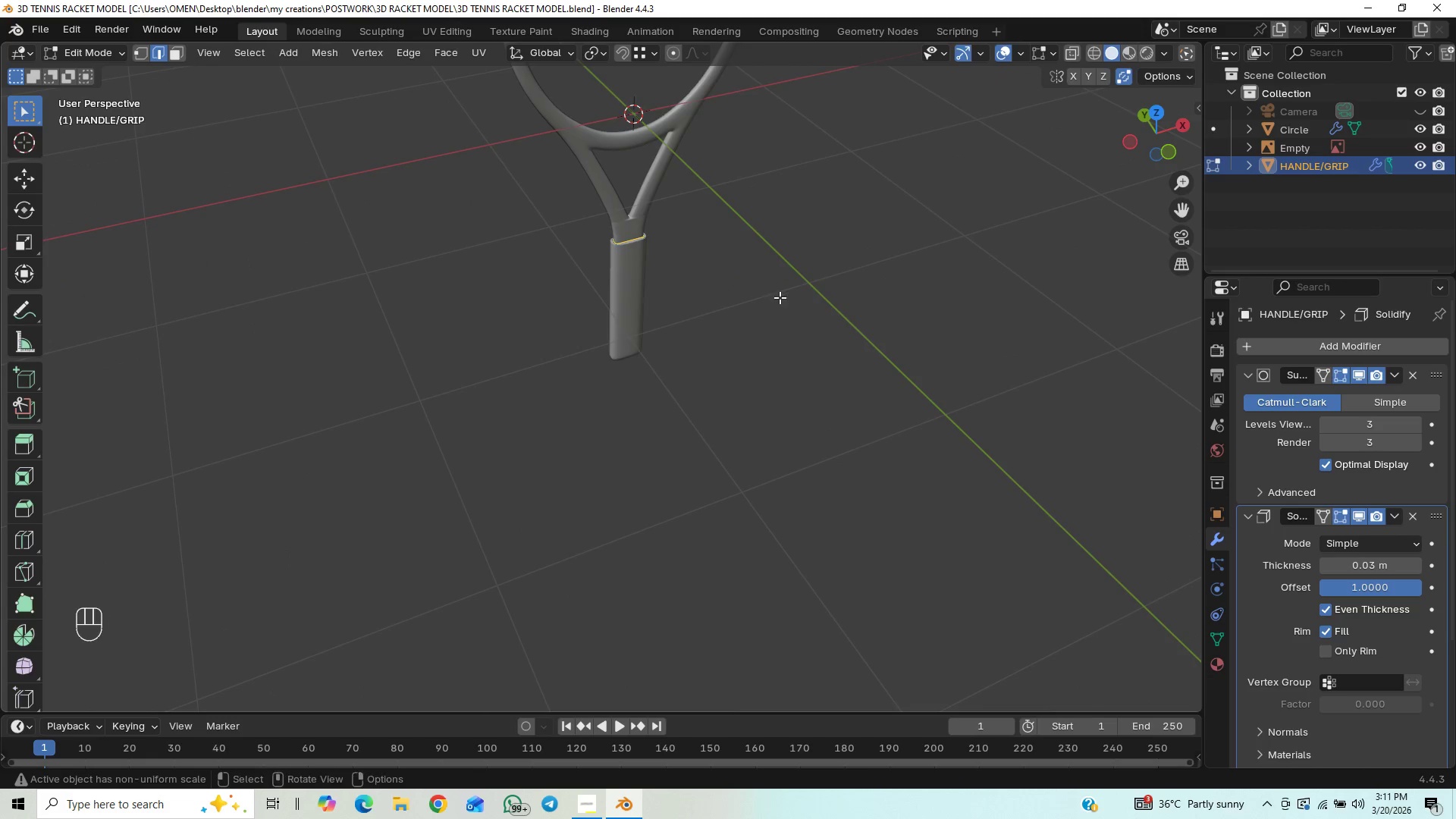 
key(Control+S)
 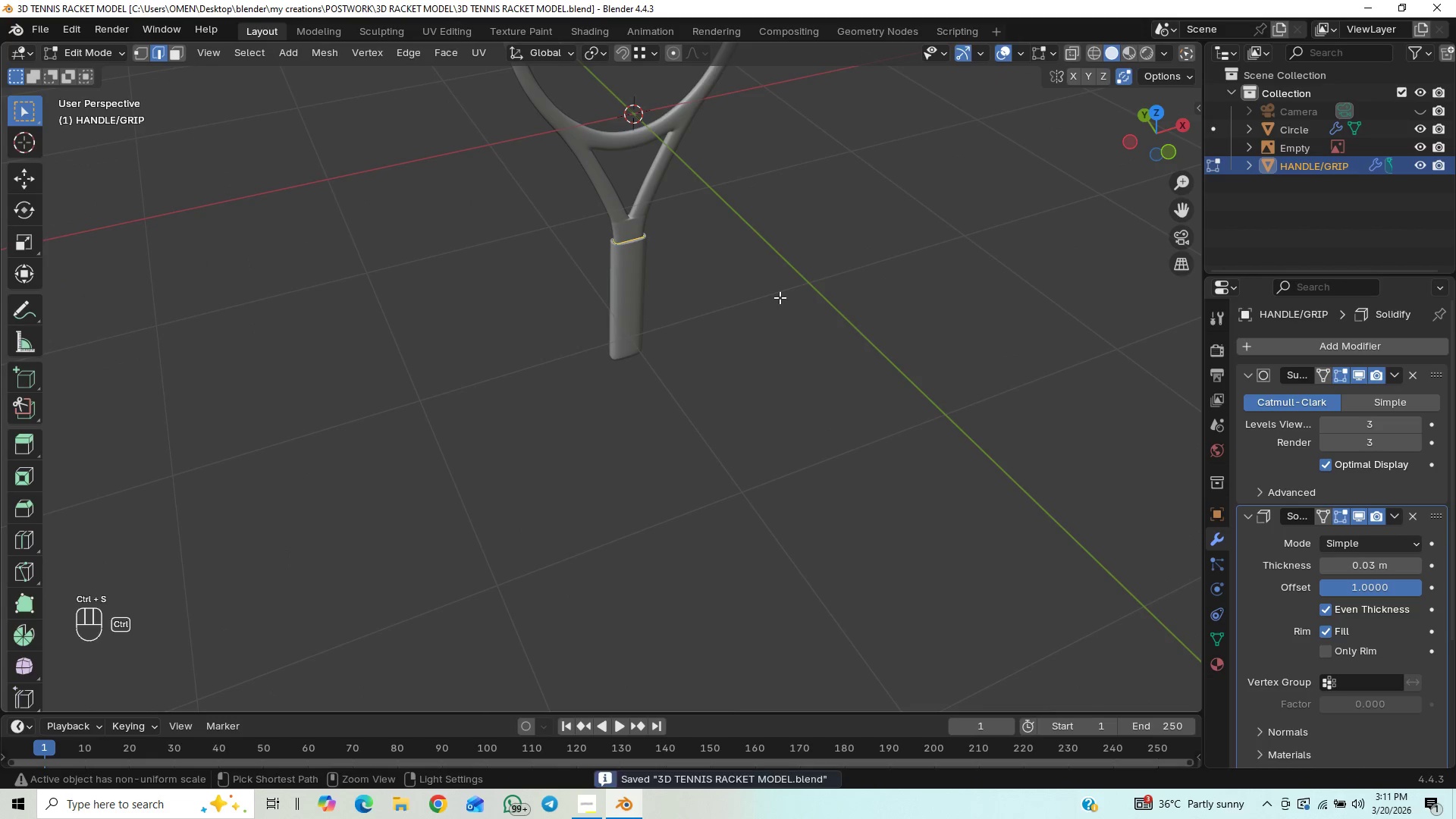 
hold_key(key=ShiftLeft, duration=0.34)
 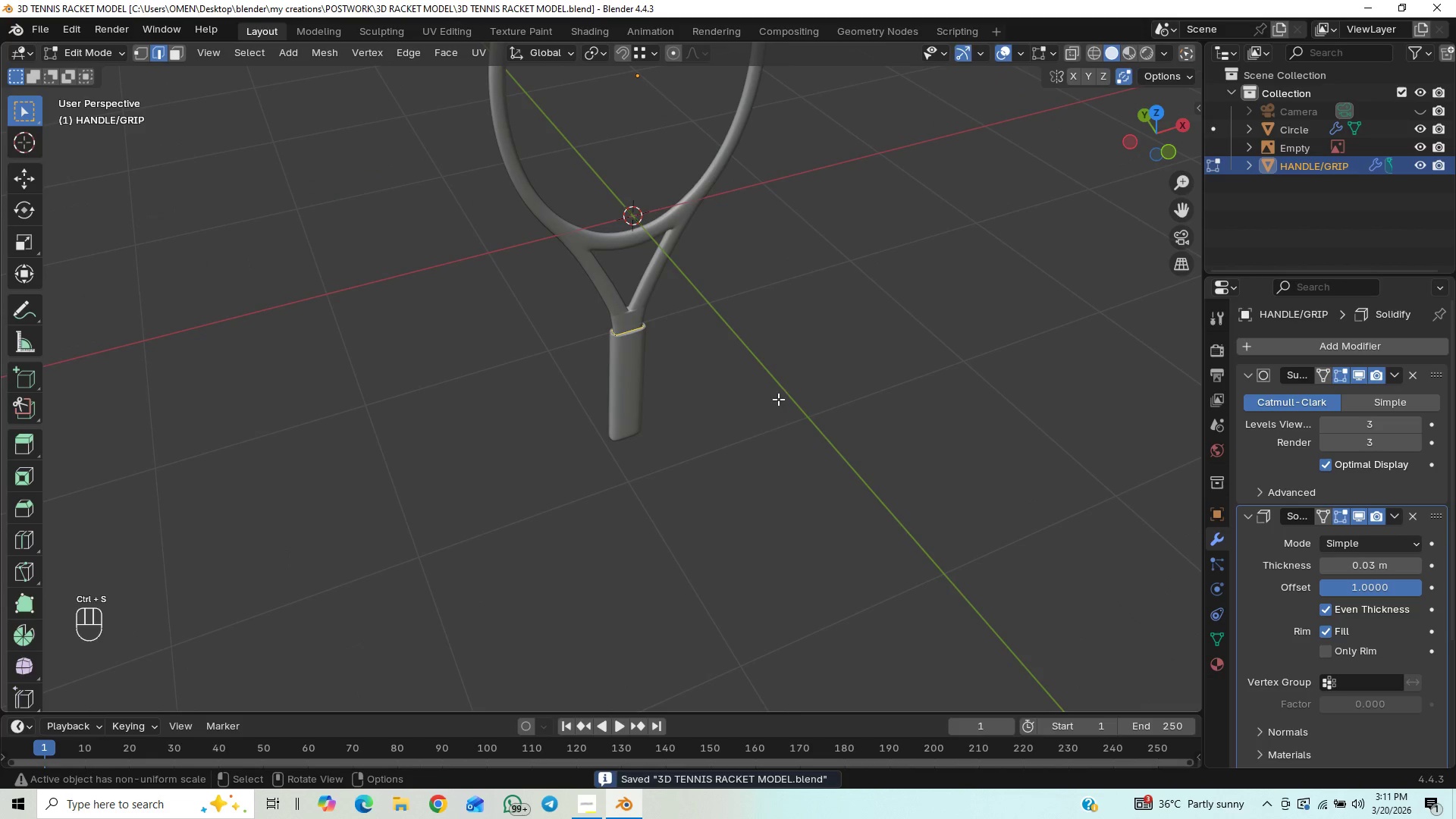 
hold_key(key=ControlLeft, duration=0.62)
 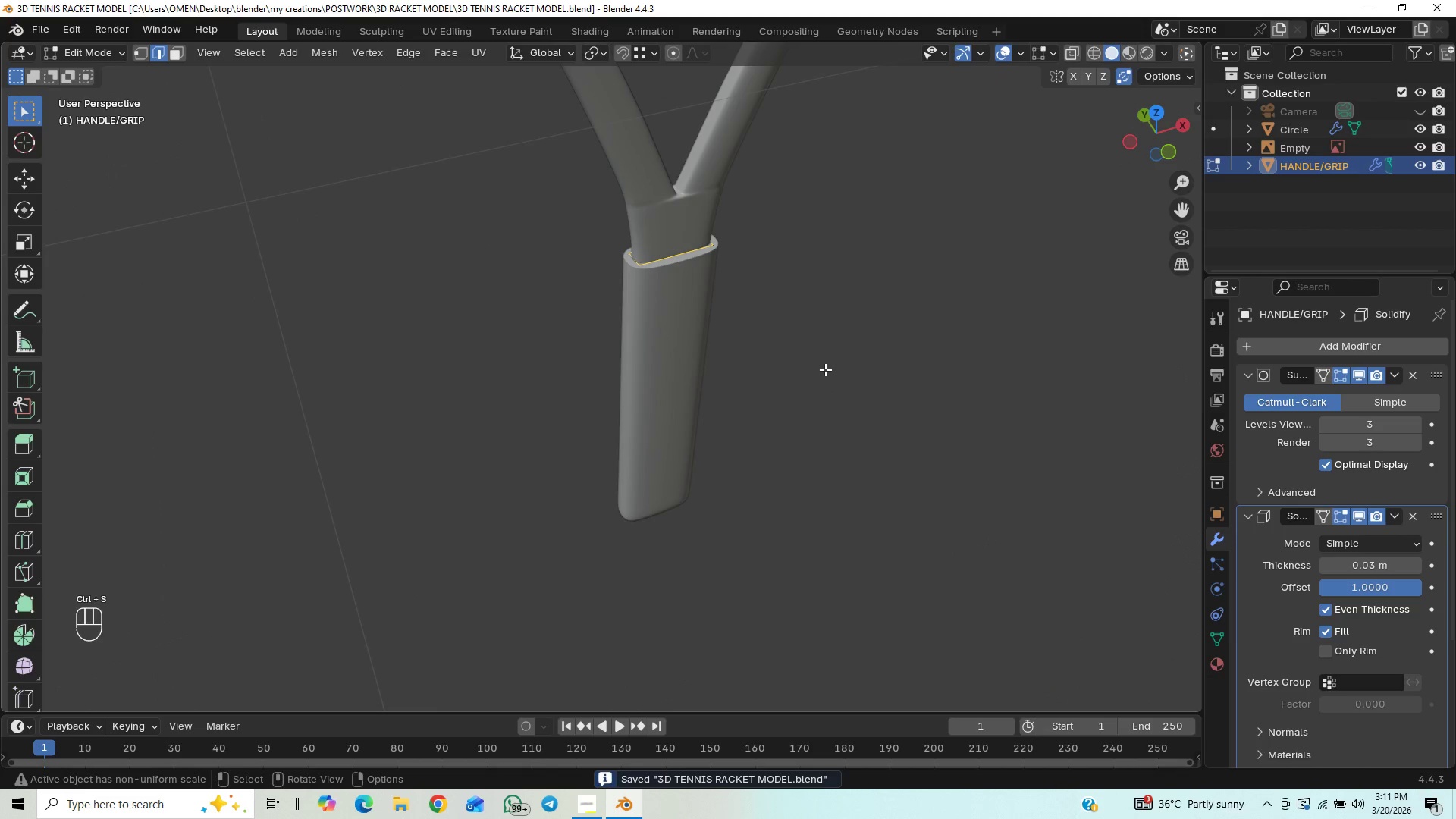 
hold_key(key=ShiftLeft, duration=0.97)
scroll: coordinate [818, 372], scroll_direction: up, amount: 1.0
 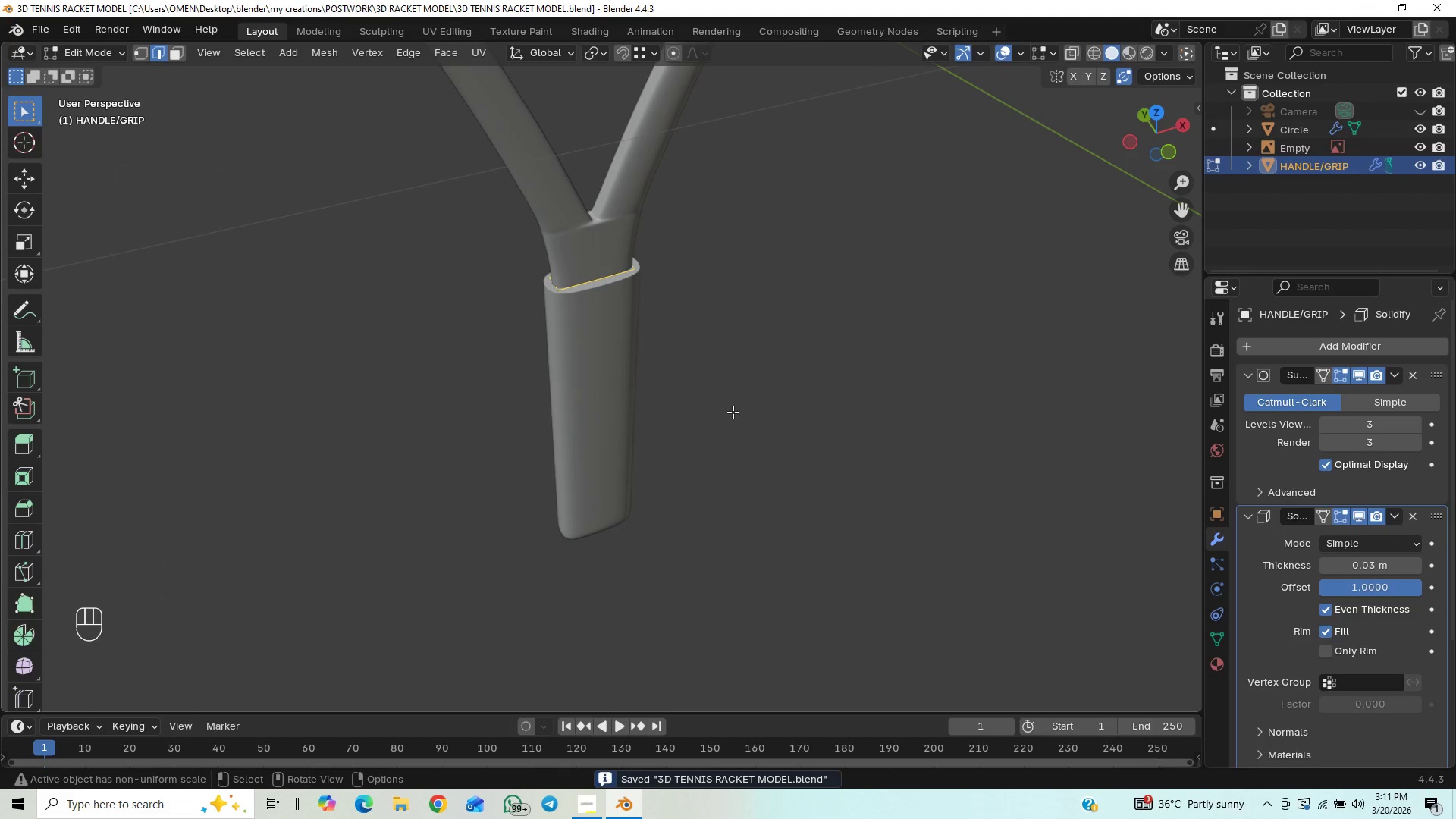 
hold_key(key=ControlLeft, duration=1.2)
scroll: coordinate [736, 420], scroll_direction: up, amount: 1.0
 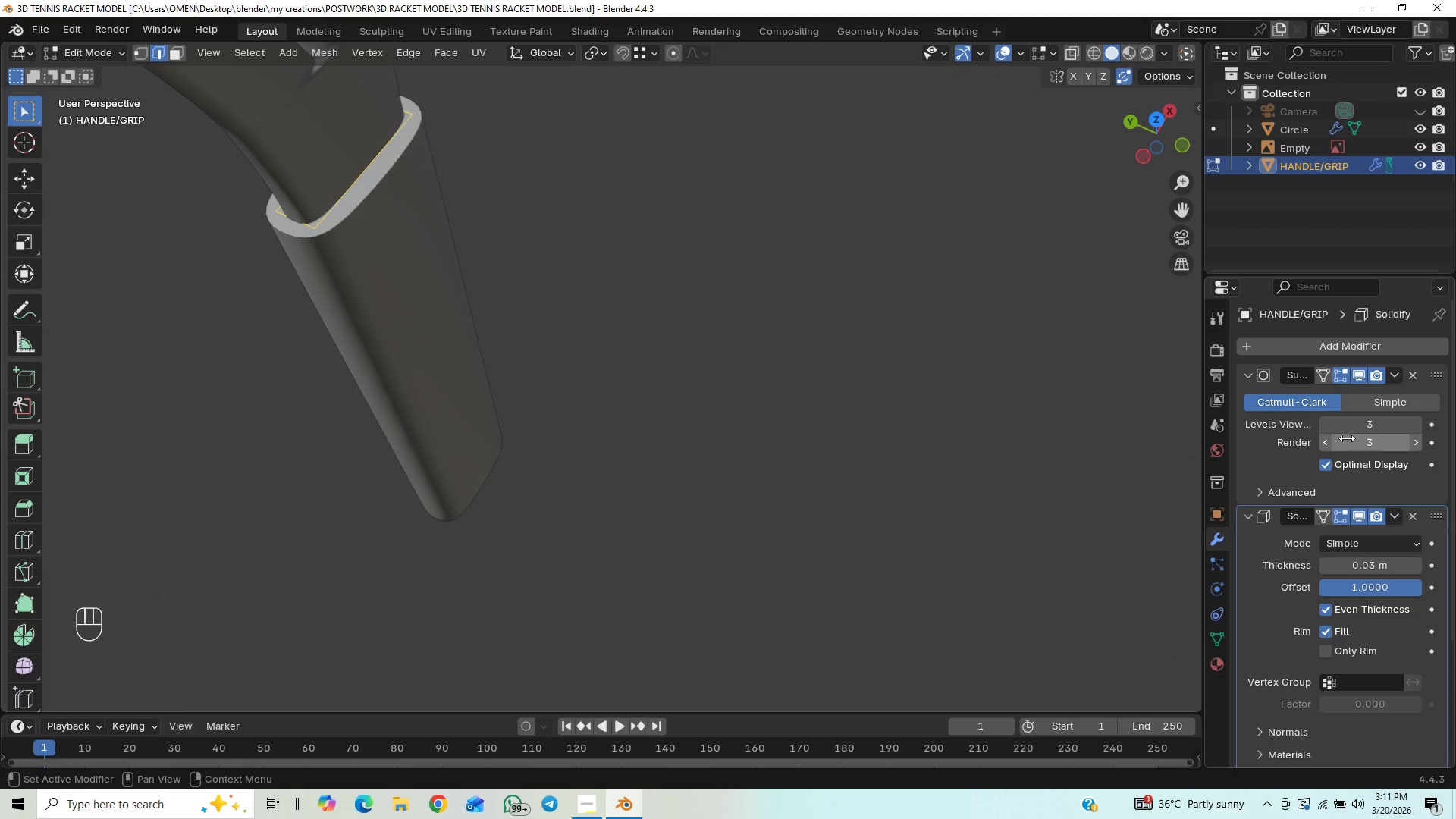 
left_click([1323, 563])
 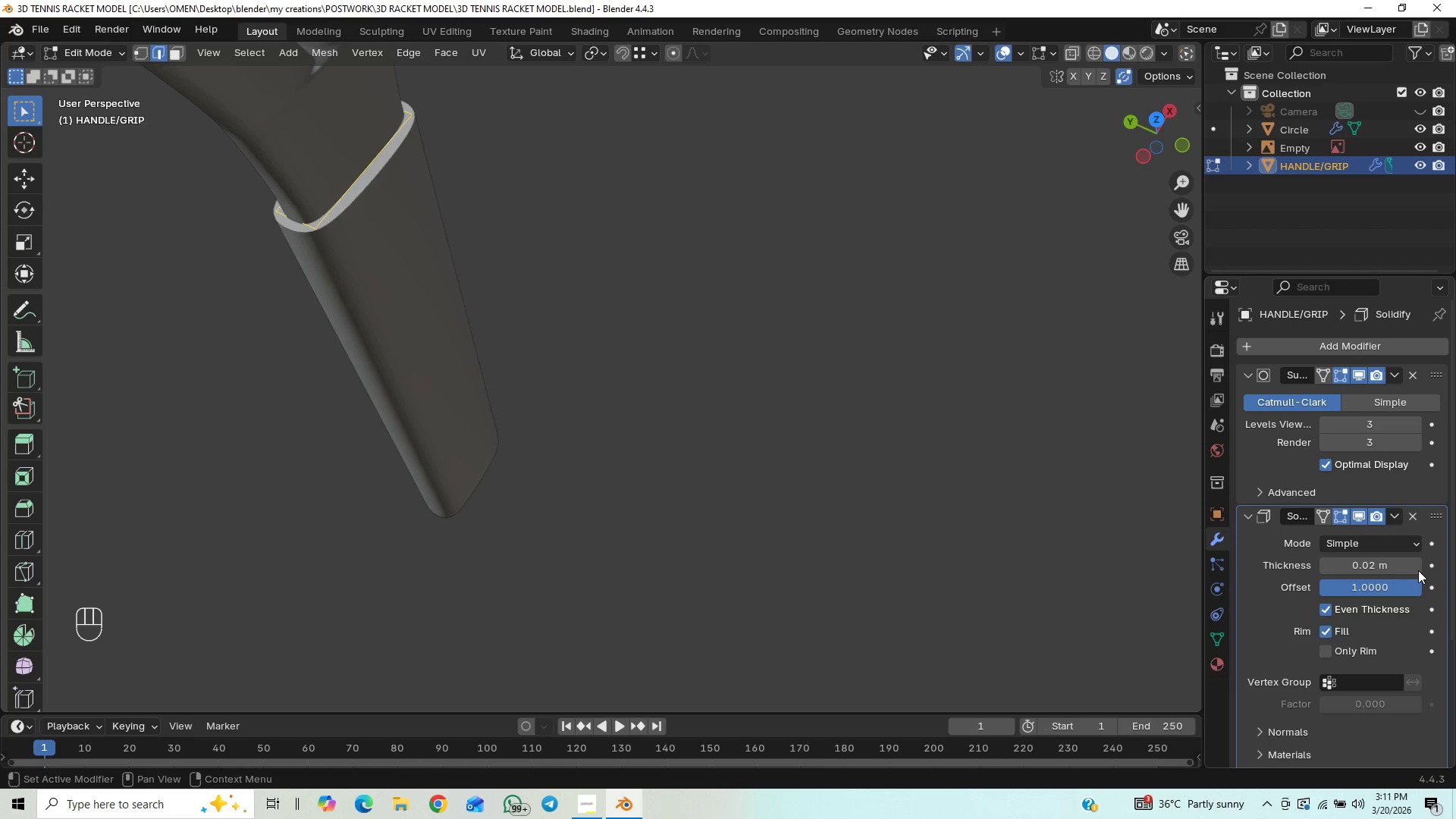 
left_click([1417, 564])
 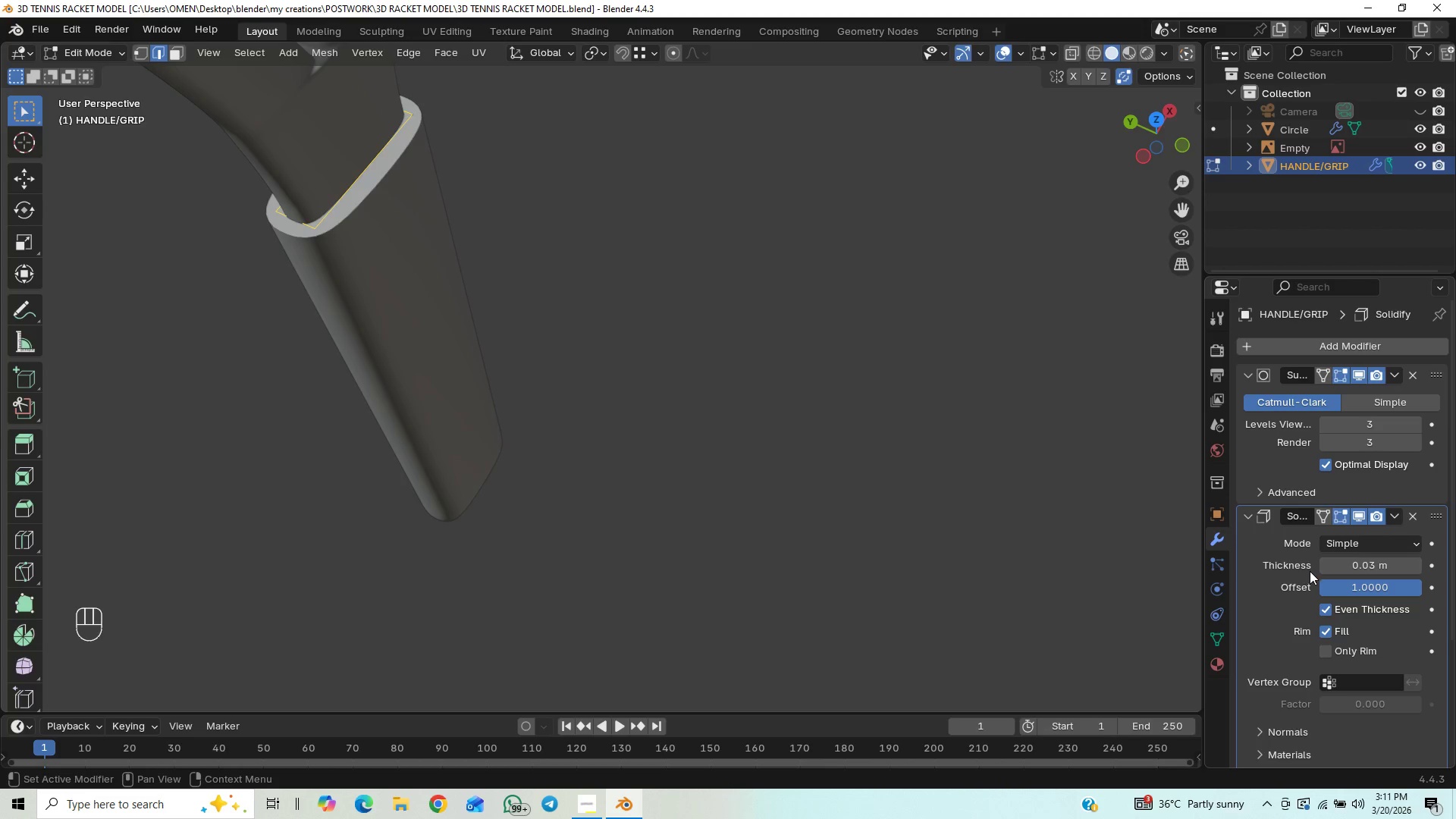 
double_click([1326, 568])
 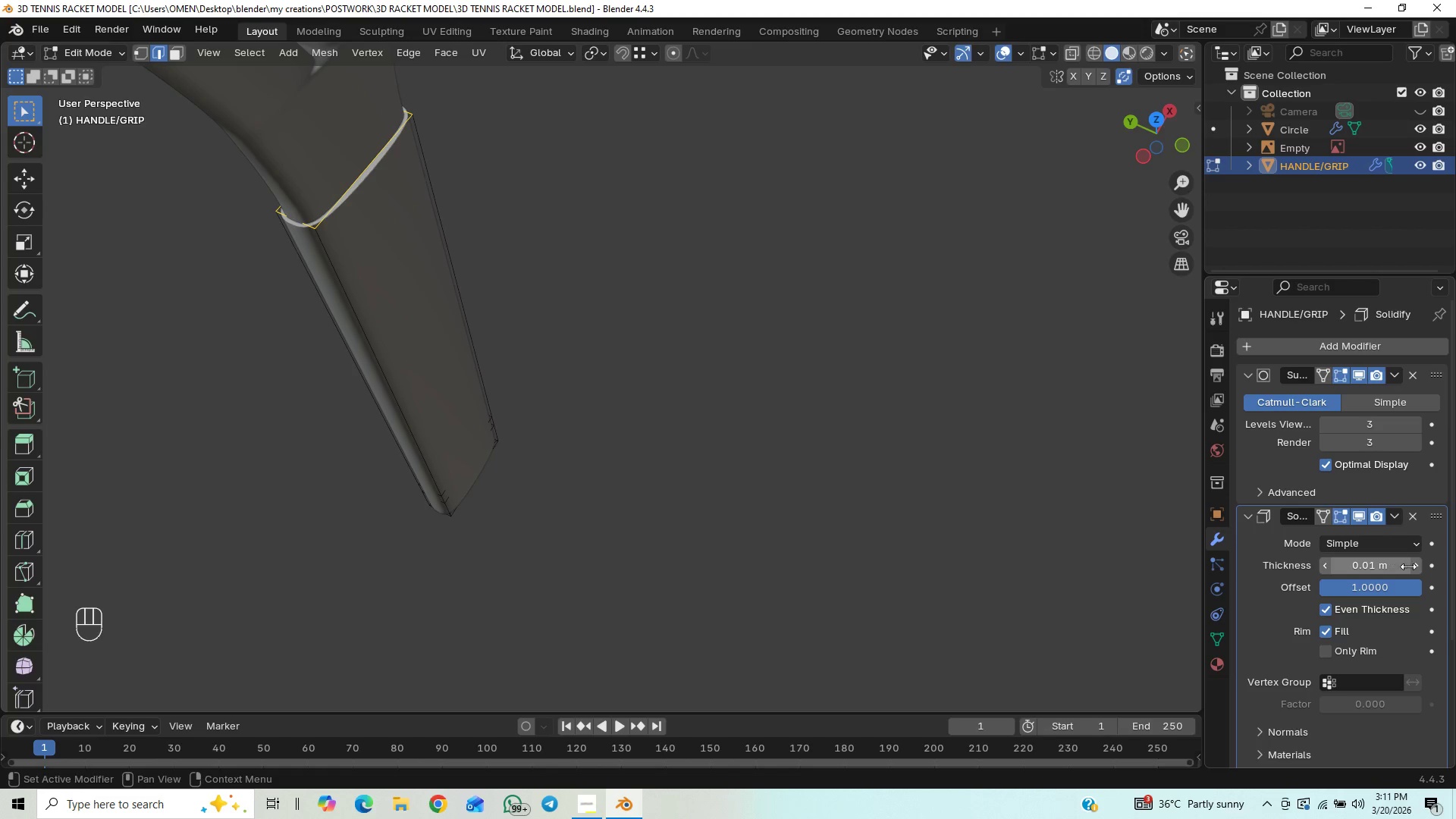 
double_click([1411, 567])
 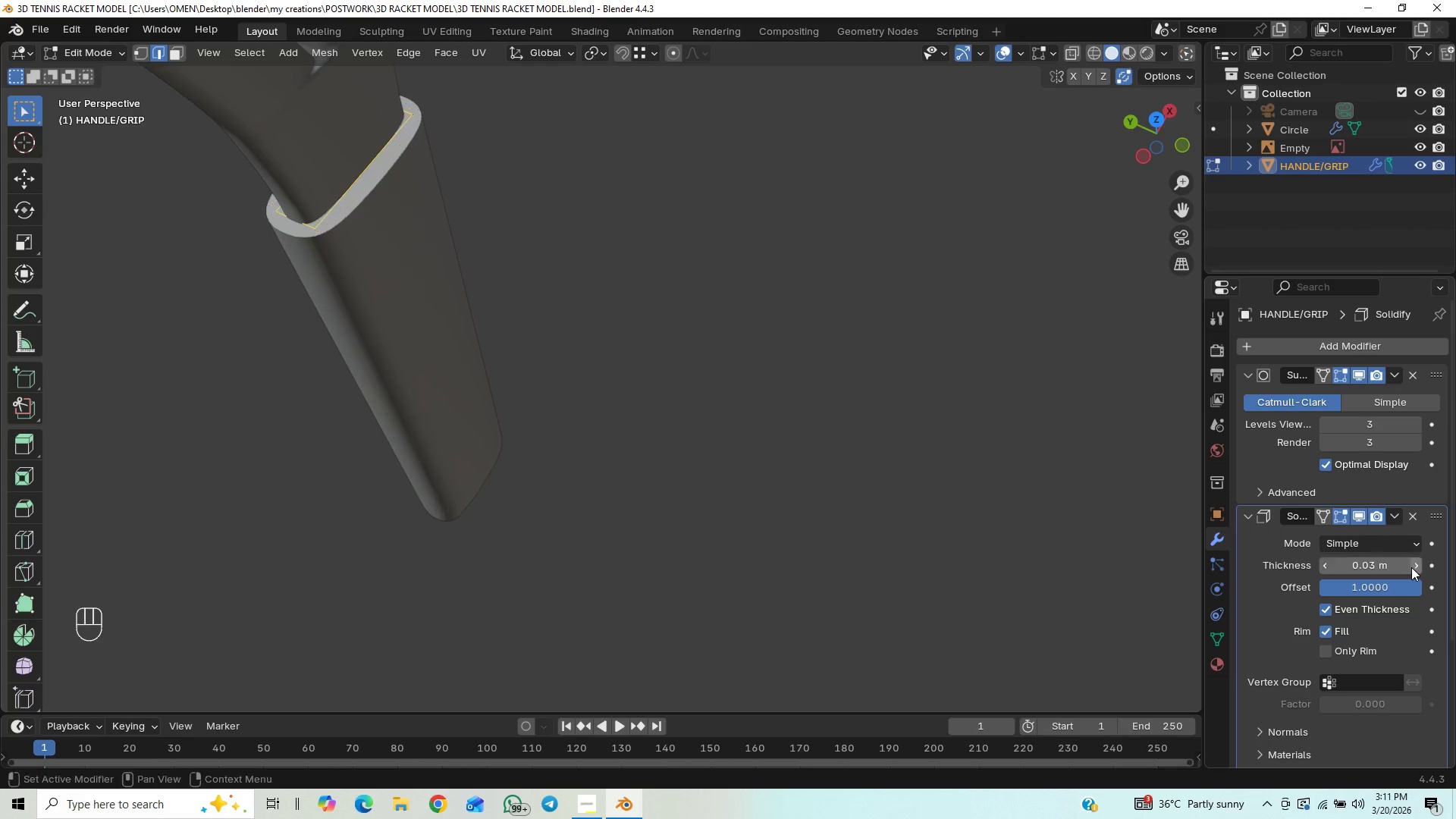 
triple_click([1411, 567])
 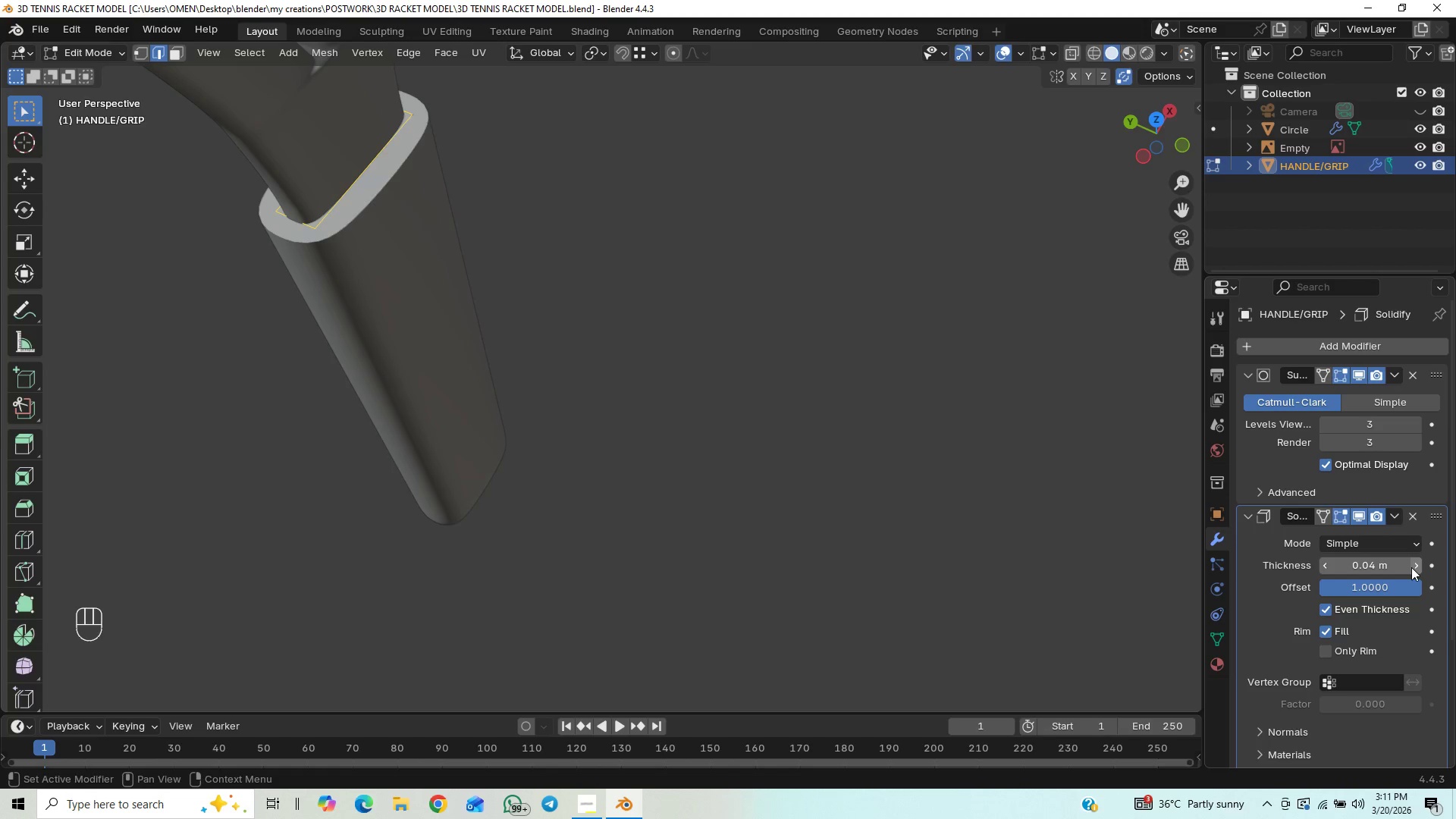 
key(Shift+ShiftLeft)
 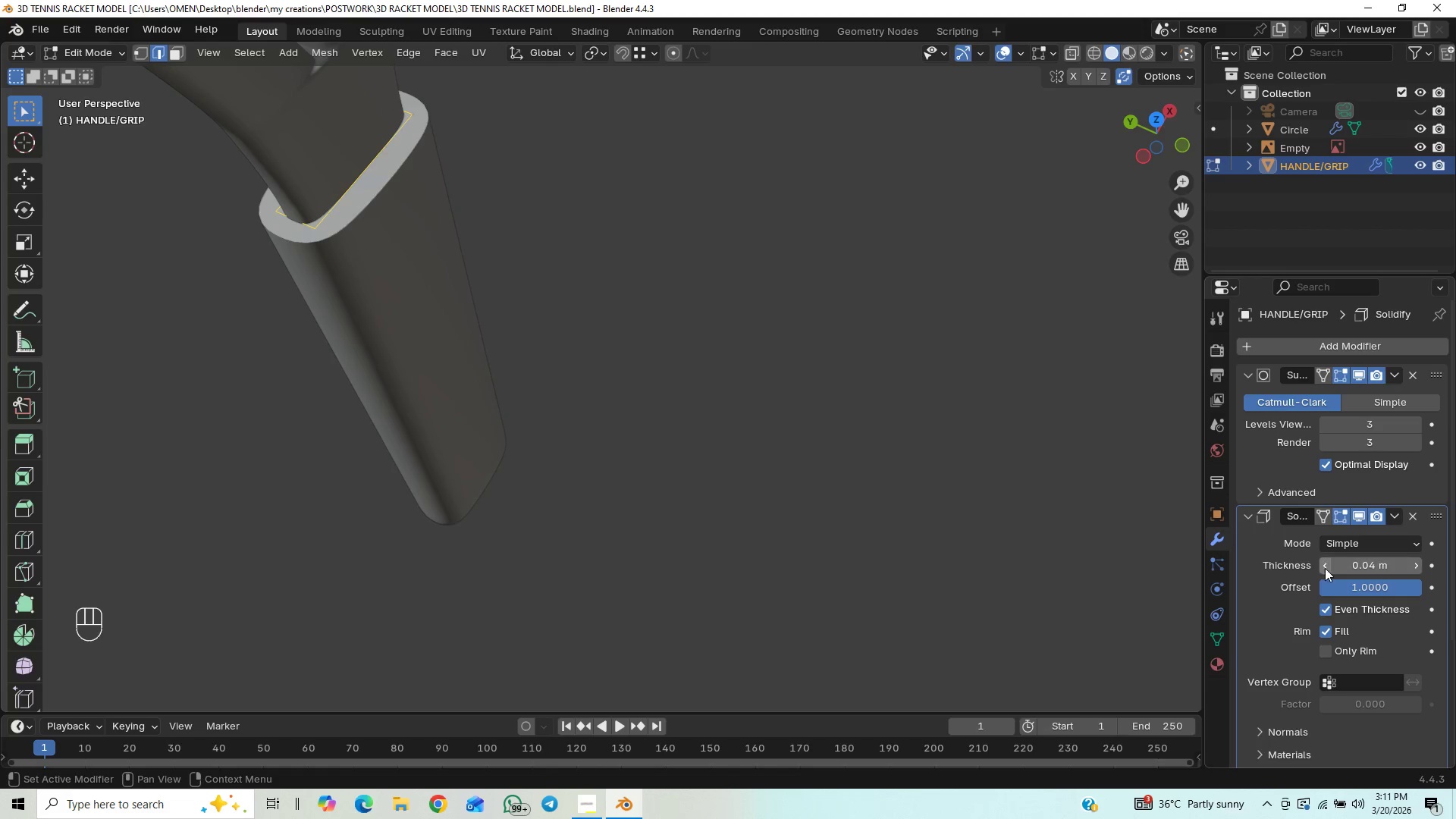 
left_click([1323, 566])
 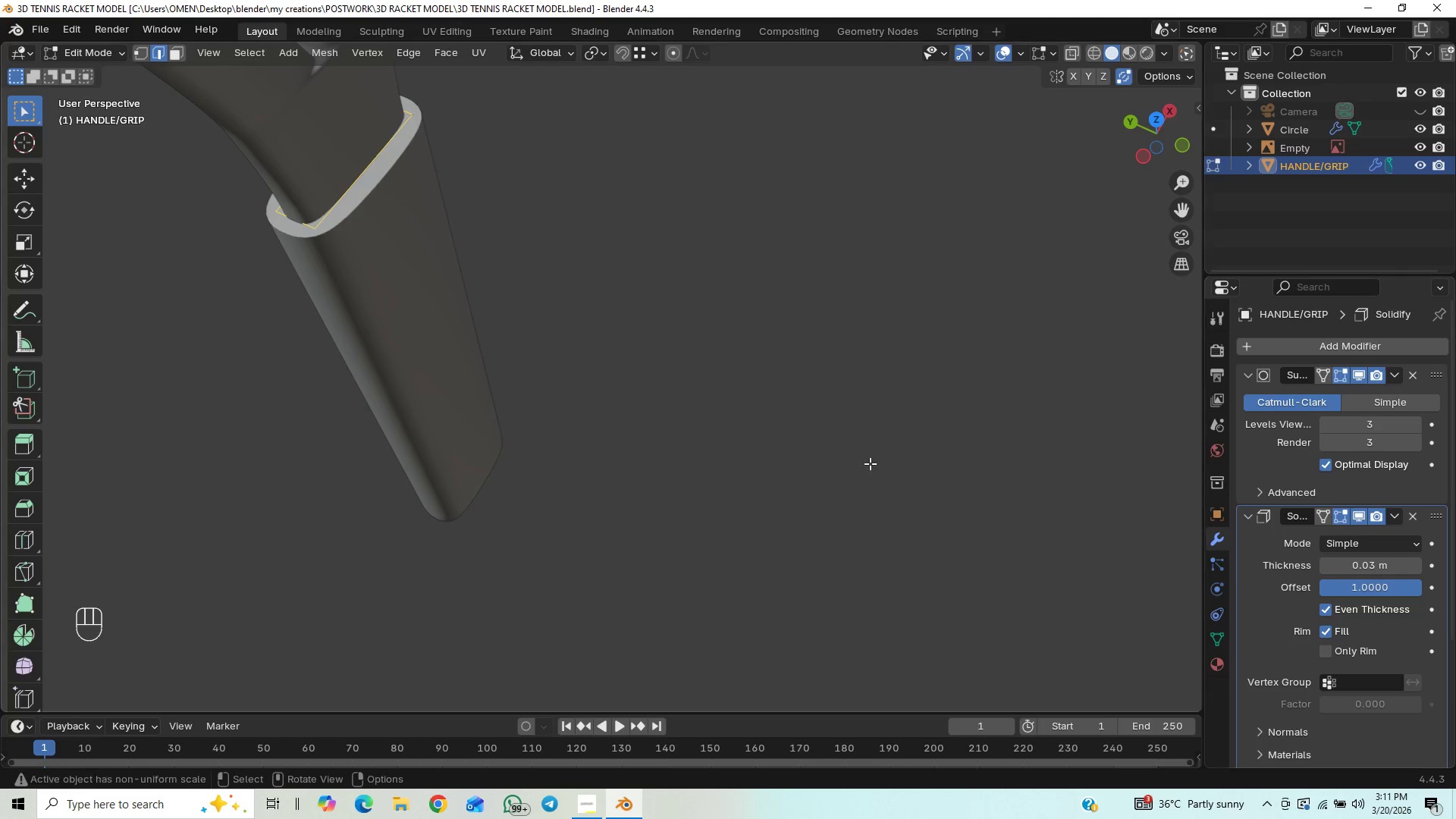 
scroll: coordinate [657, 405], scroll_direction: down, amount: 9.0
 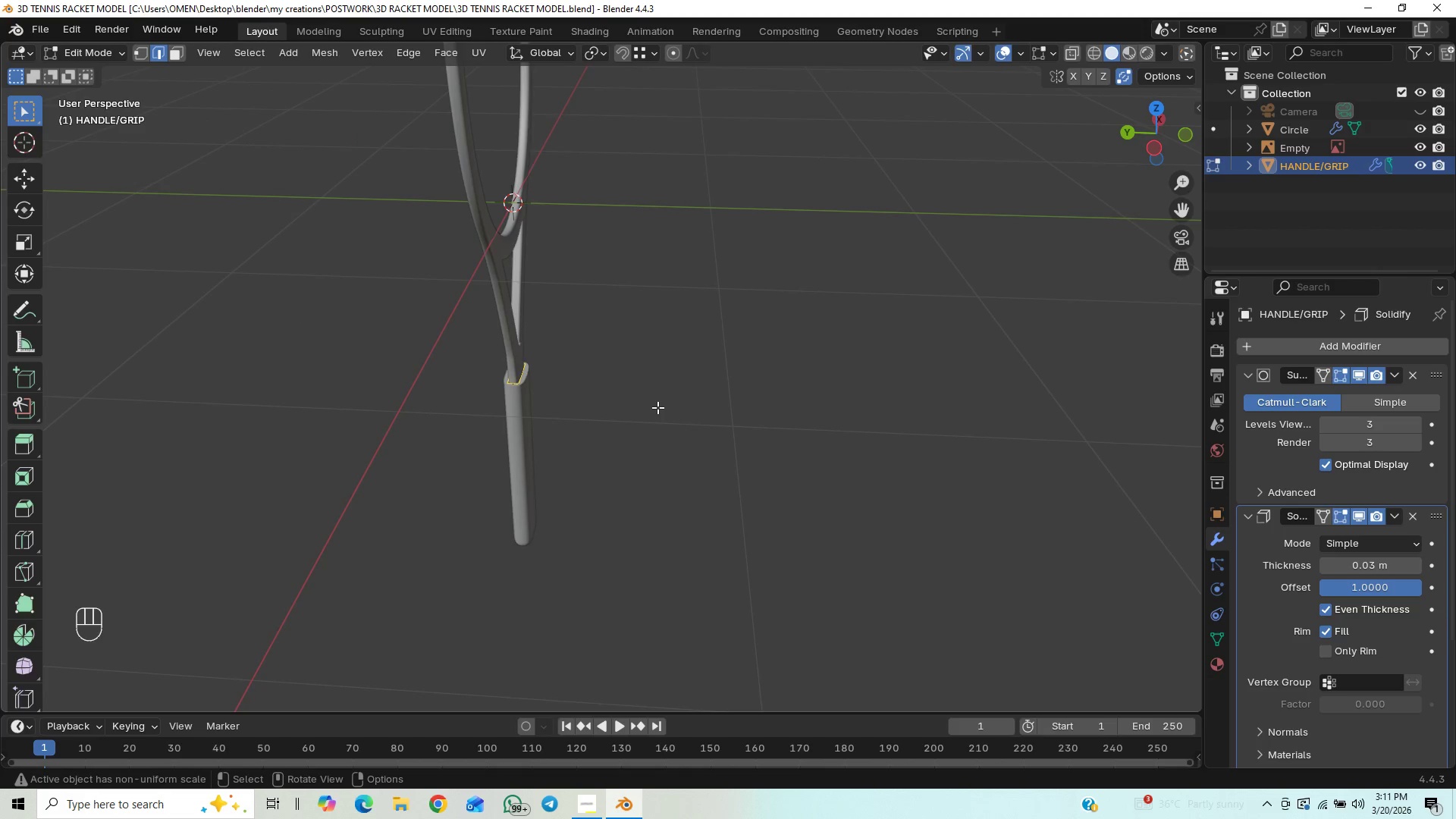 
key(Numpad1)
 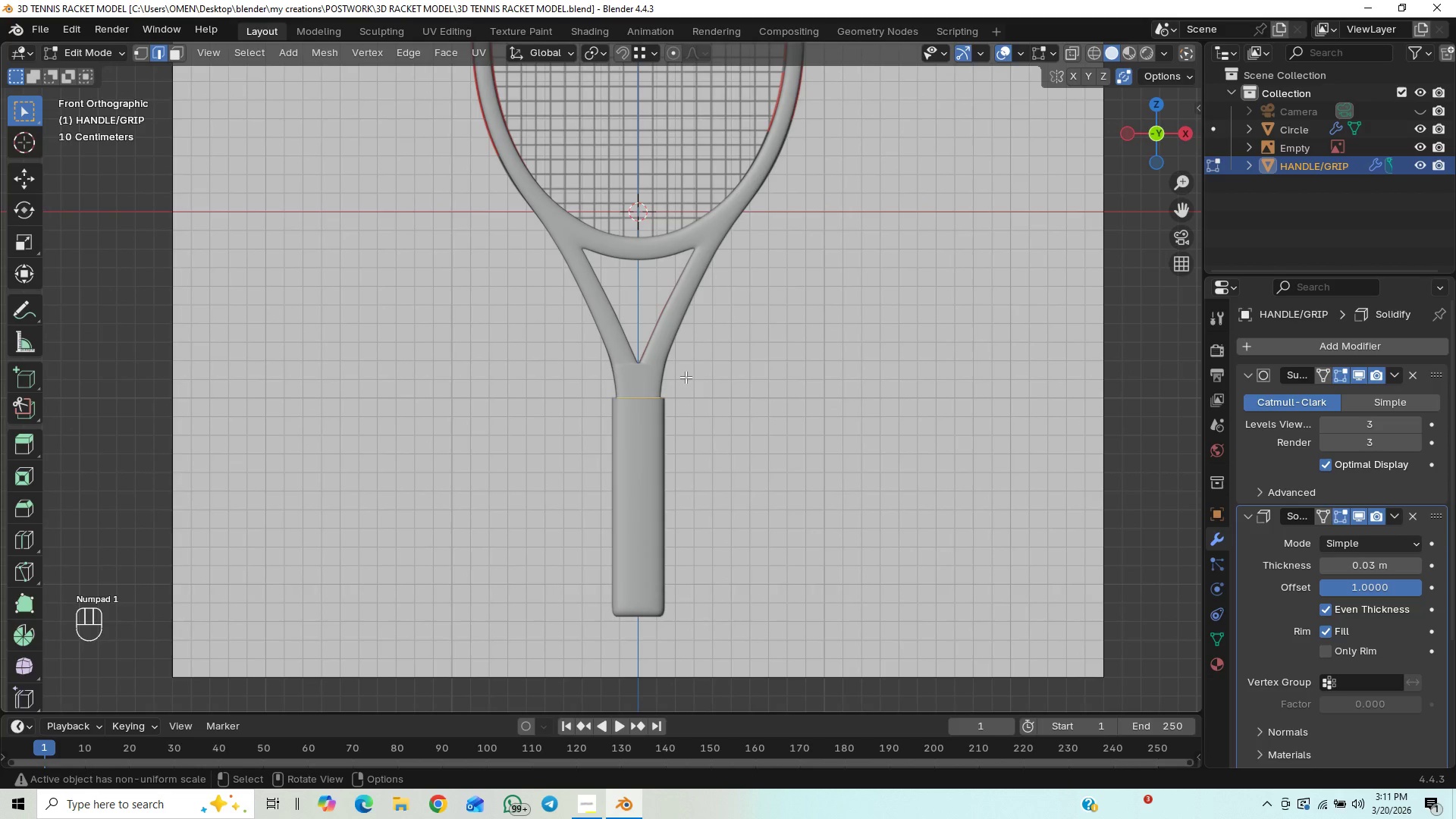 
key(Control+S)
 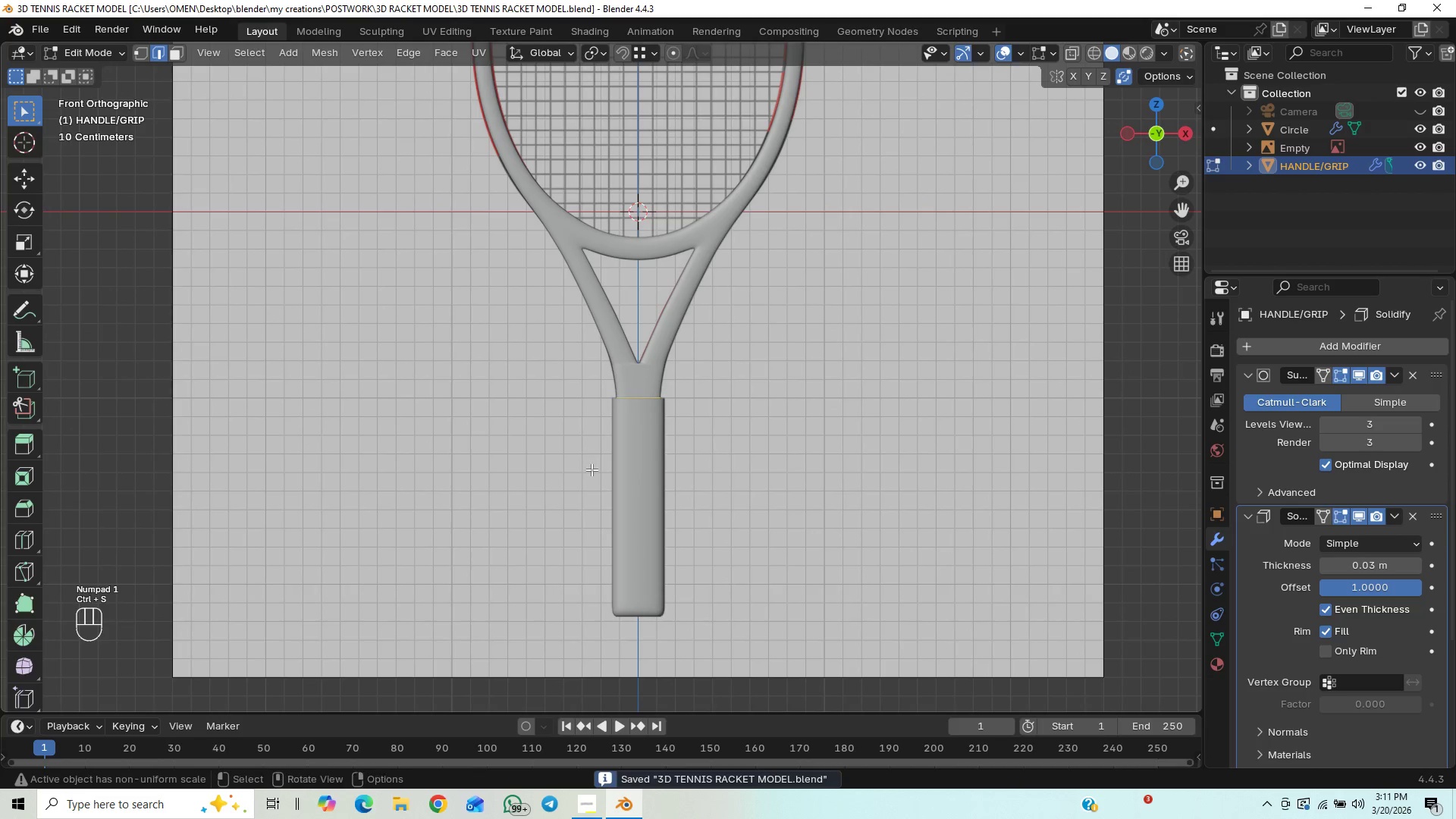 
hold_key(key=ShiftLeft, duration=0.67)
 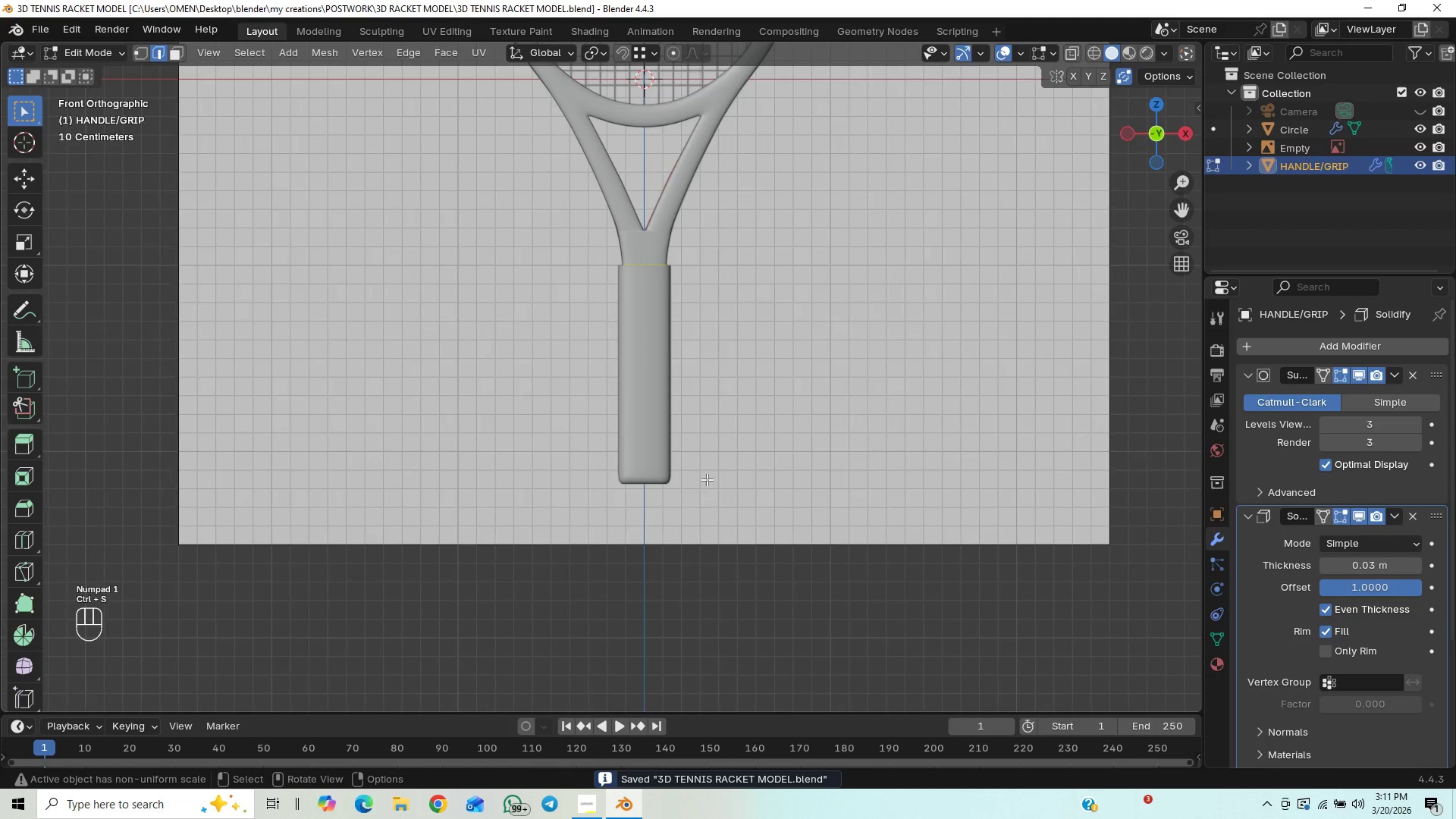 
scroll: coordinate [713, 486], scroll_direction: up, amount: 2.0
 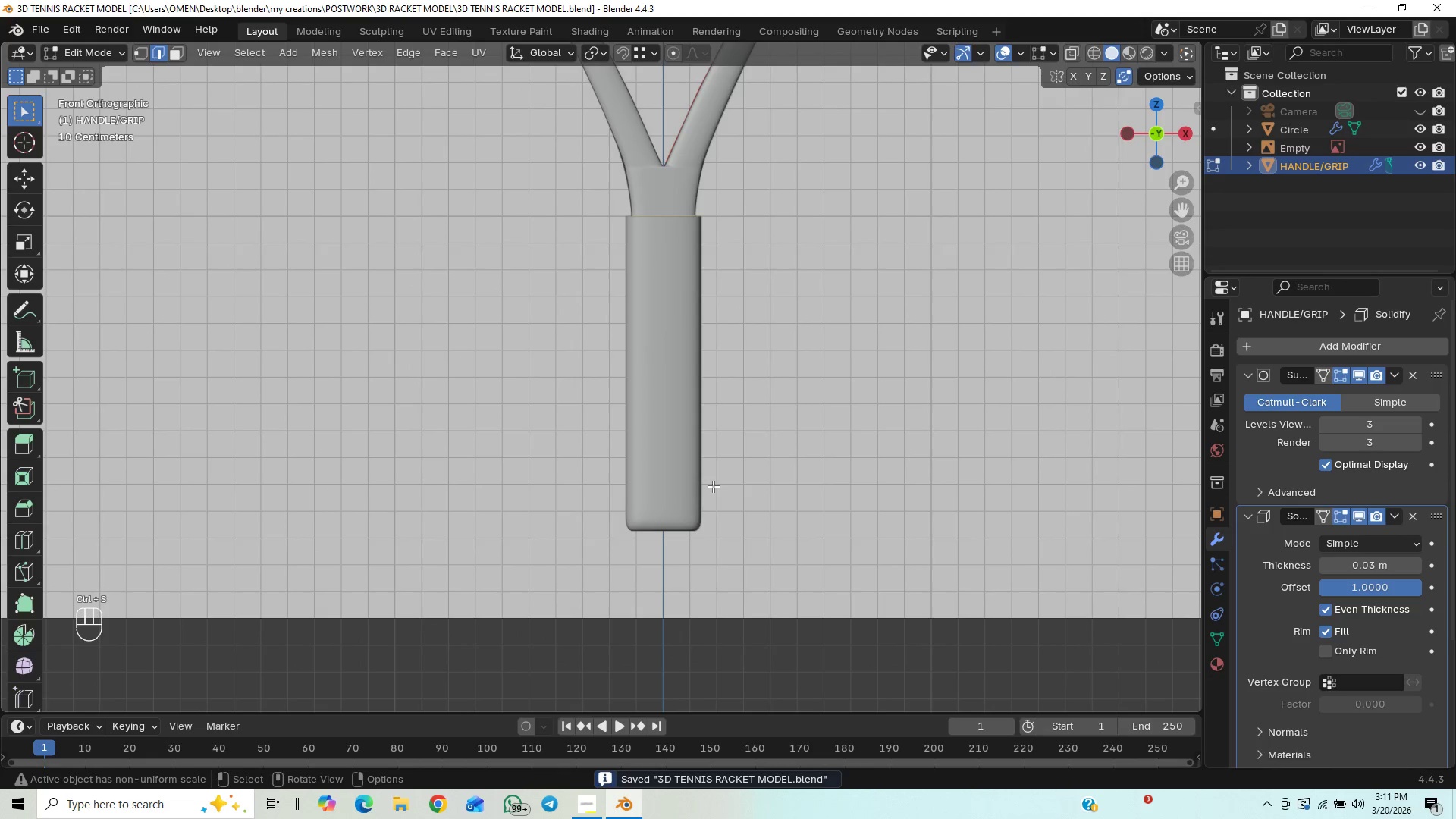 
hold_key(key=ShiftLeft, duration=1.03)
 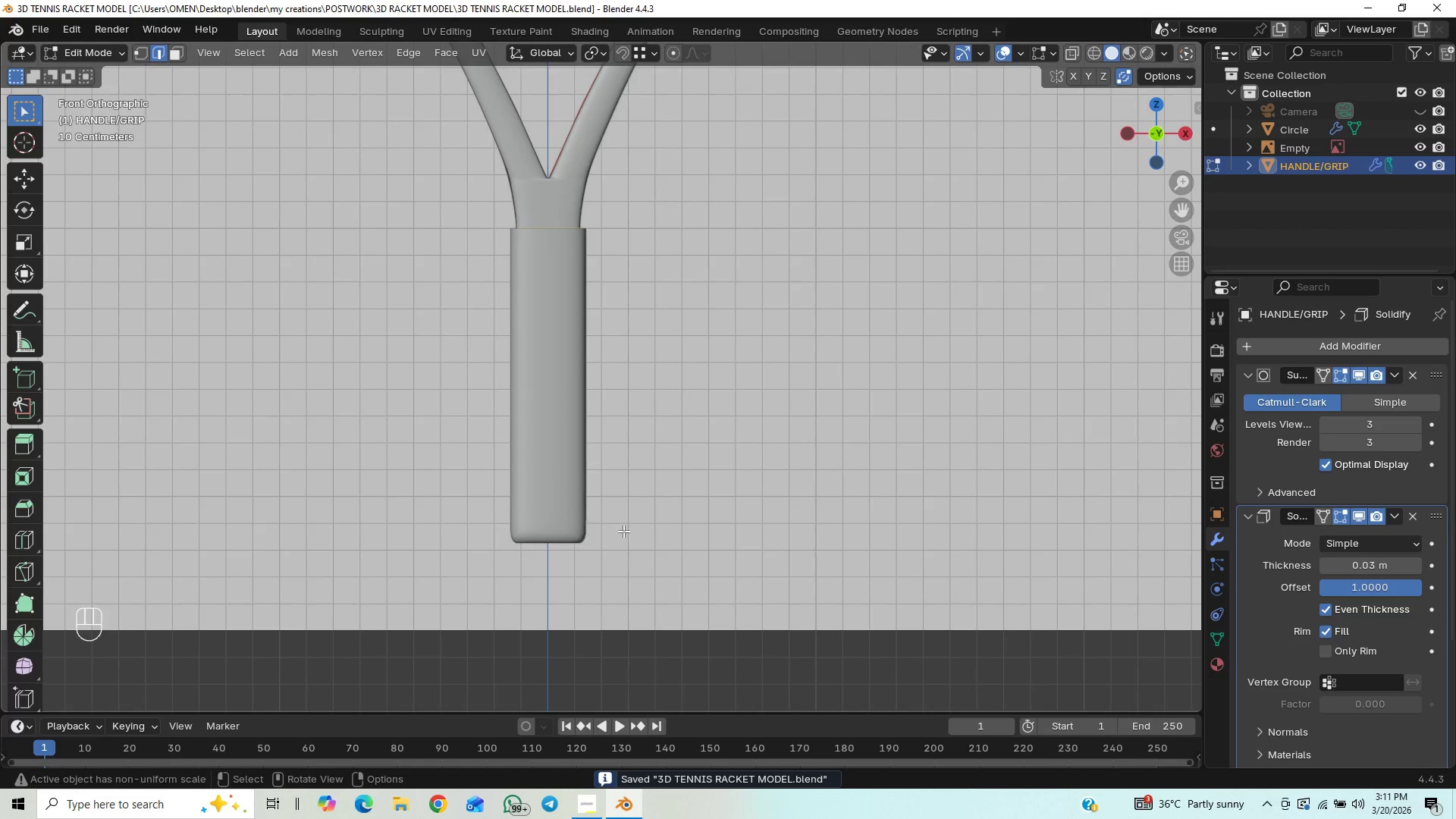 
hold_key(key=ShiftLeft, duration=0.64)
 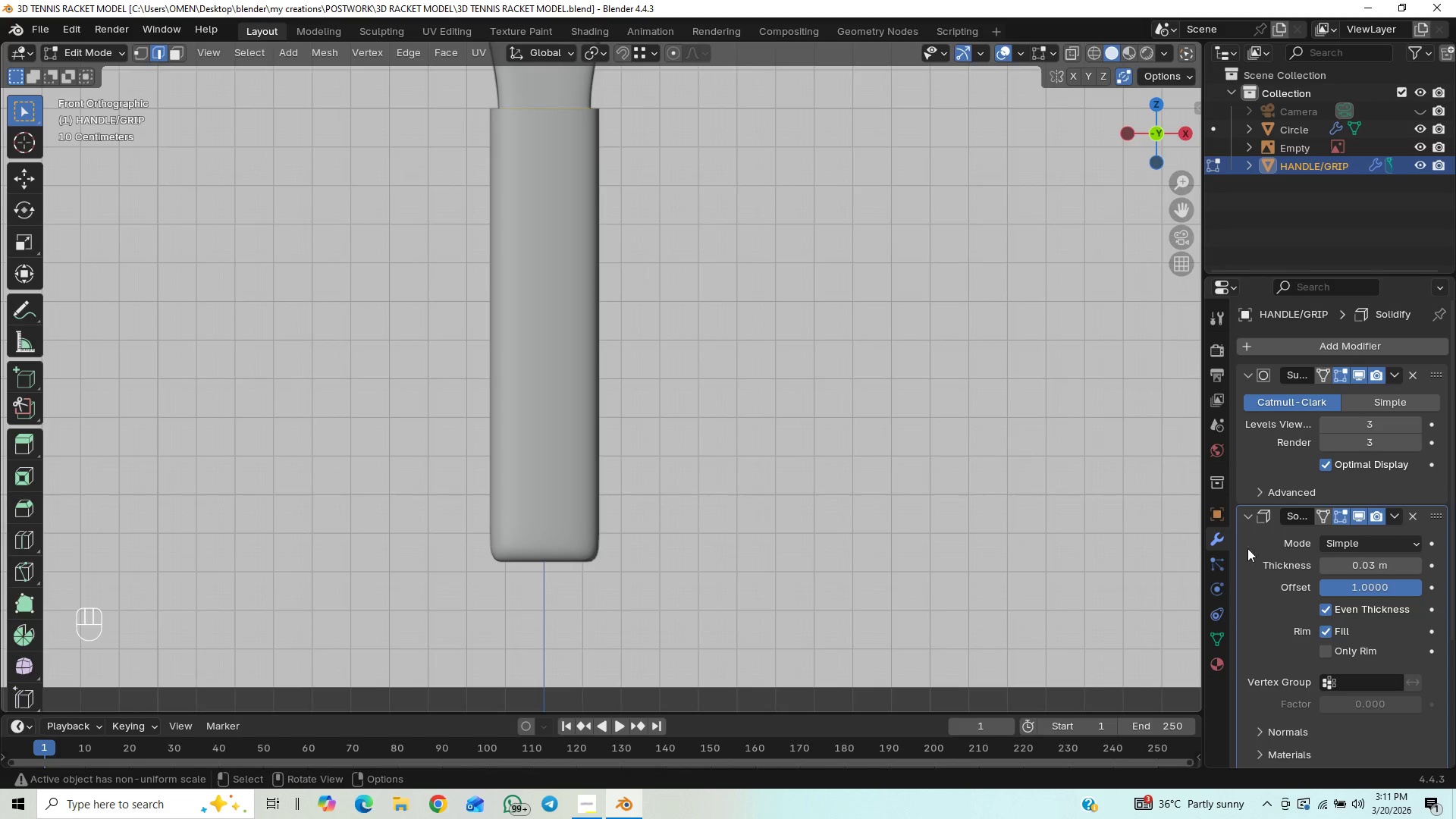 
scroll: coordinate [623, 532], scroll_direction: up, amount: 2.0
 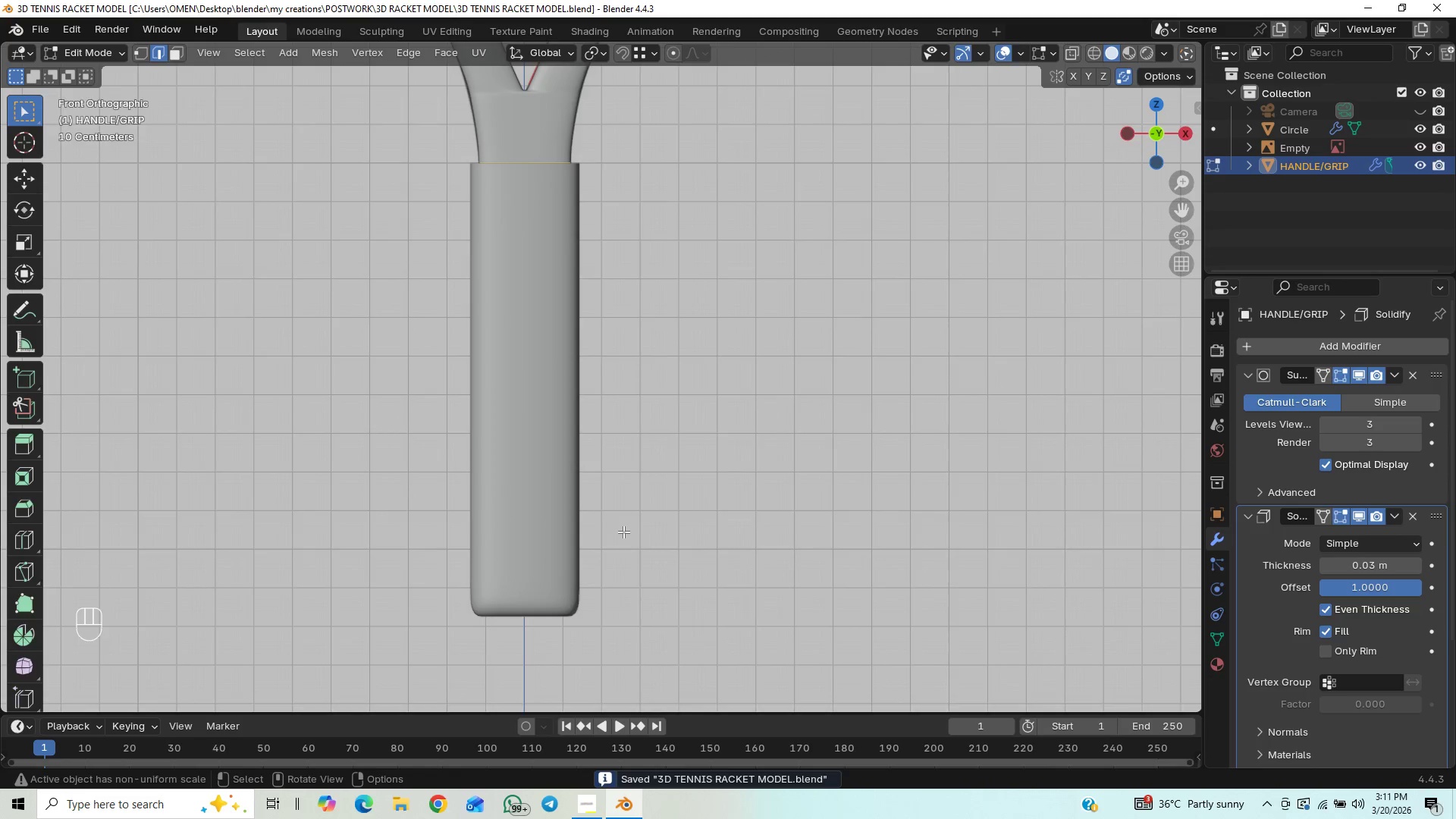 
scroll: coordinate [983, 541], scroll_direction: down, amount: 1.0
 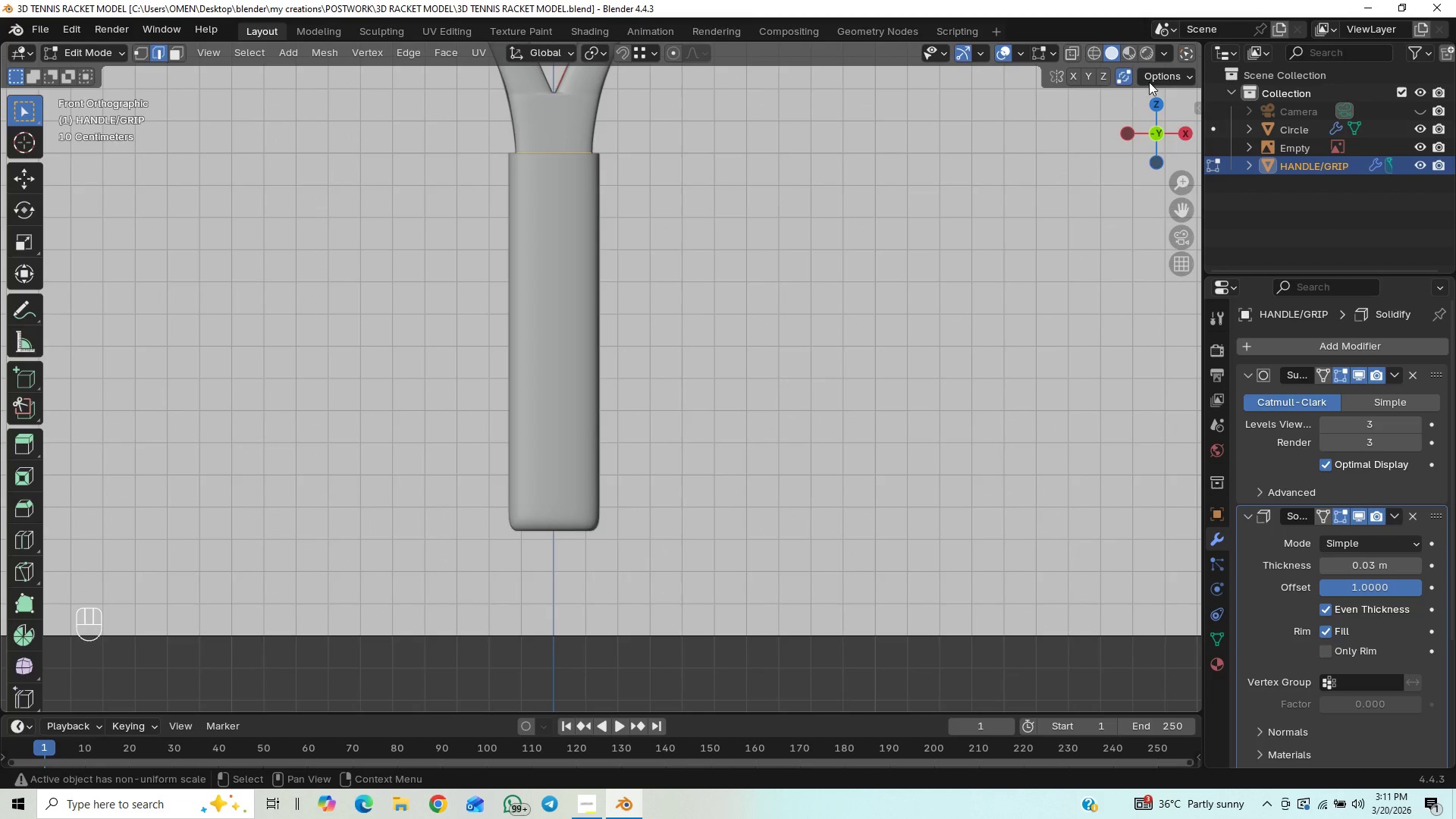 
left_click([1067, 49])
 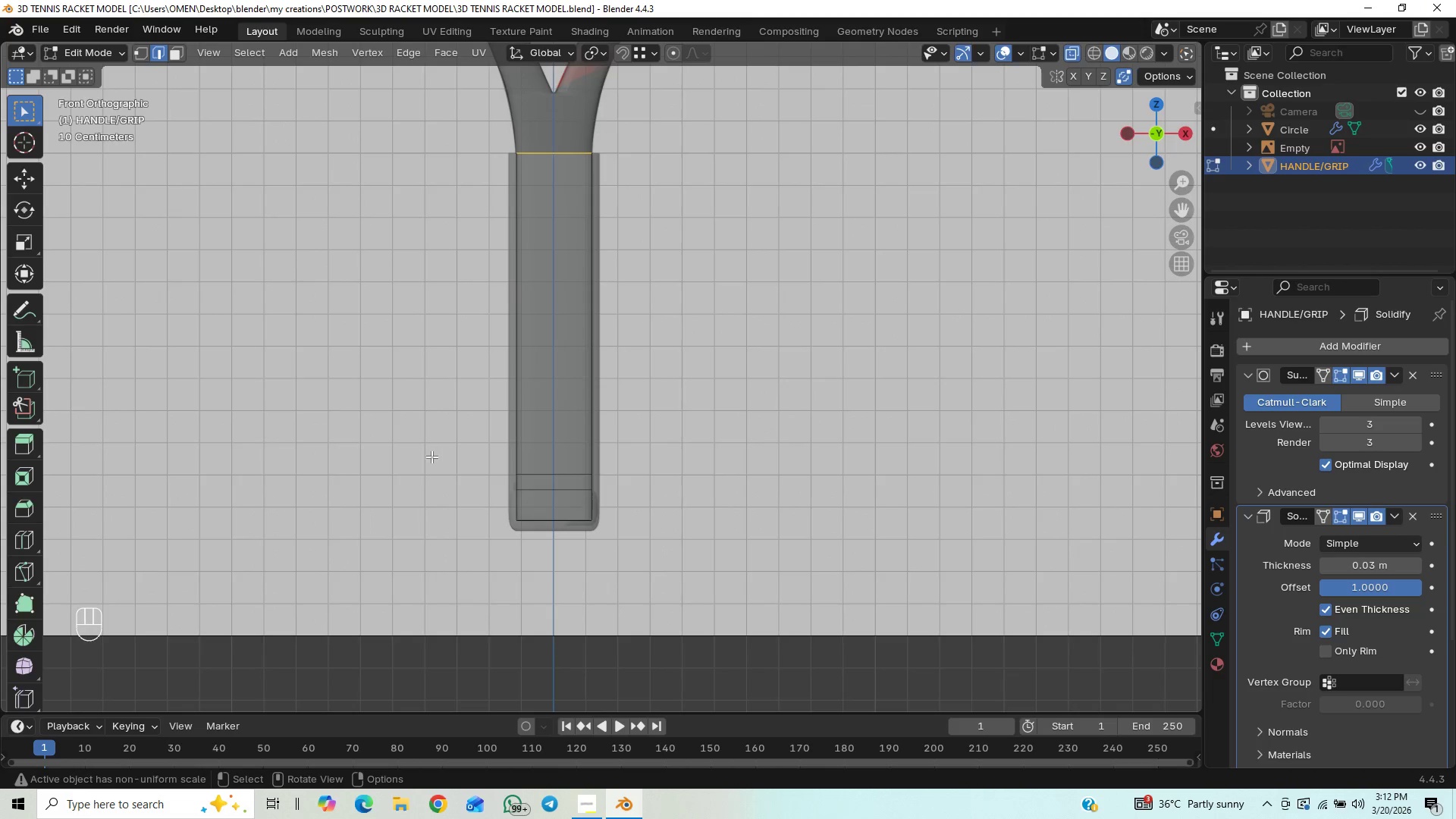 
scroll: coordinate [554, 541], scroll_direction: up, amount: 2.0
 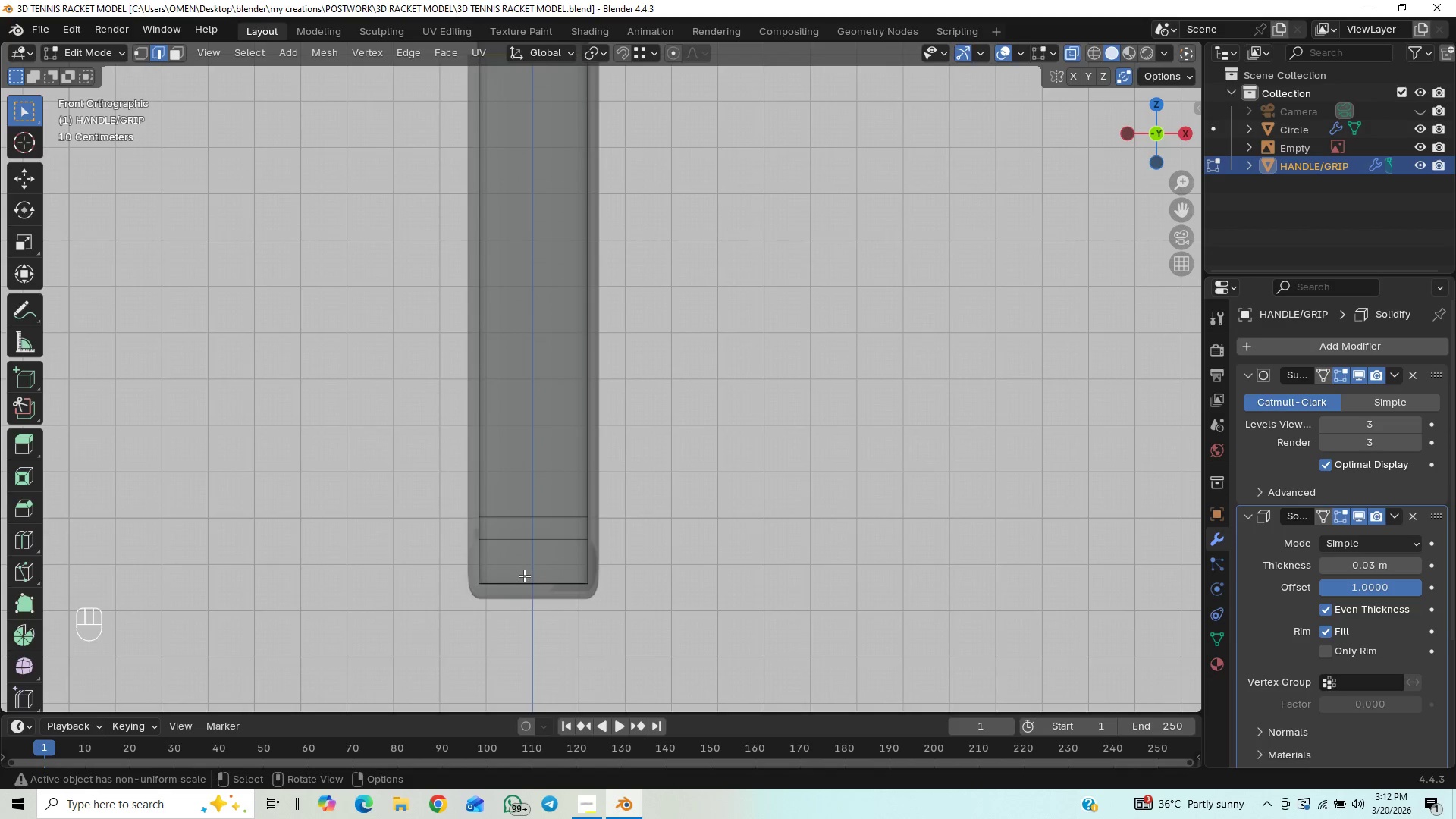 
wait(5.16)
 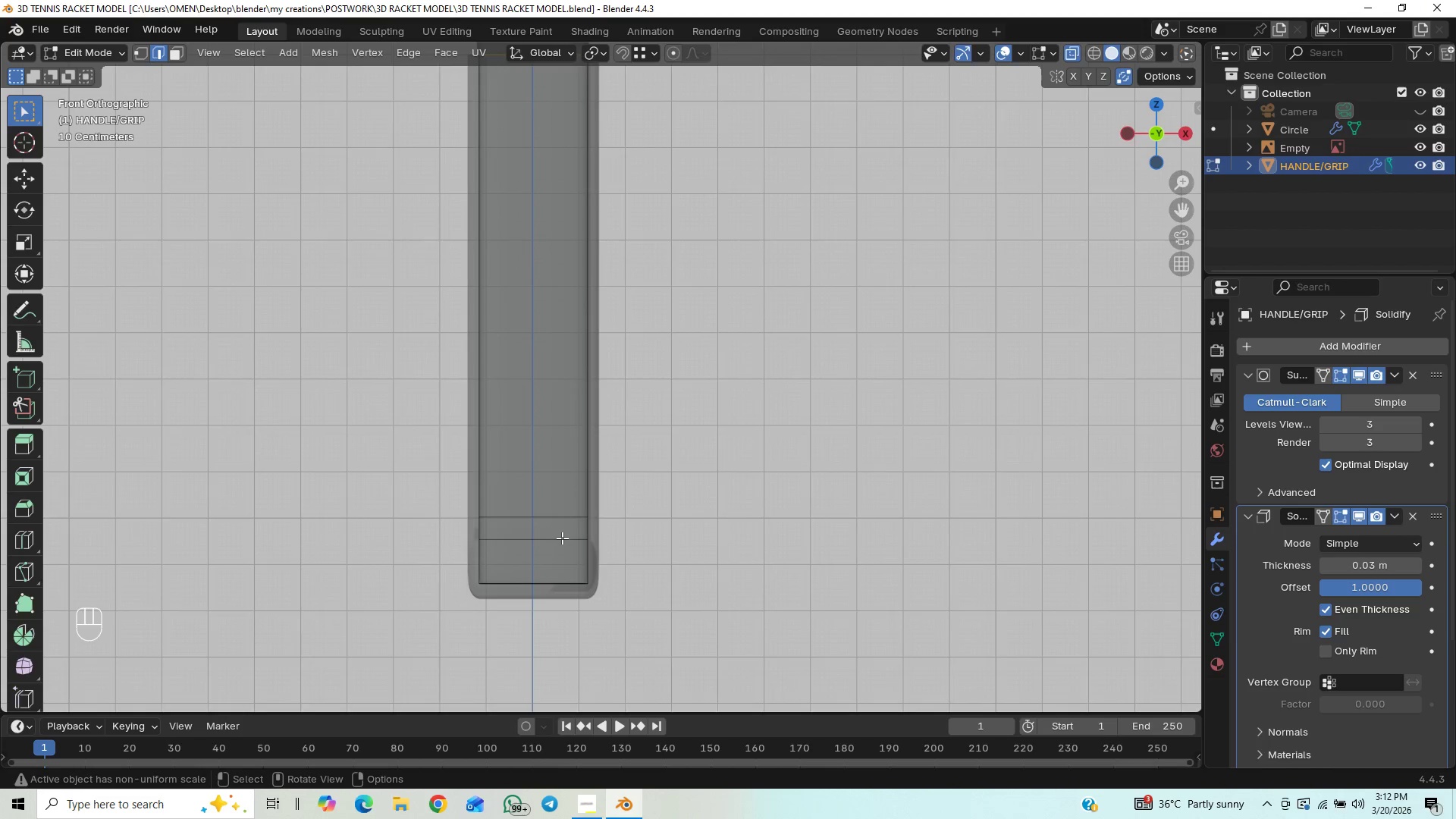 
key(Control+S)
 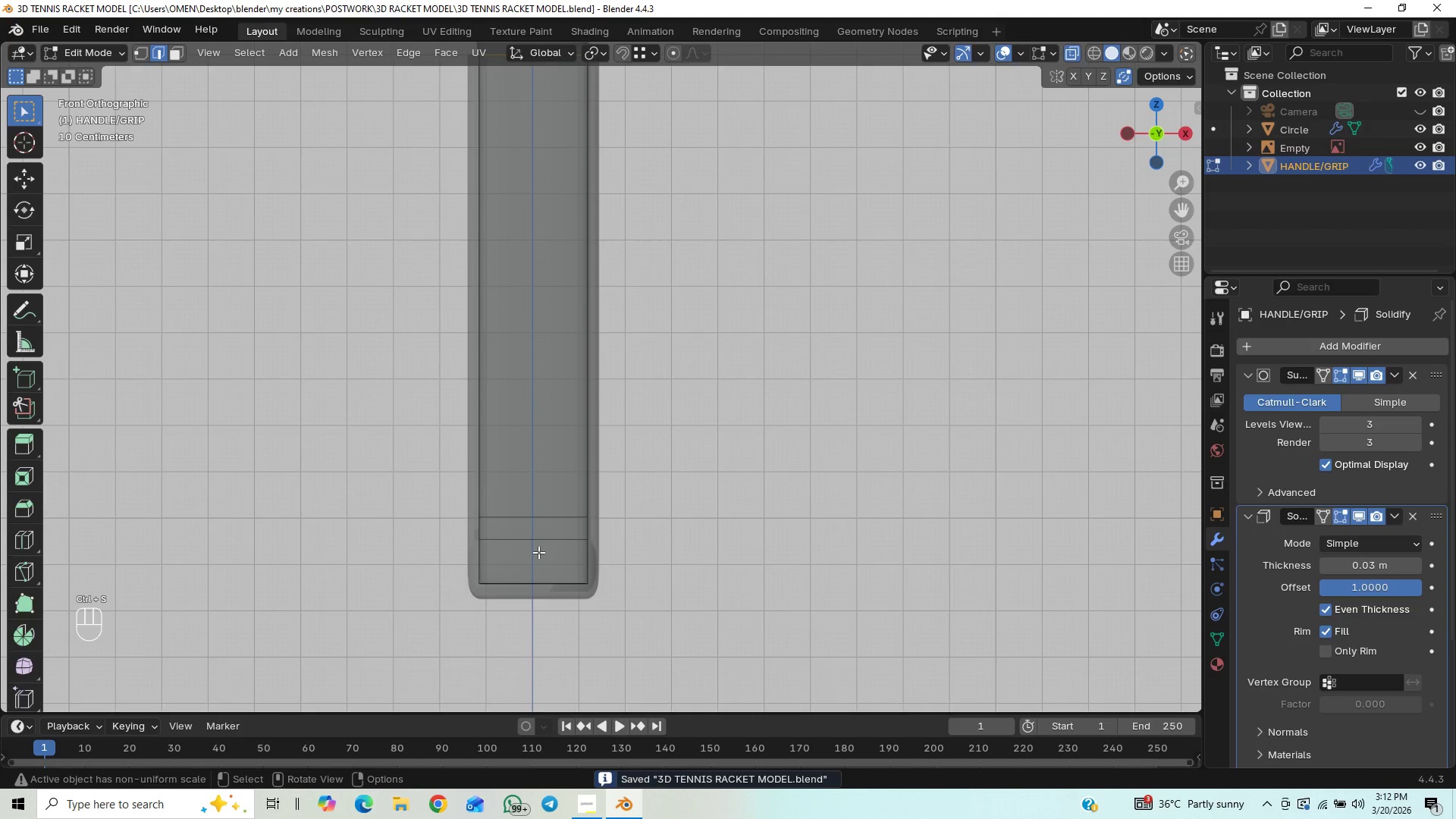 
scroll: coordinate [535, 548], scroll_direction: down, amount: 5.0
 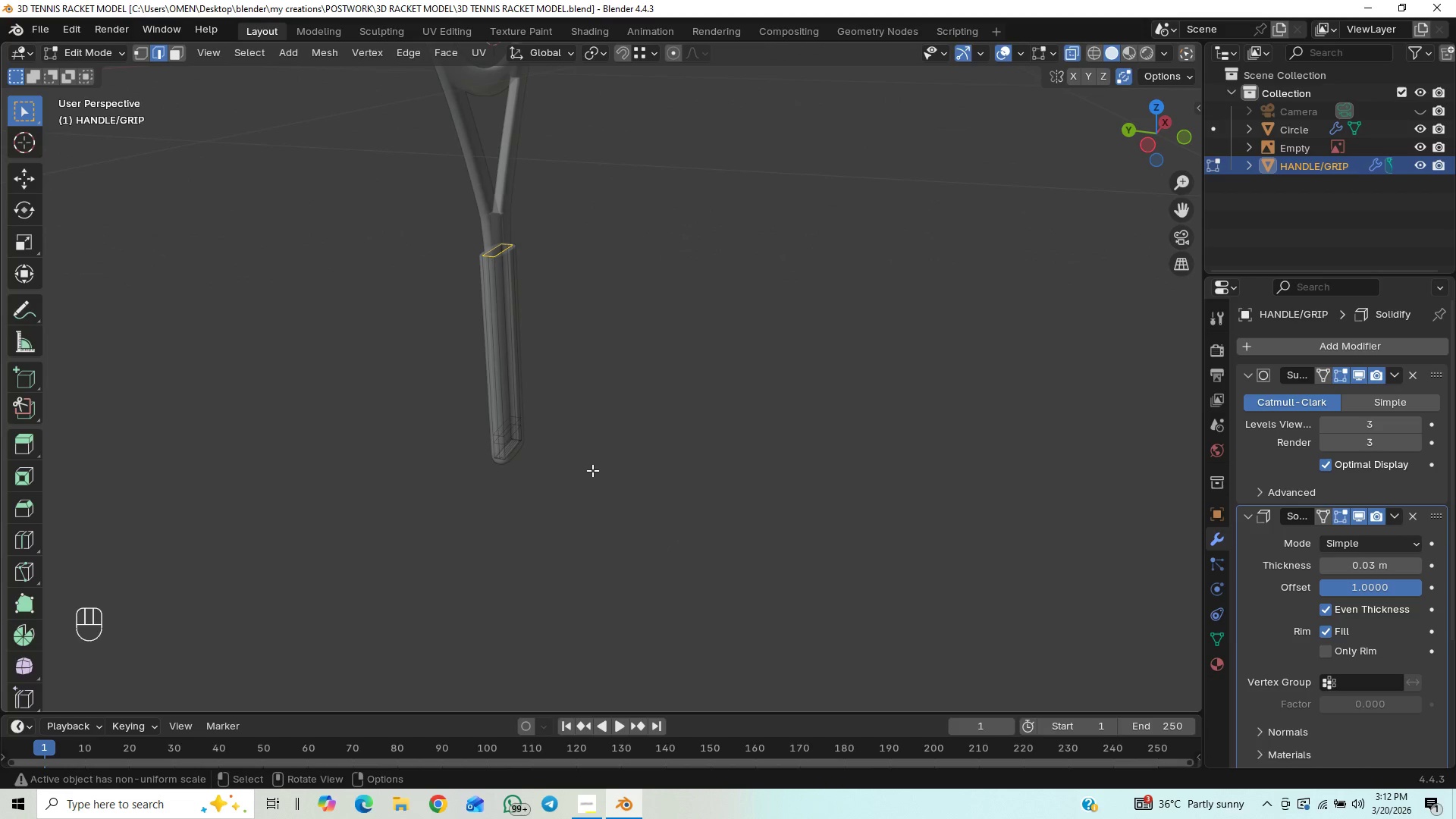 
key(Tab)
 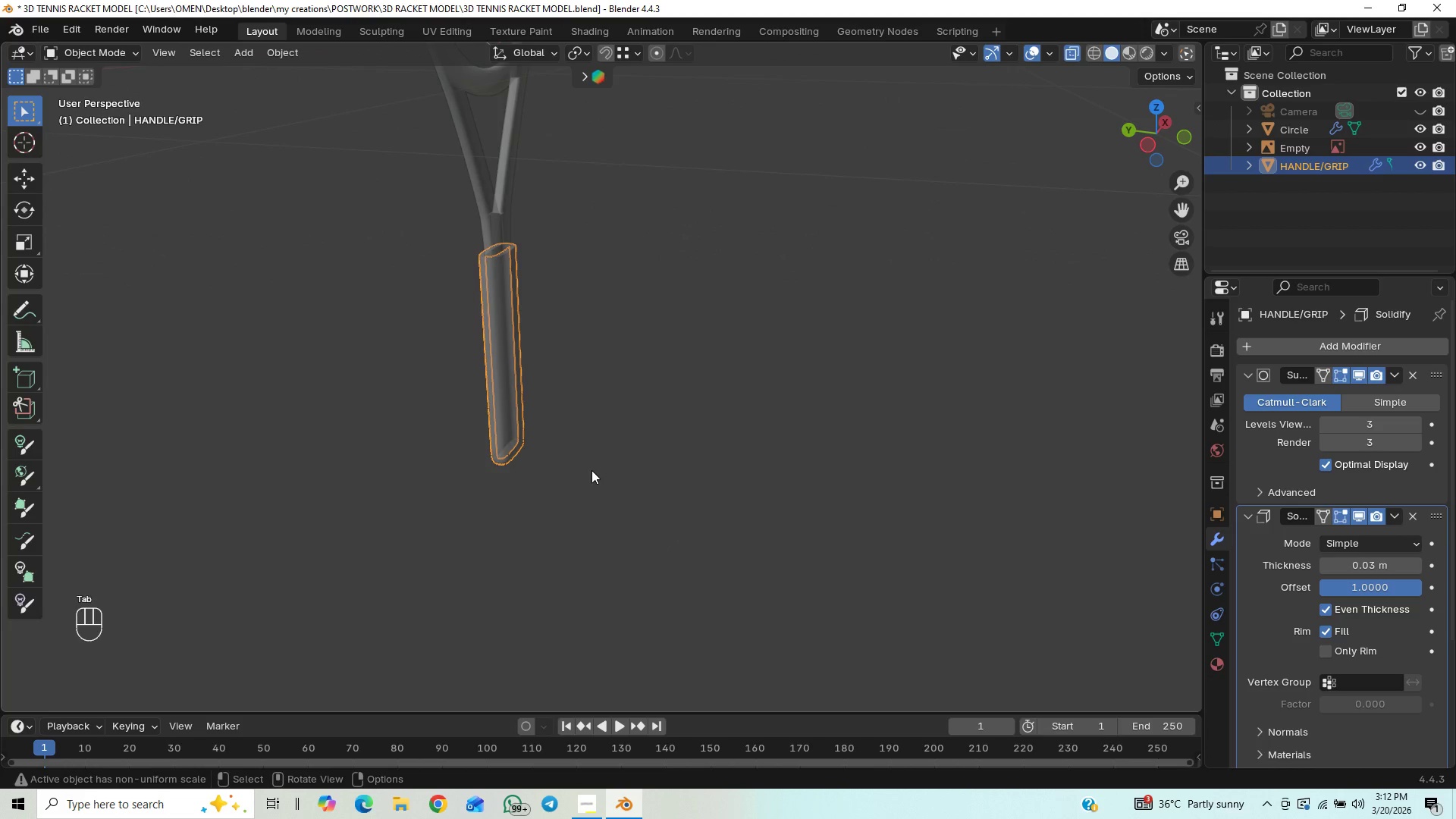 
key(Tab)
 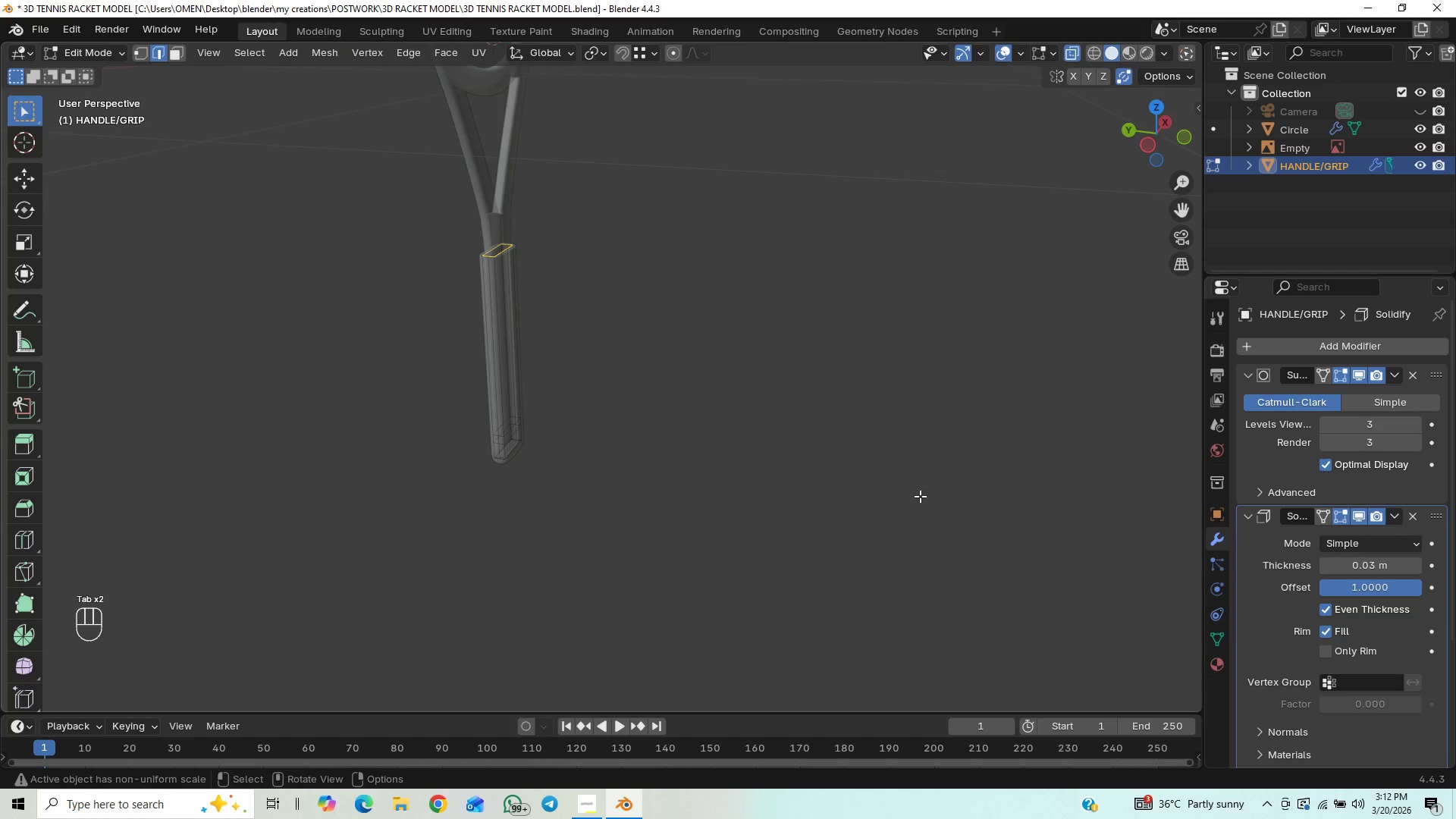 
hold_key(key=ShiftLeft, duration=0.33)
 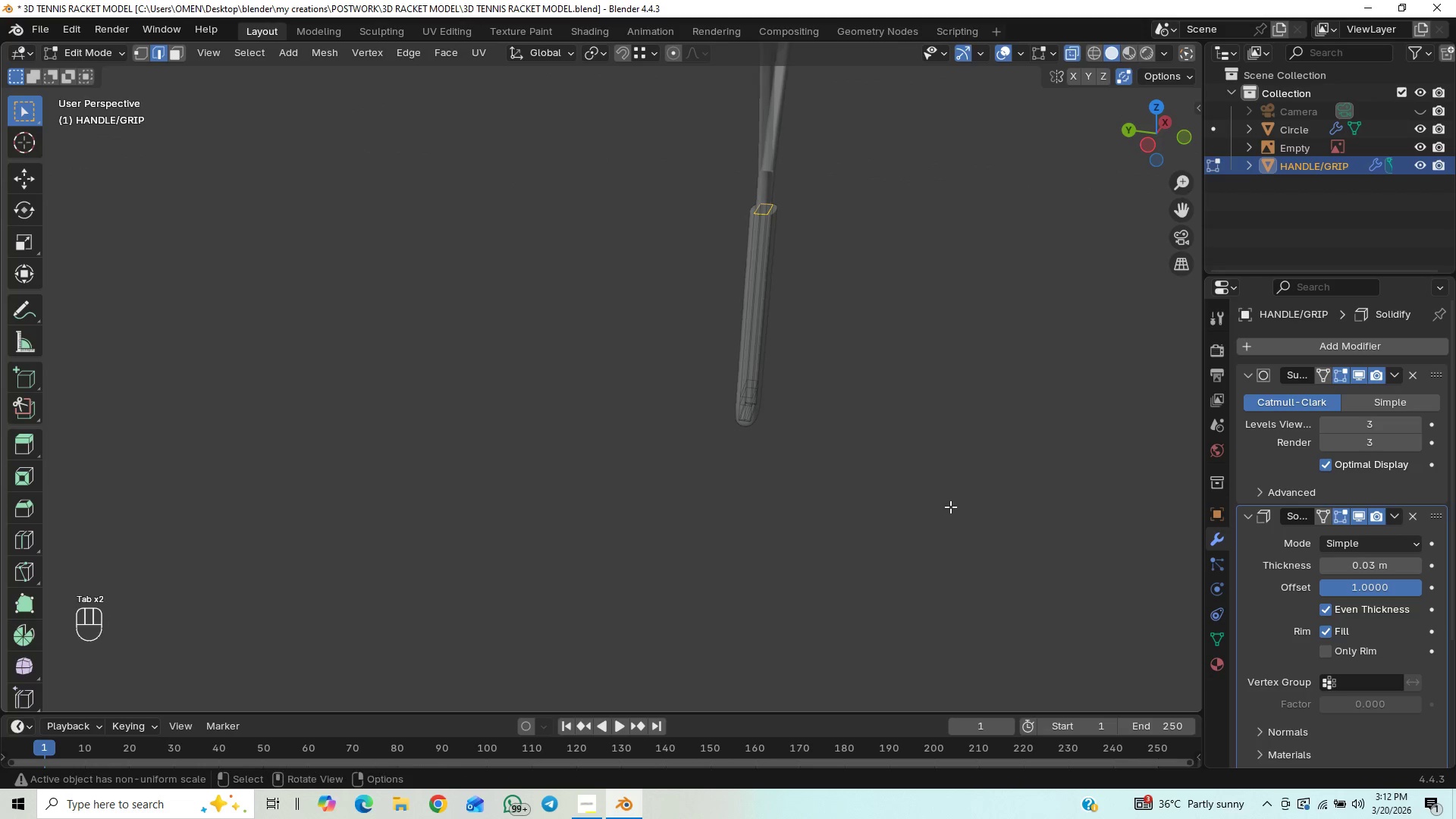 
hold_key(key=ControlLeft, duration=0.41)
 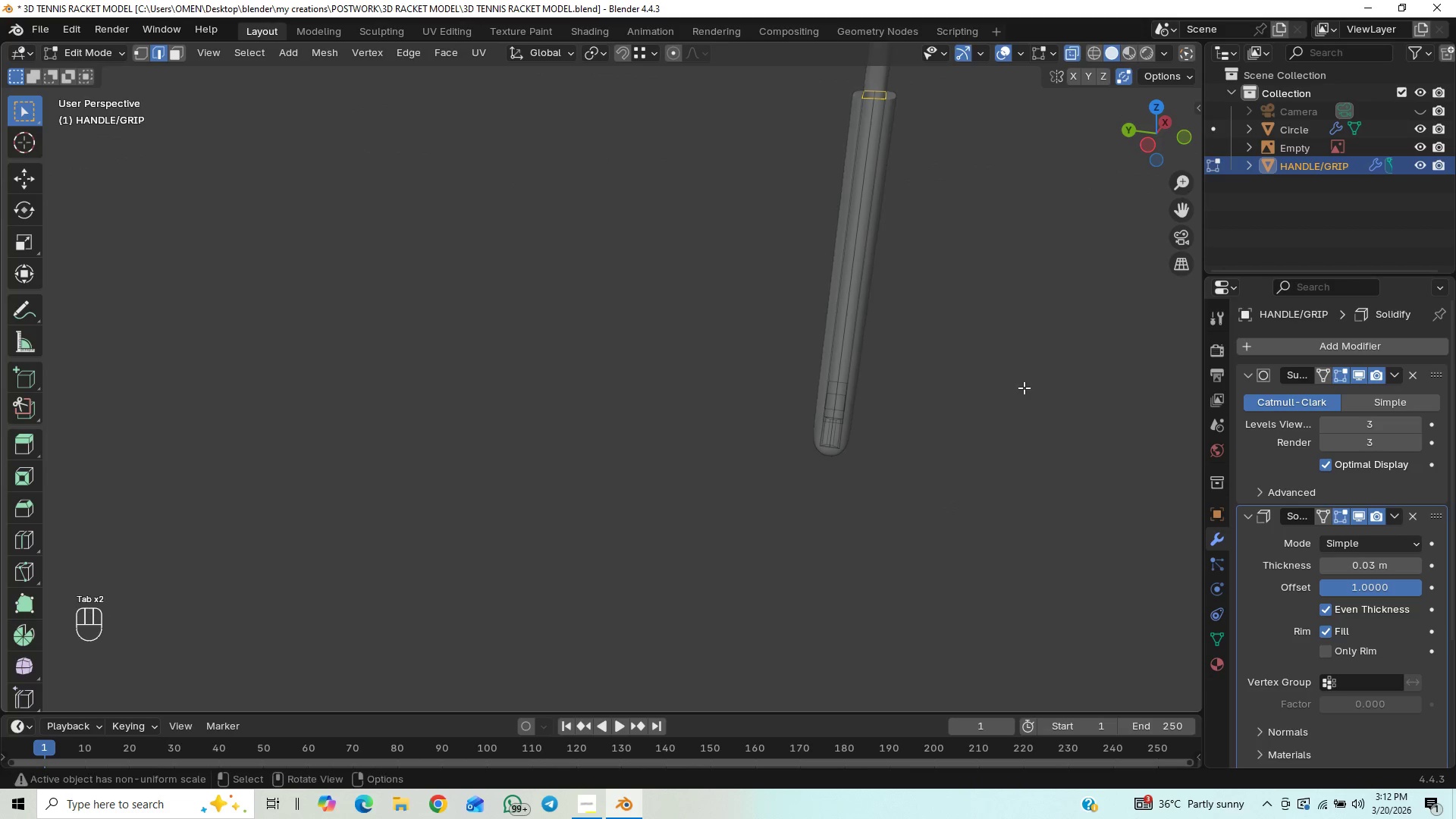 
hold_key(key=ShiftLeft, duration=1.14)
 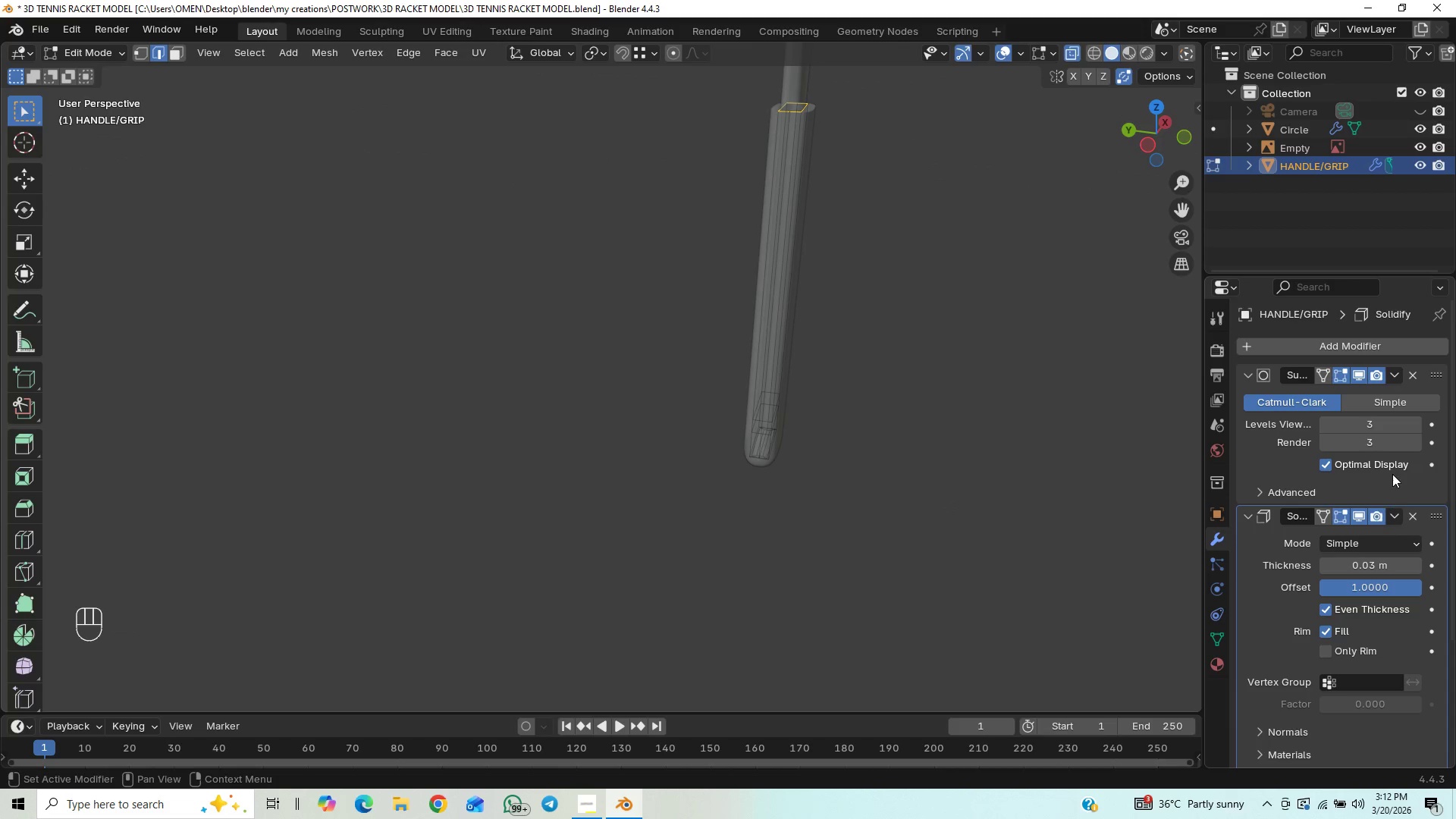 
hold_key(key=ShiftLeft, duration=4.38)
left_click([1067, 55])
 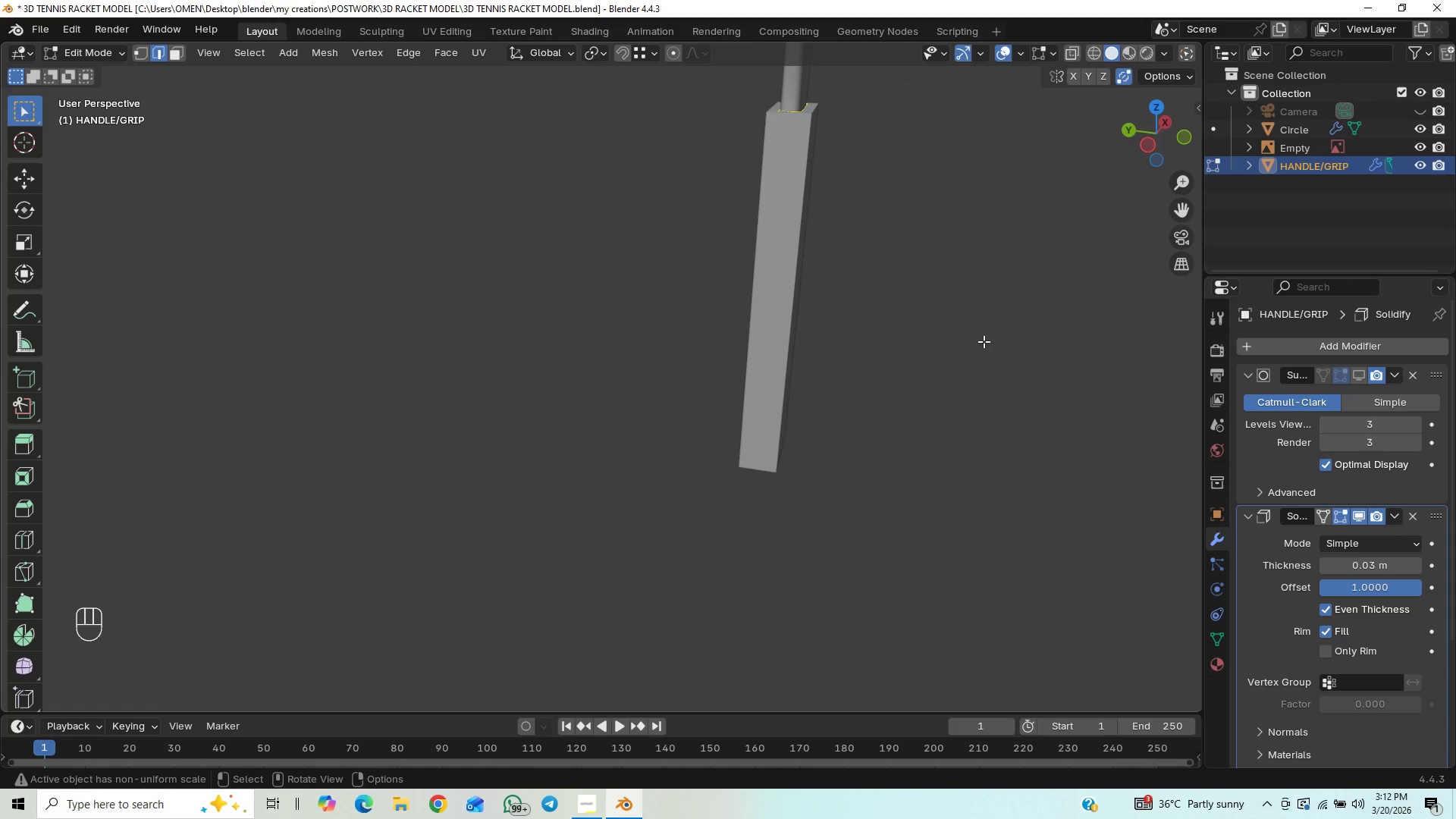 
hold_key(key=ShiftLeft, duration=1.45)
 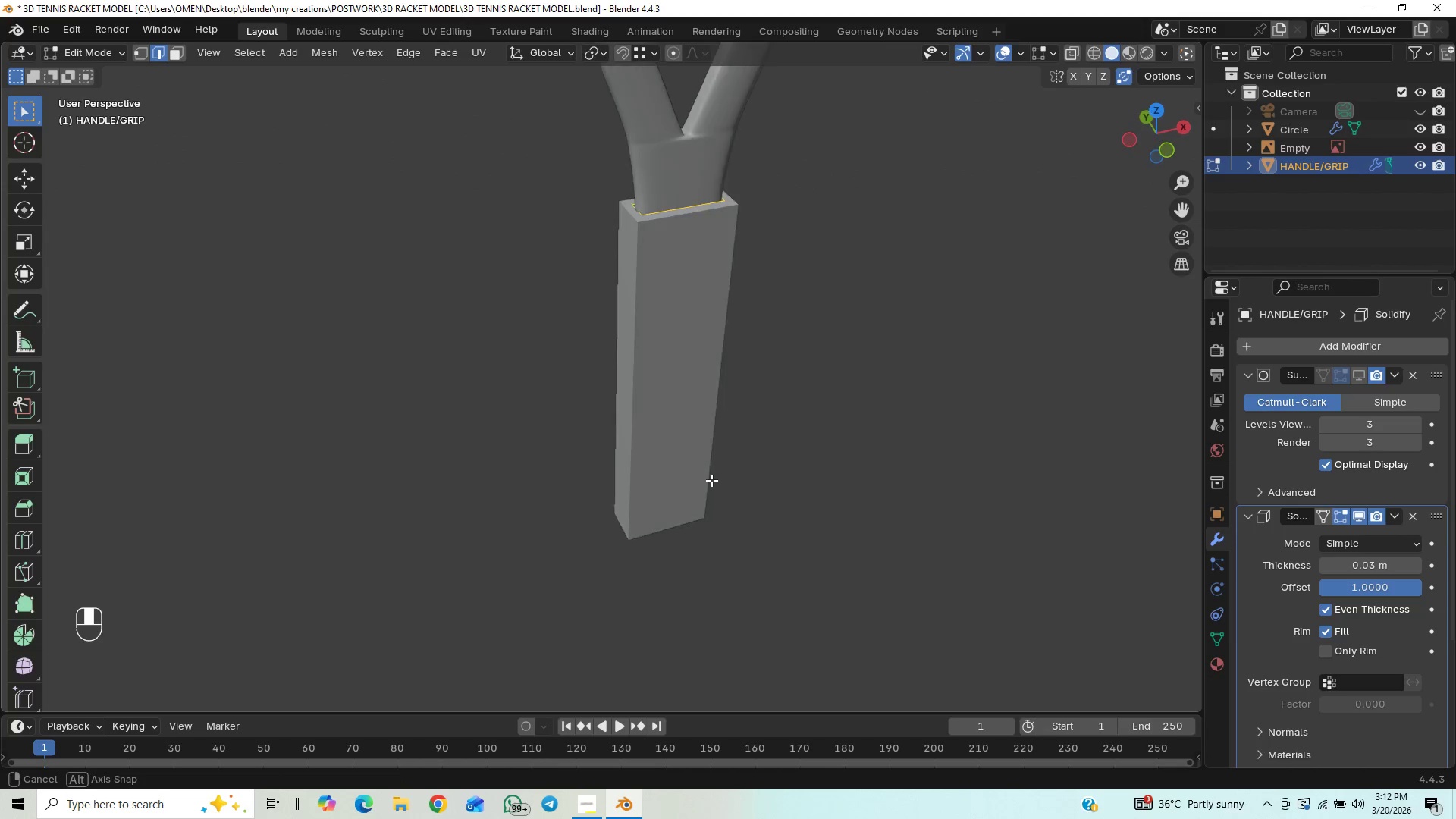 
key(2)
 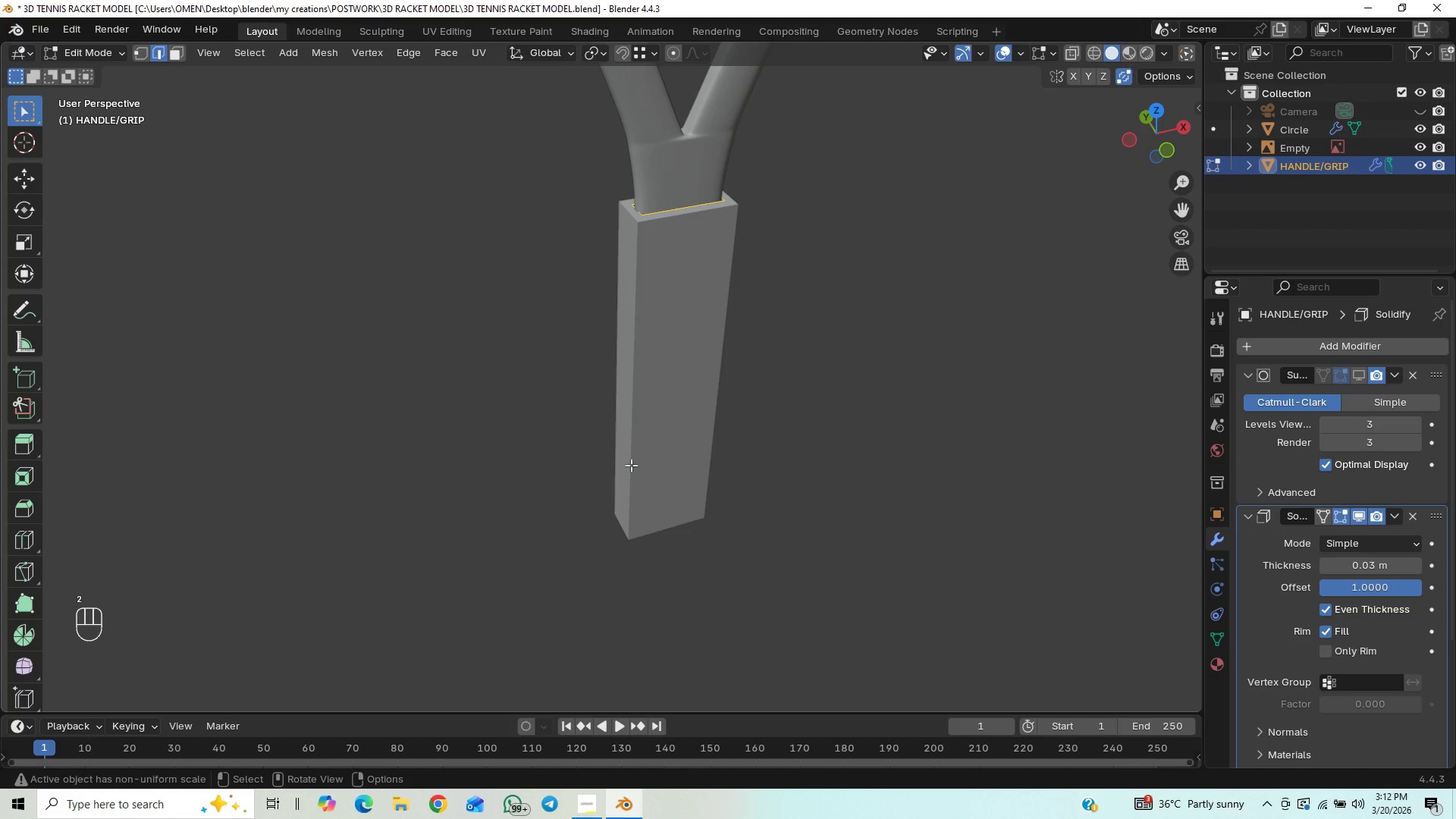 
key(Shift+ShiftLeft)
 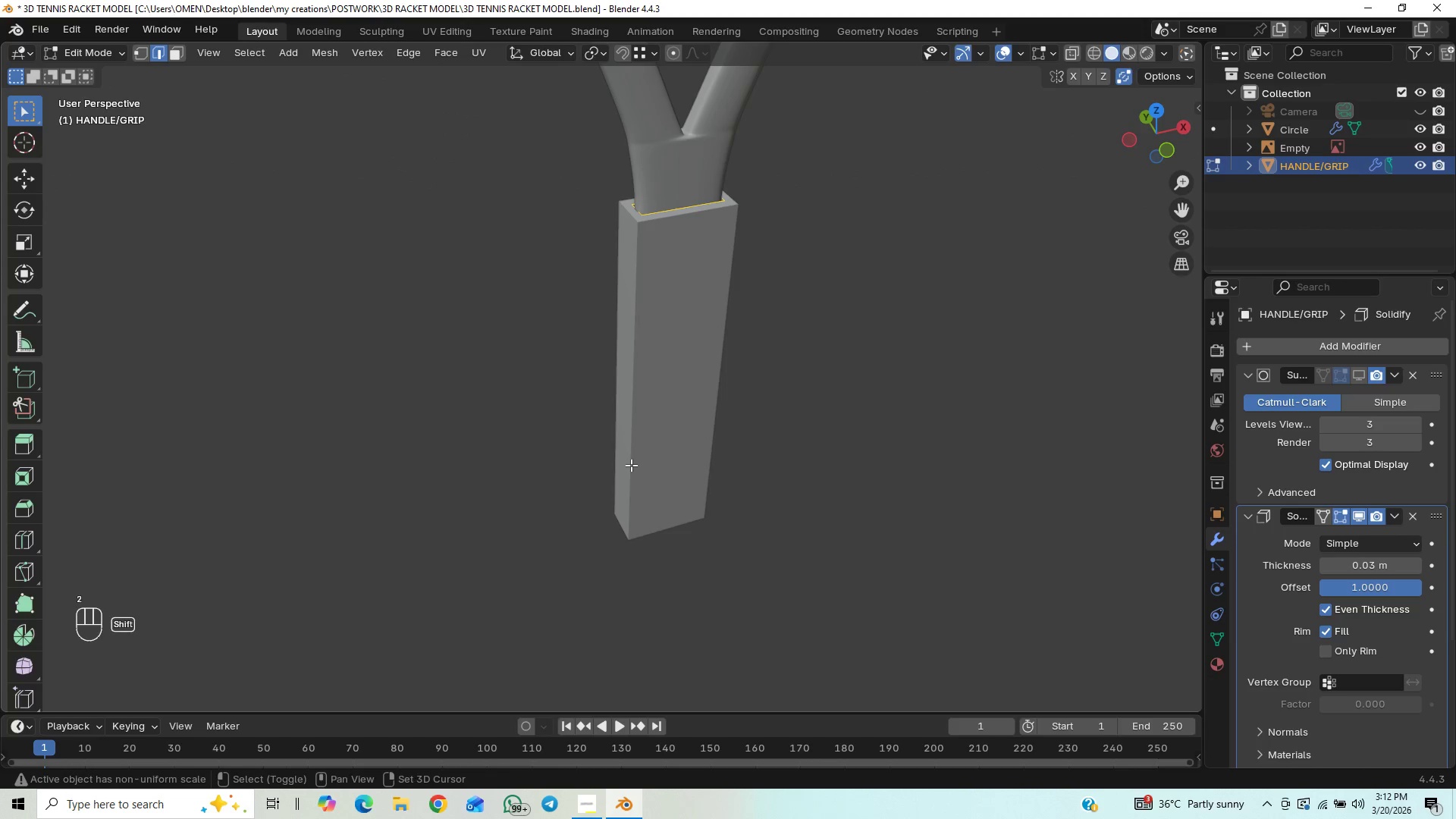 
left_click([631, 465])
 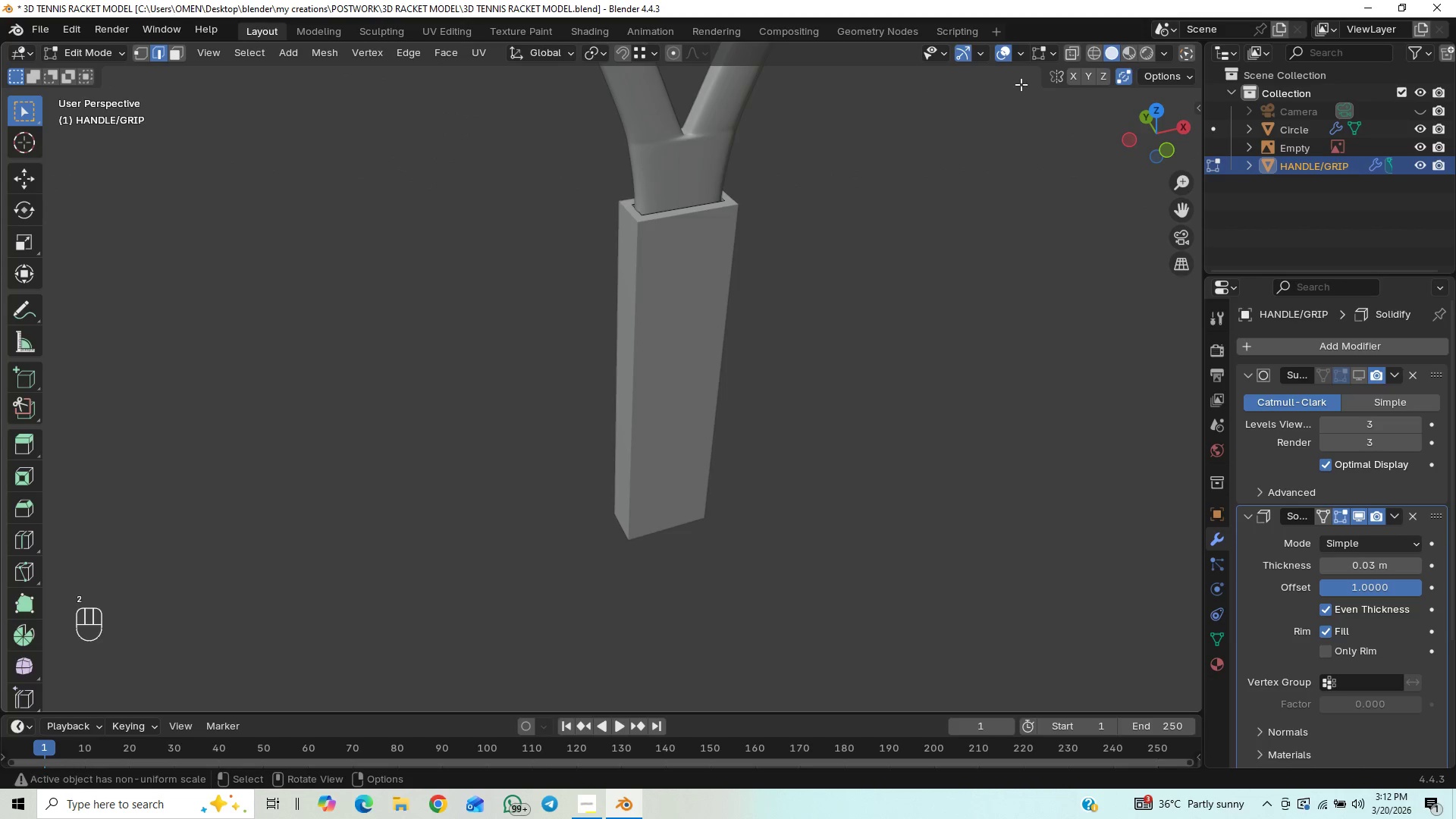 
left_click([1070, 53])
 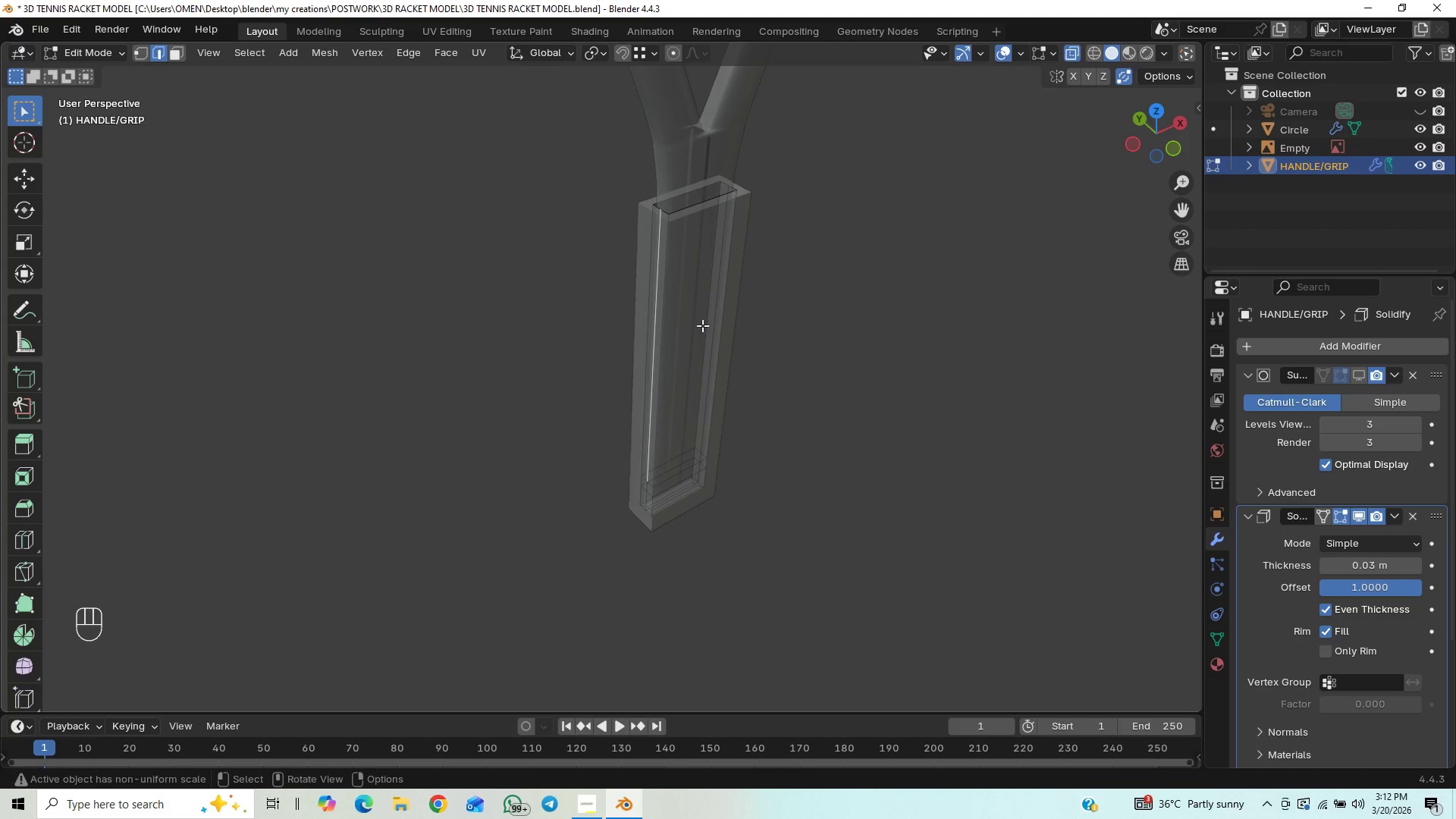 
left_click([664, 292])
 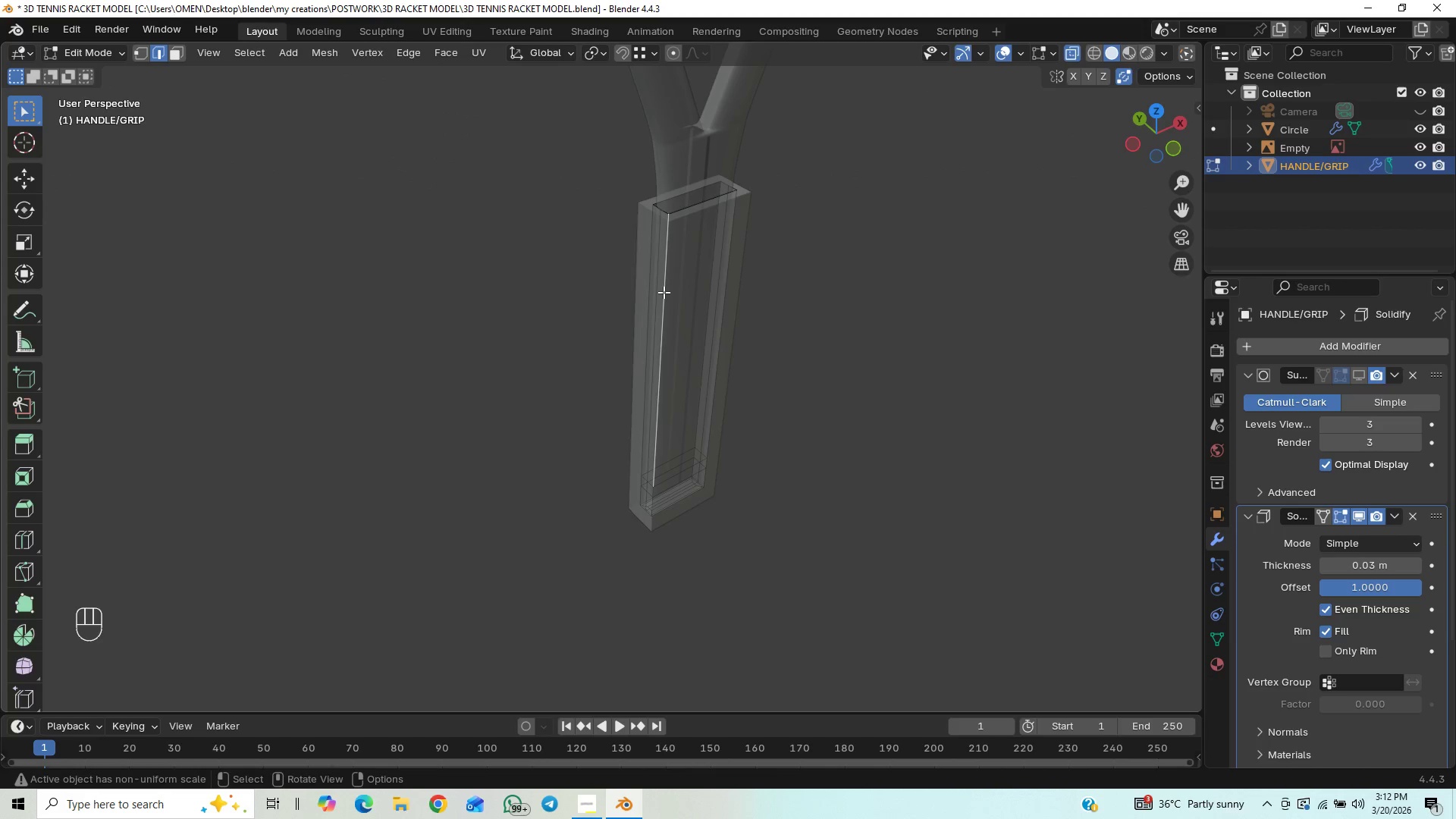 
hold_key(key=ShiftLeft, duration=8.77)
 